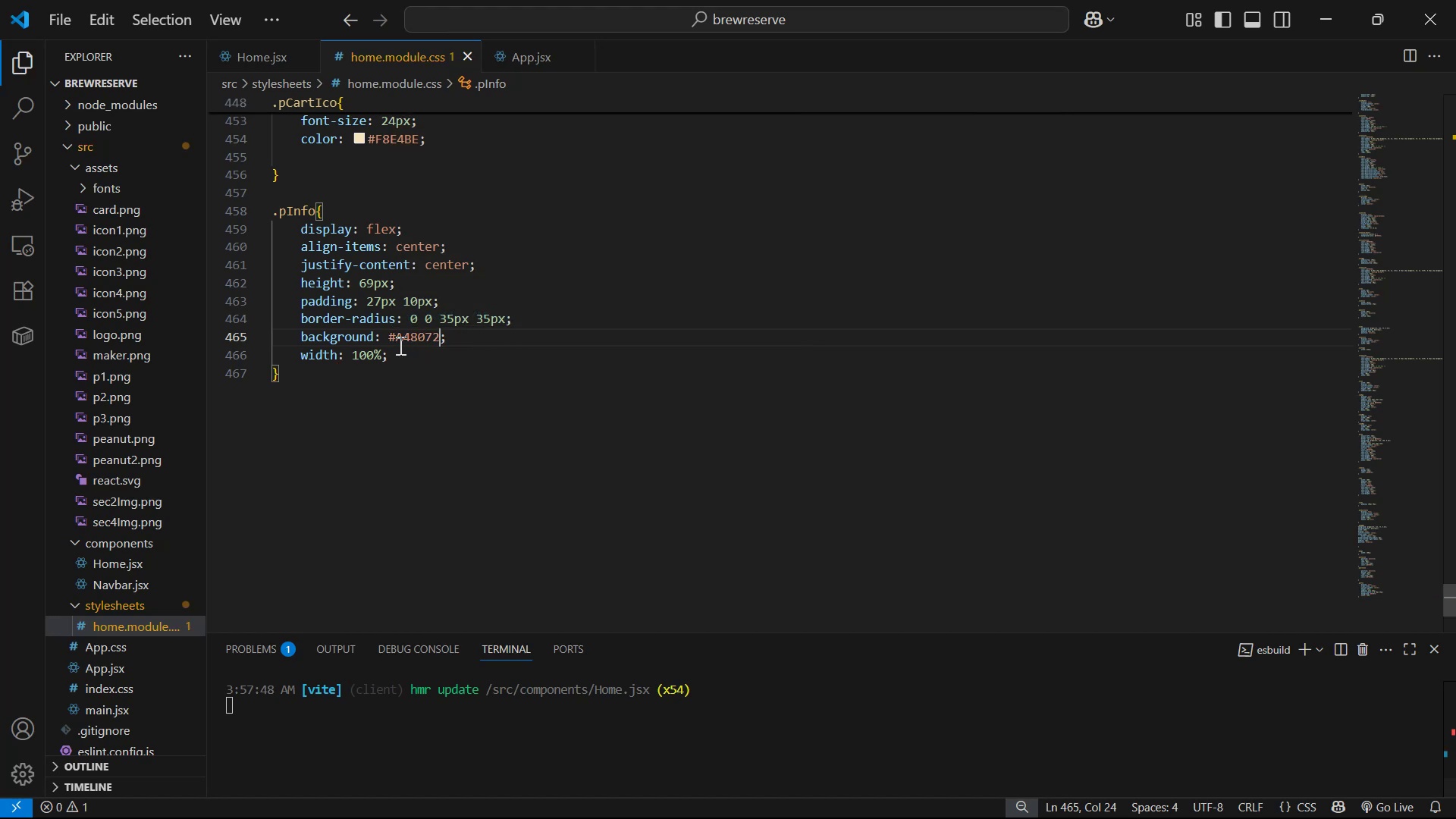 
key(Alt+Tab)
 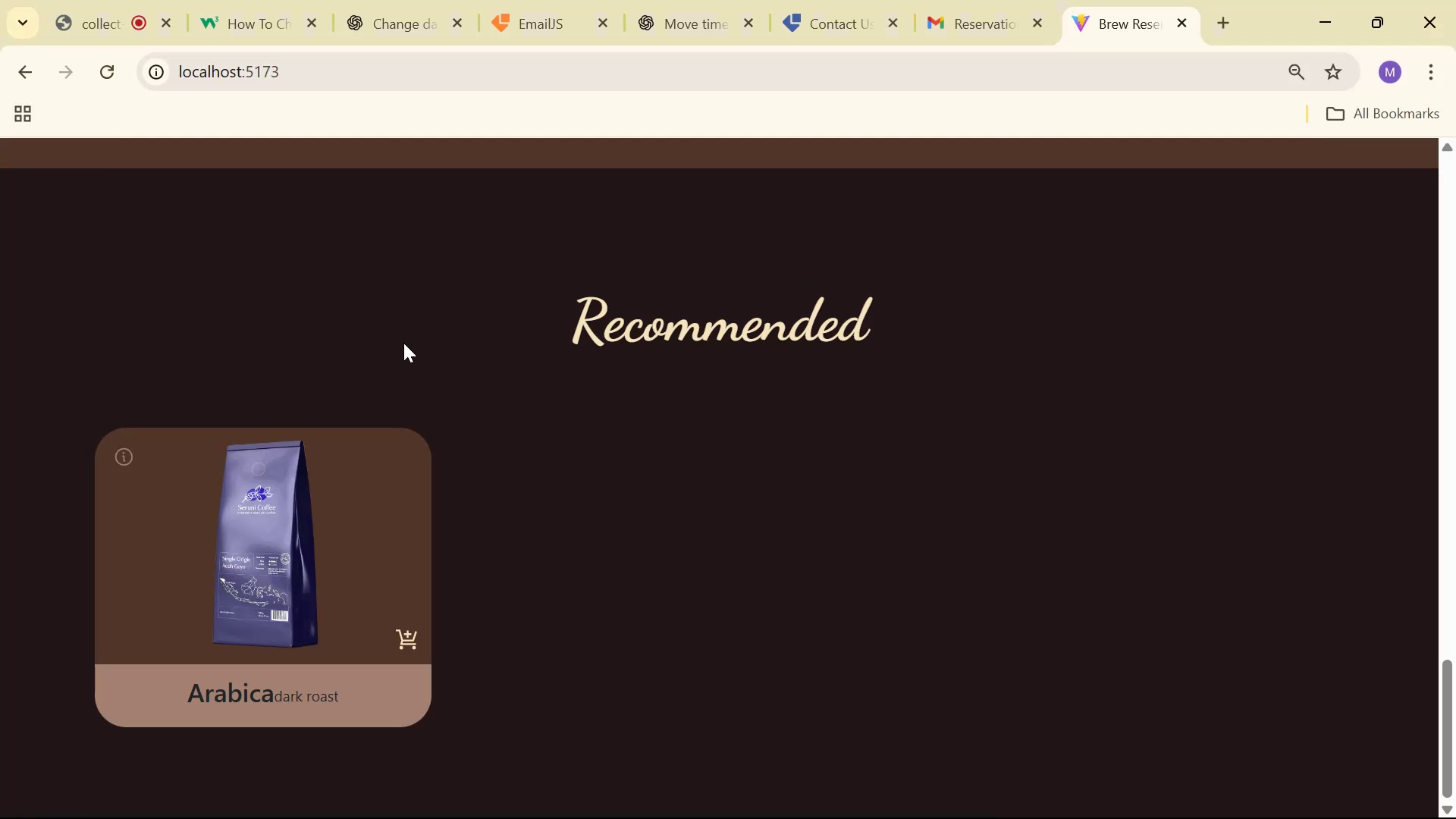 
key(Alt+Tab)
 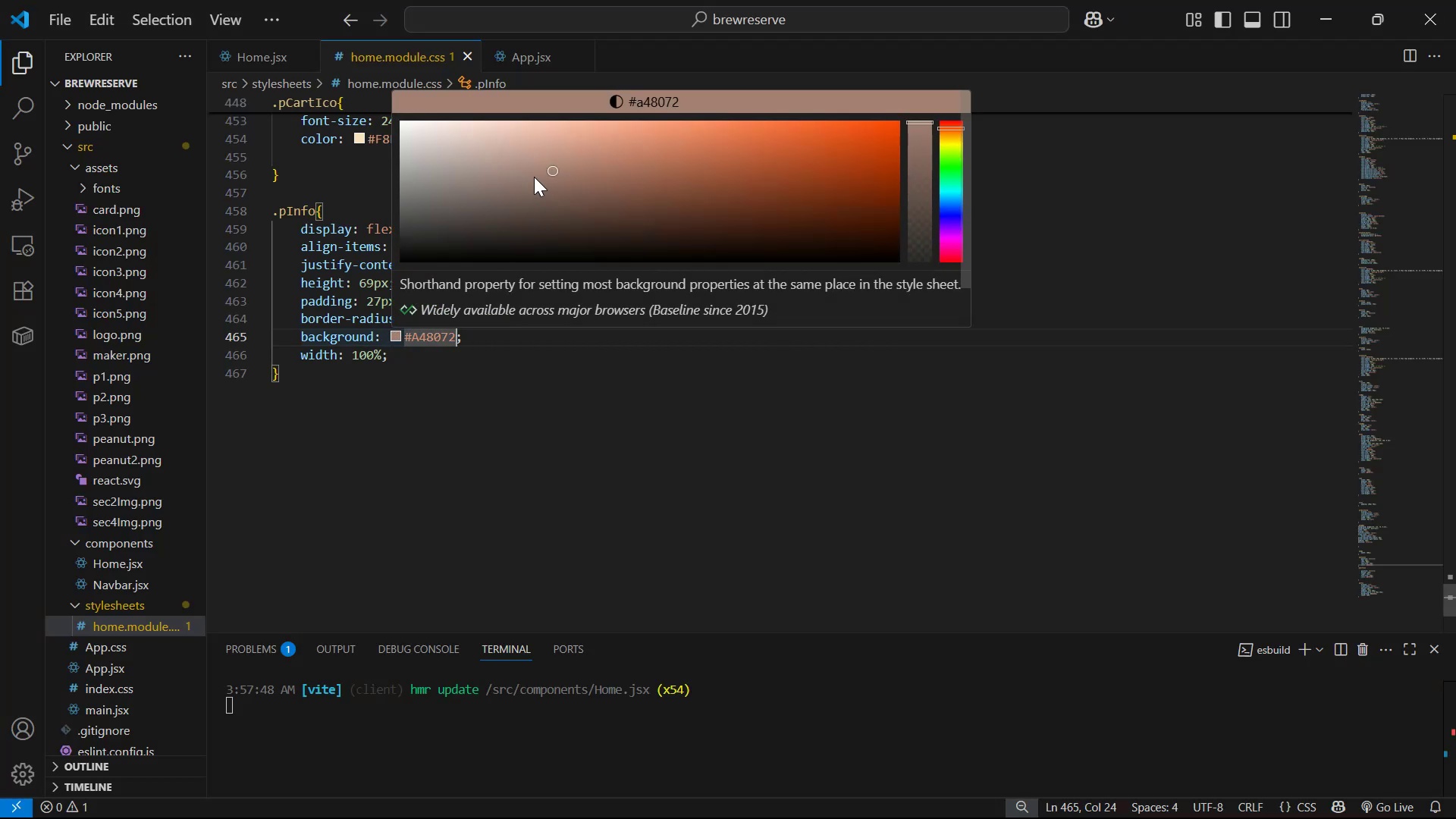 
left_click([527, 174])
 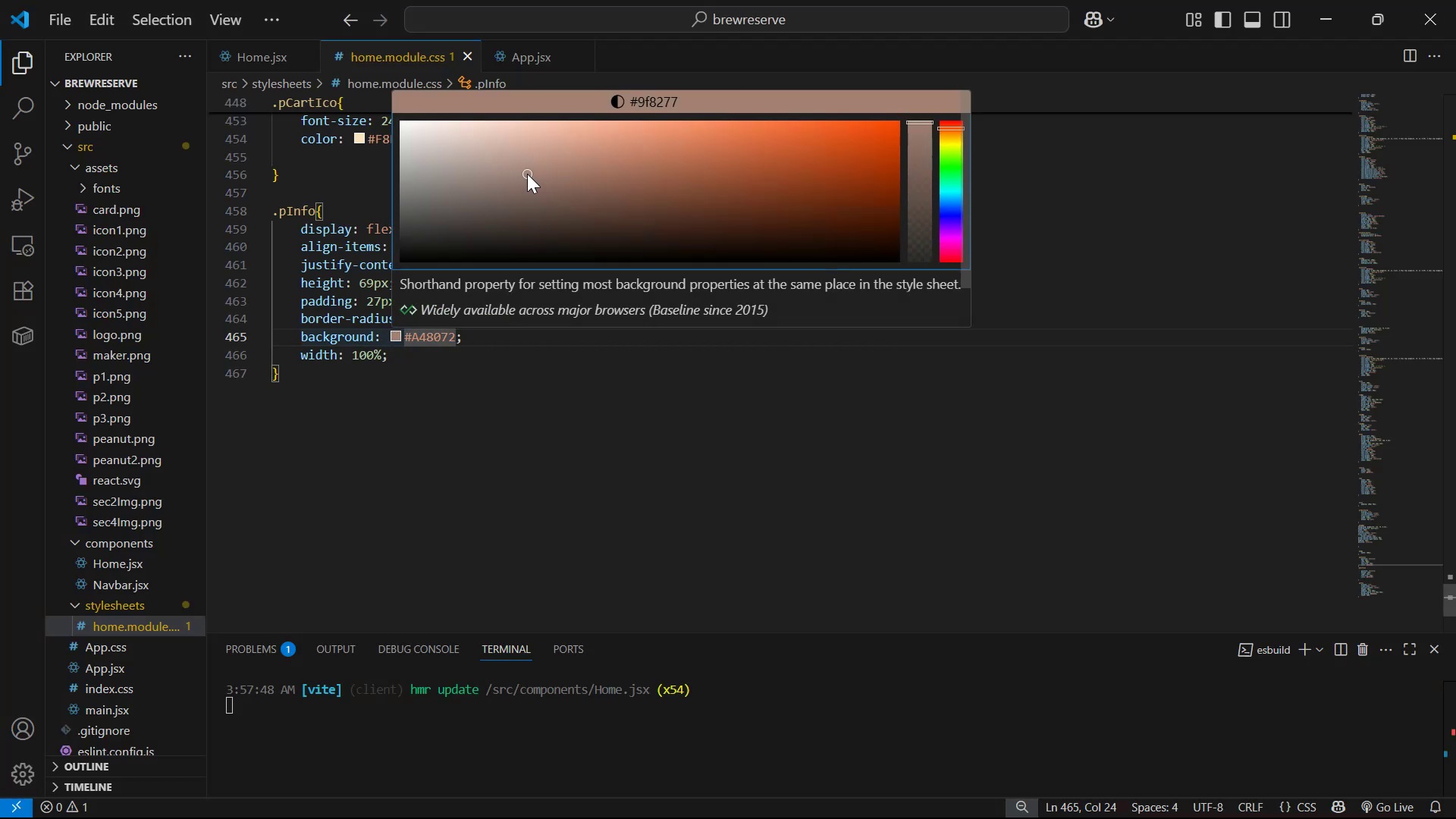 
key(Control+ControlLeft)
 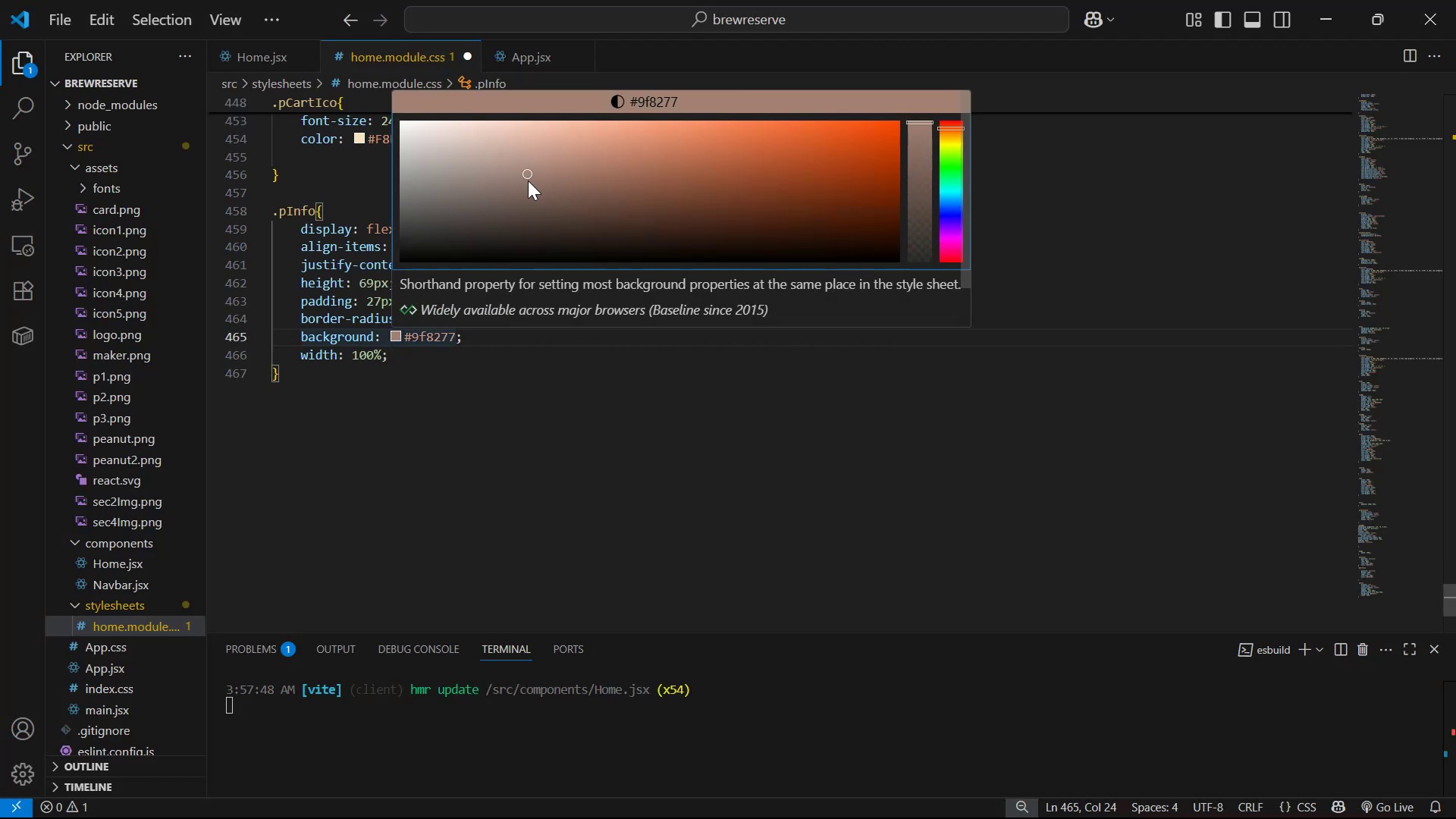 
key(Control+S)
 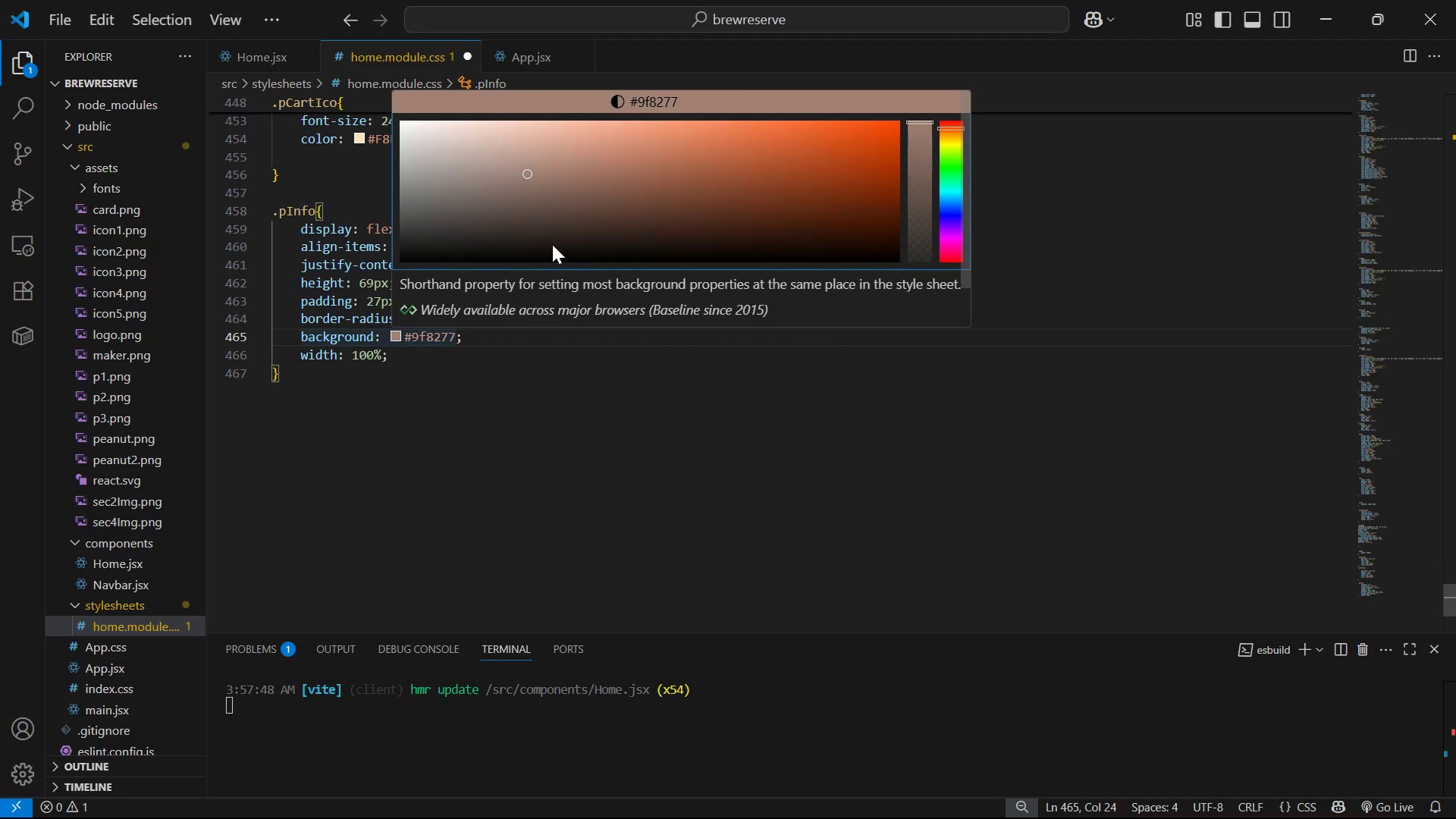 
key(Alt+AltLeft)
 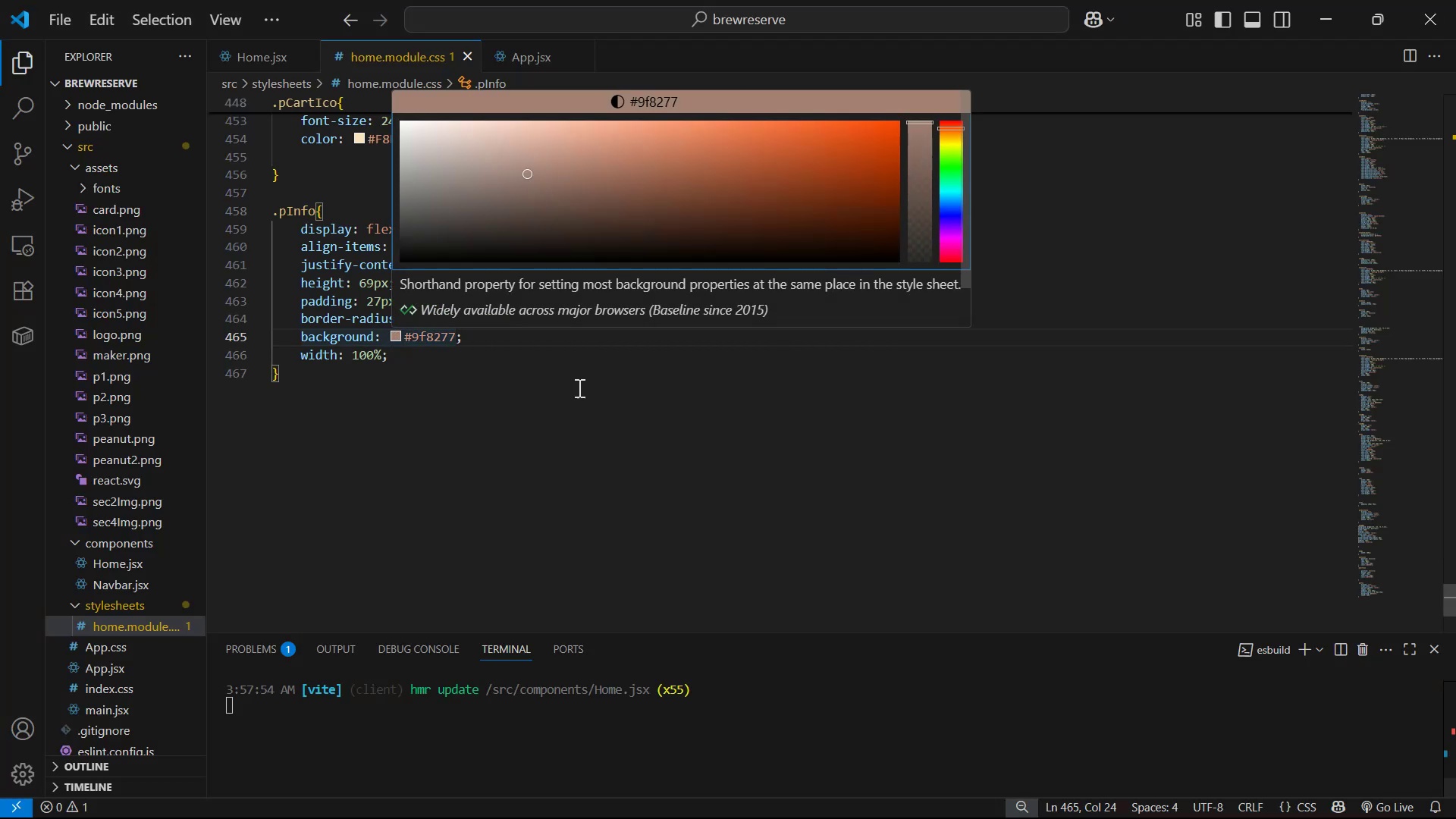 
key(Alt+Tab)
 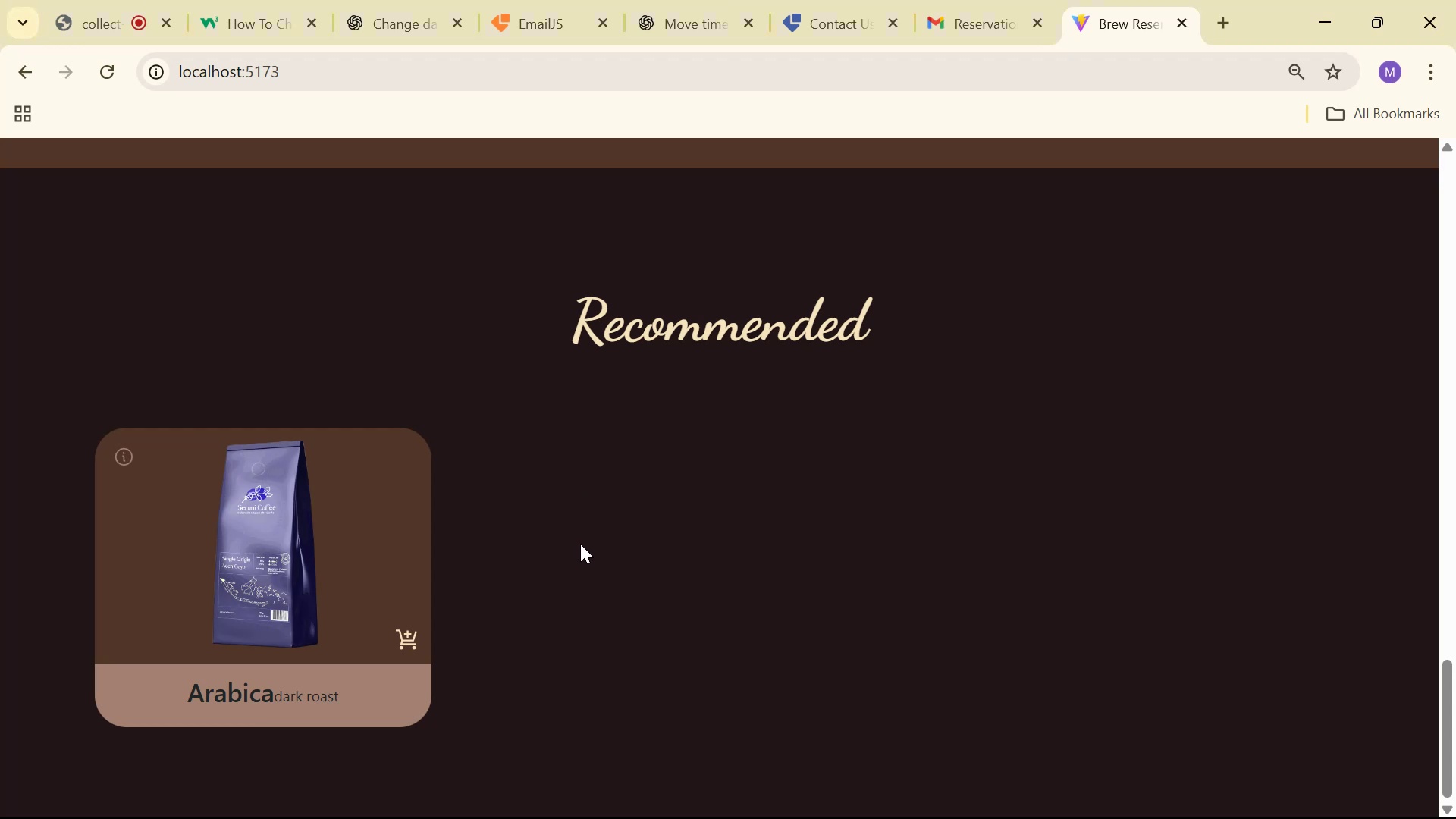 
key(Alt+AltLeft)
 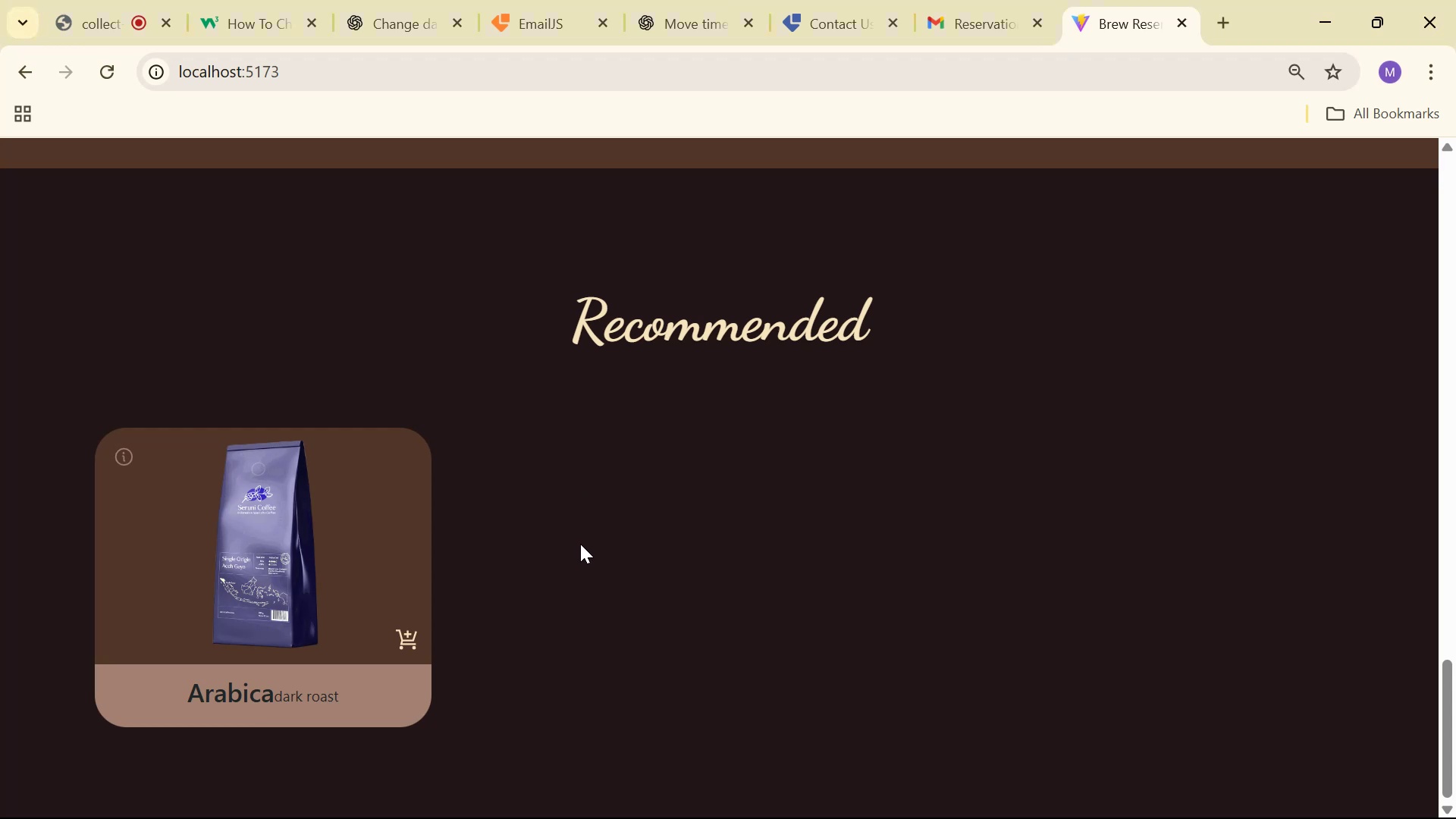 
key(Alt+Tab)
 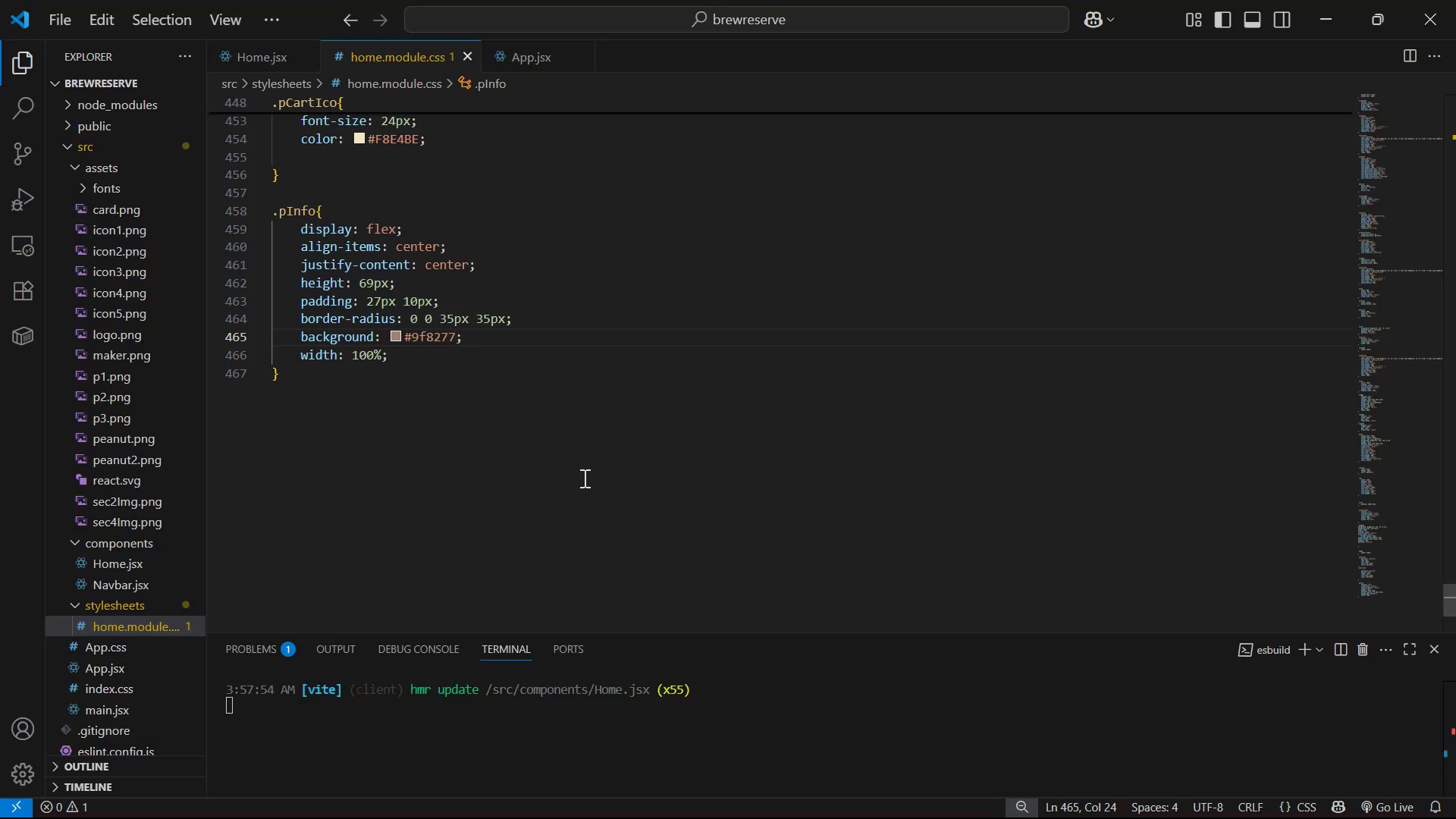 
key(Control+S)
 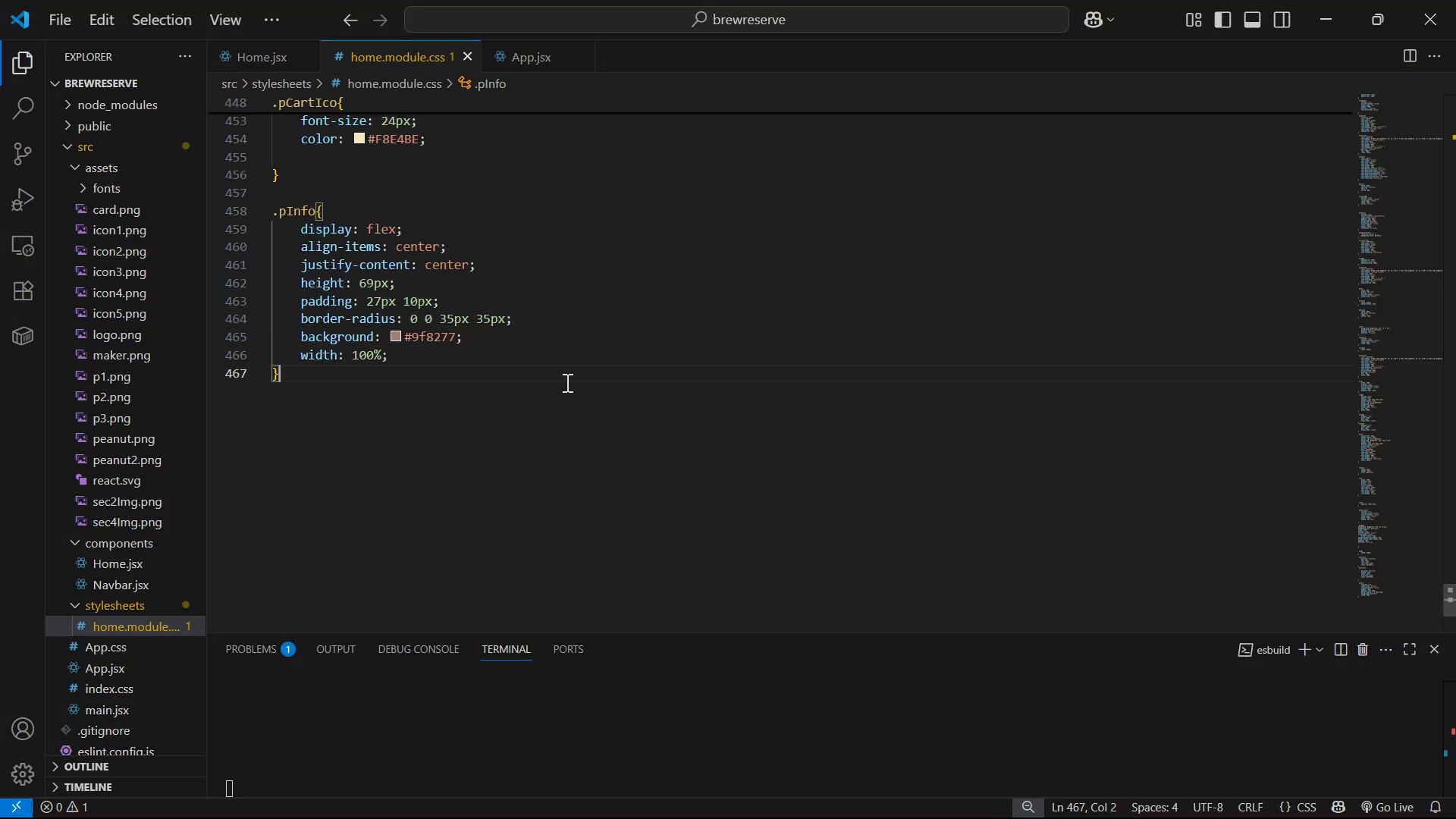 
key(Alt+AltLeft)
 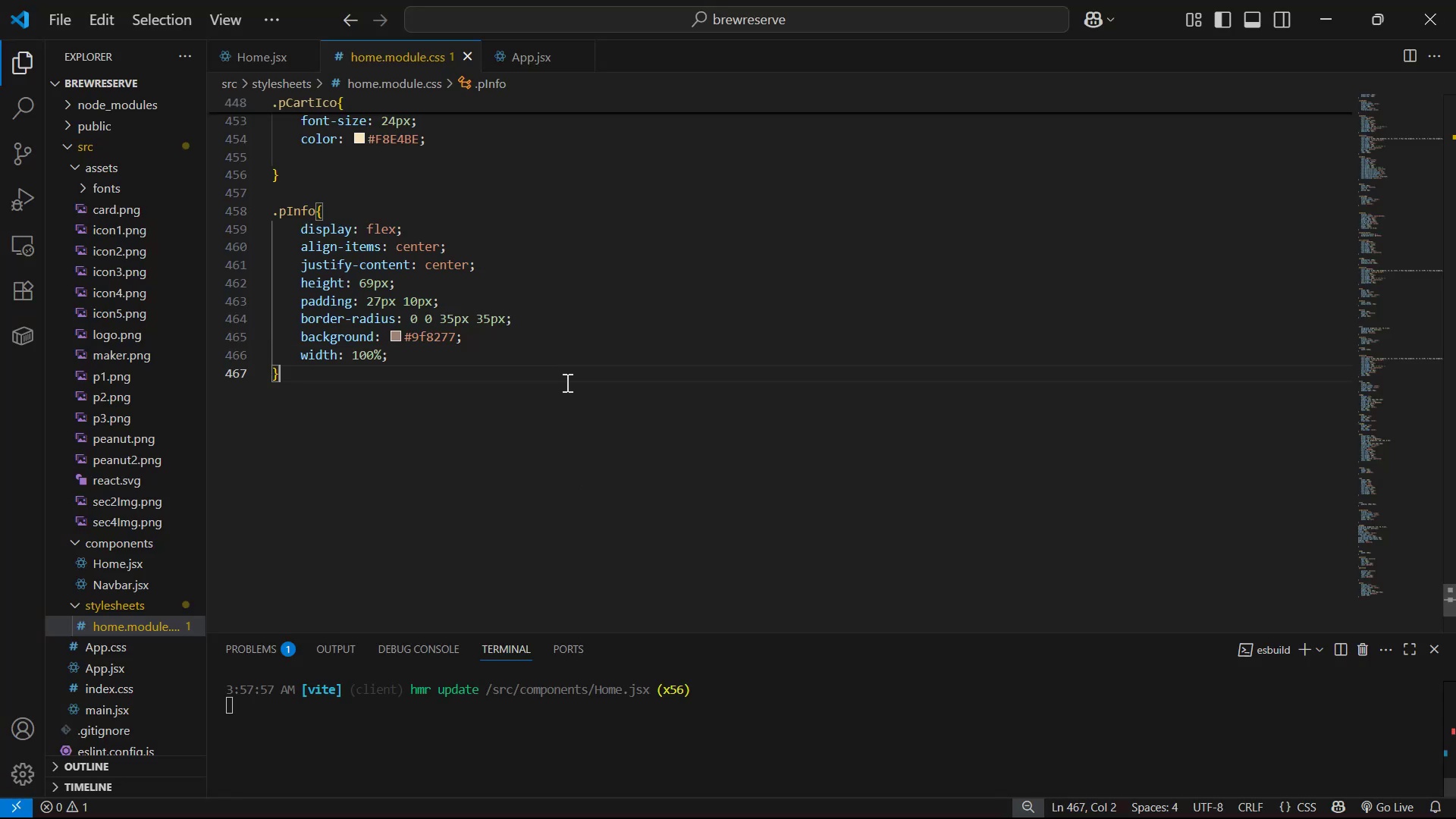 
key(Alt+Tab)
 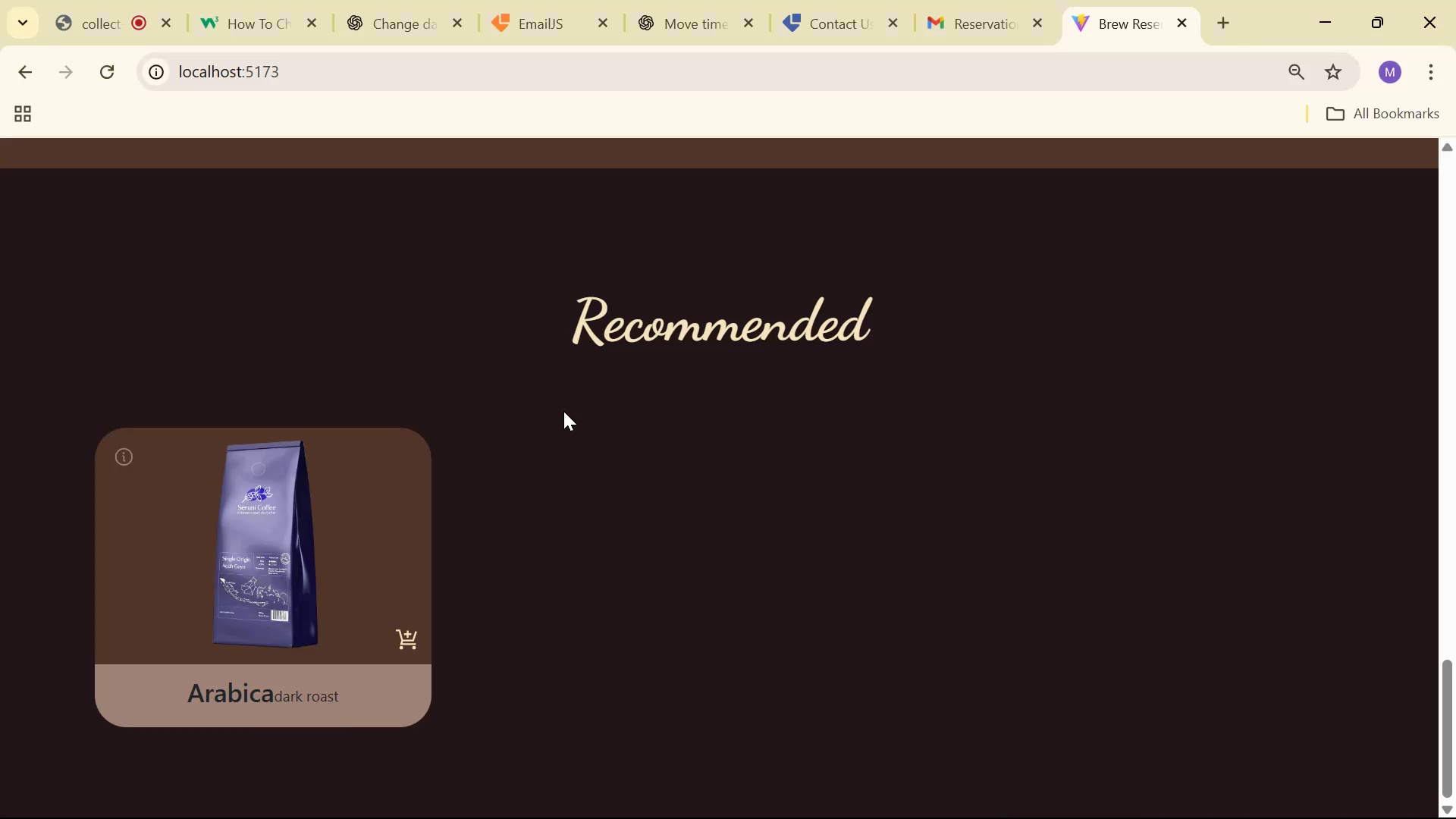 
key(Alt+Tab)
 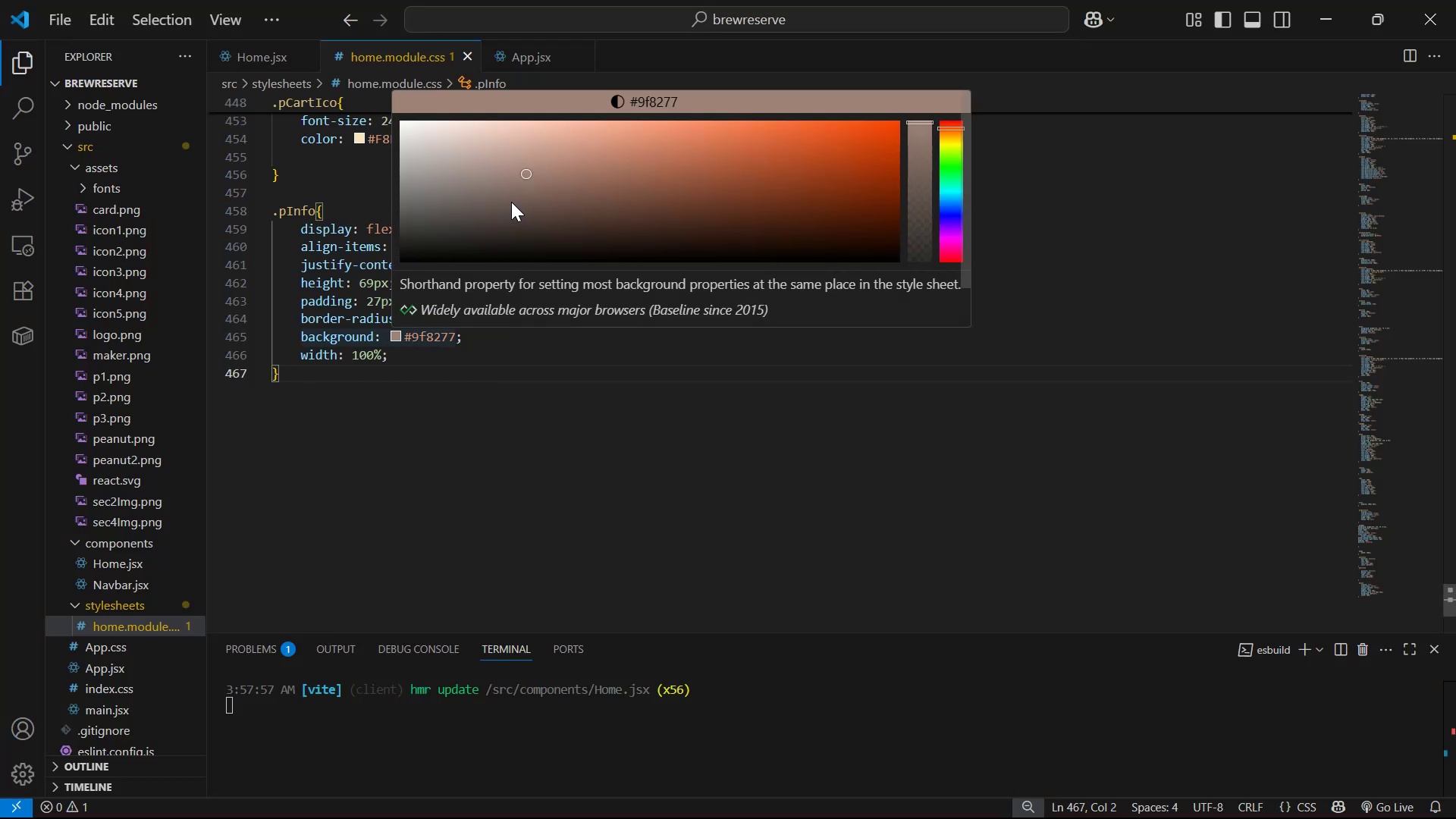 
wait(7.08)
 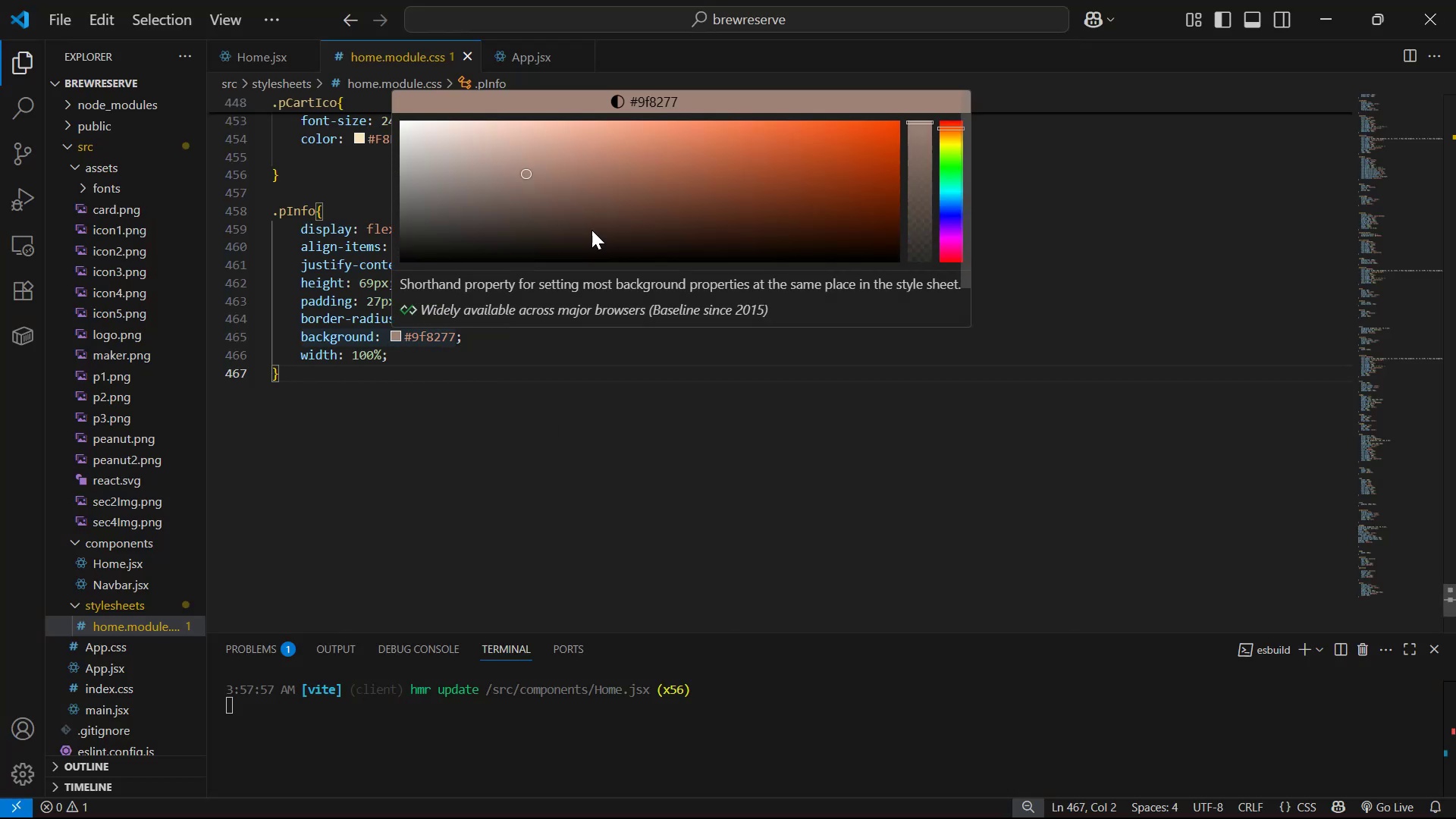 
left_click([513, 207])
 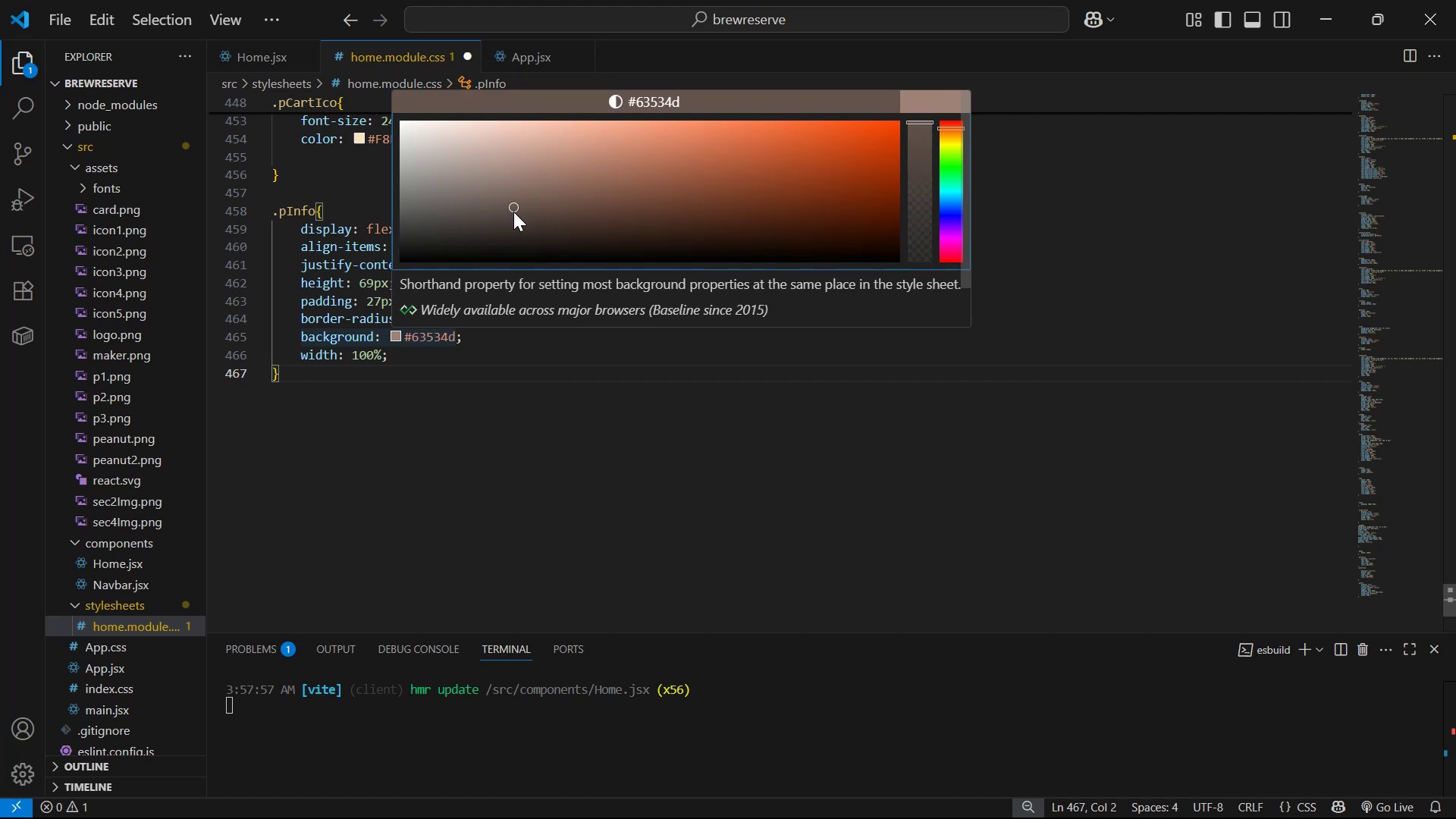 
key(Control+S)
 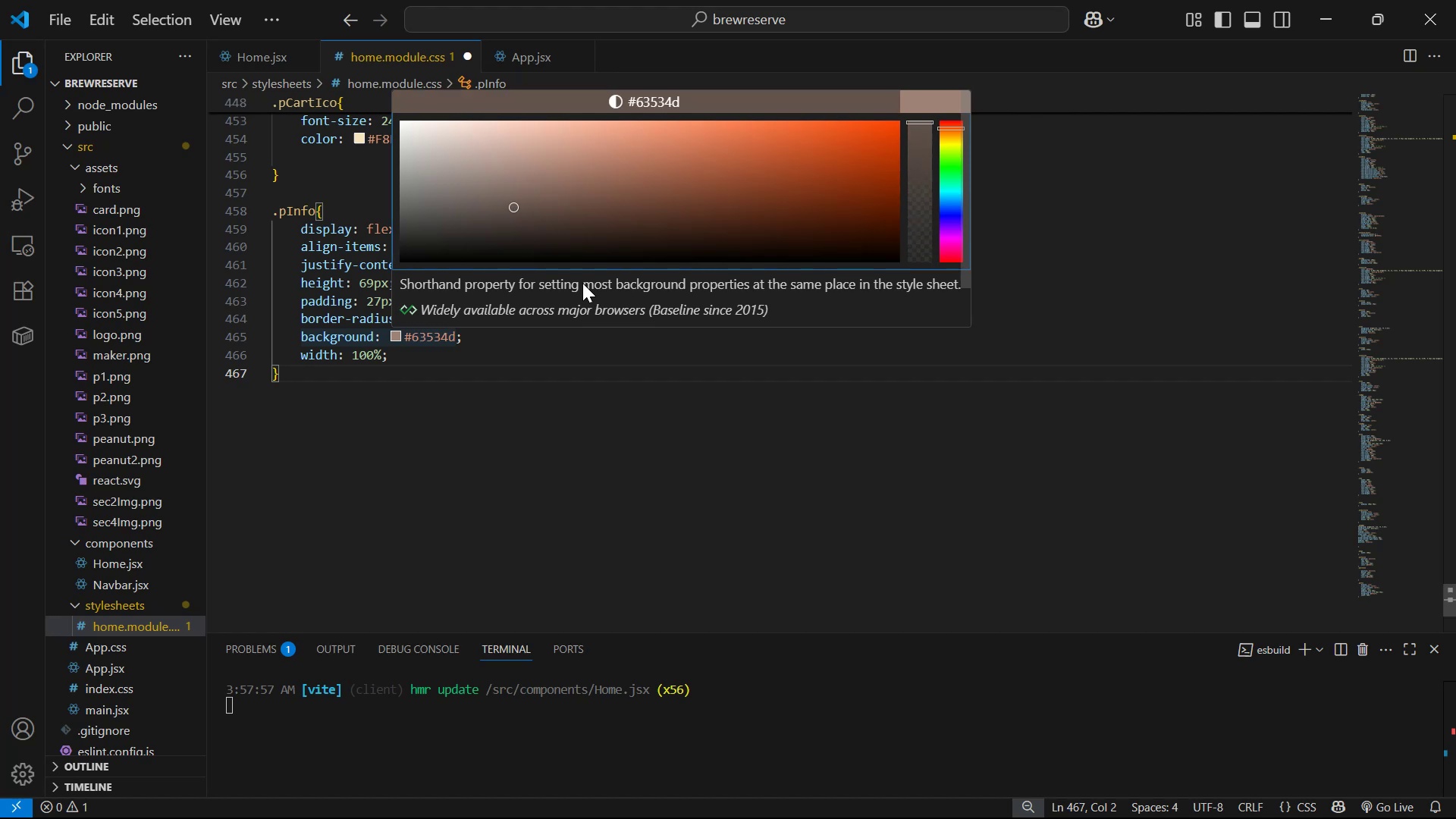 
key(Alt+AltLeft)
 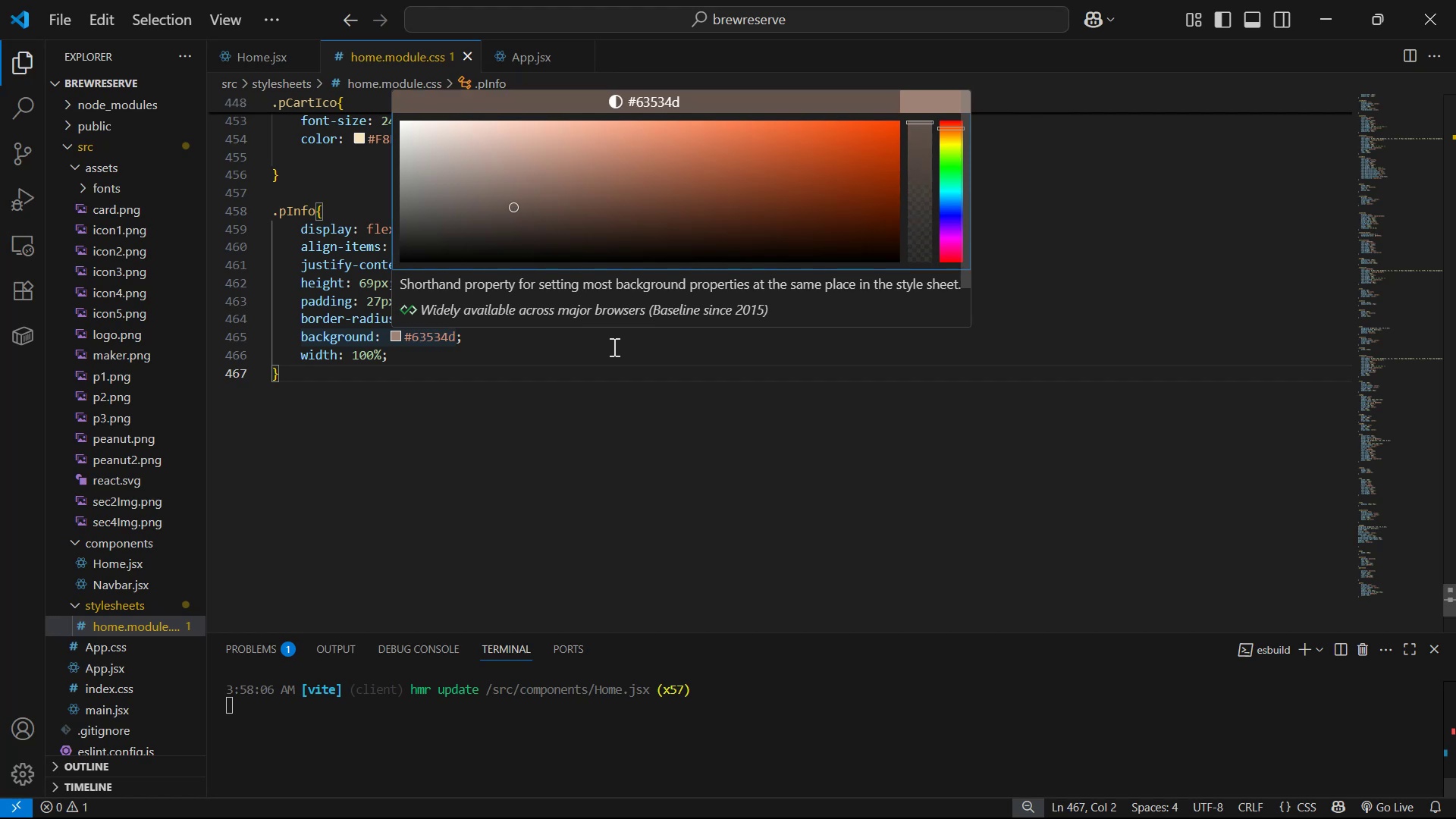 
key(Alt+Tab)
 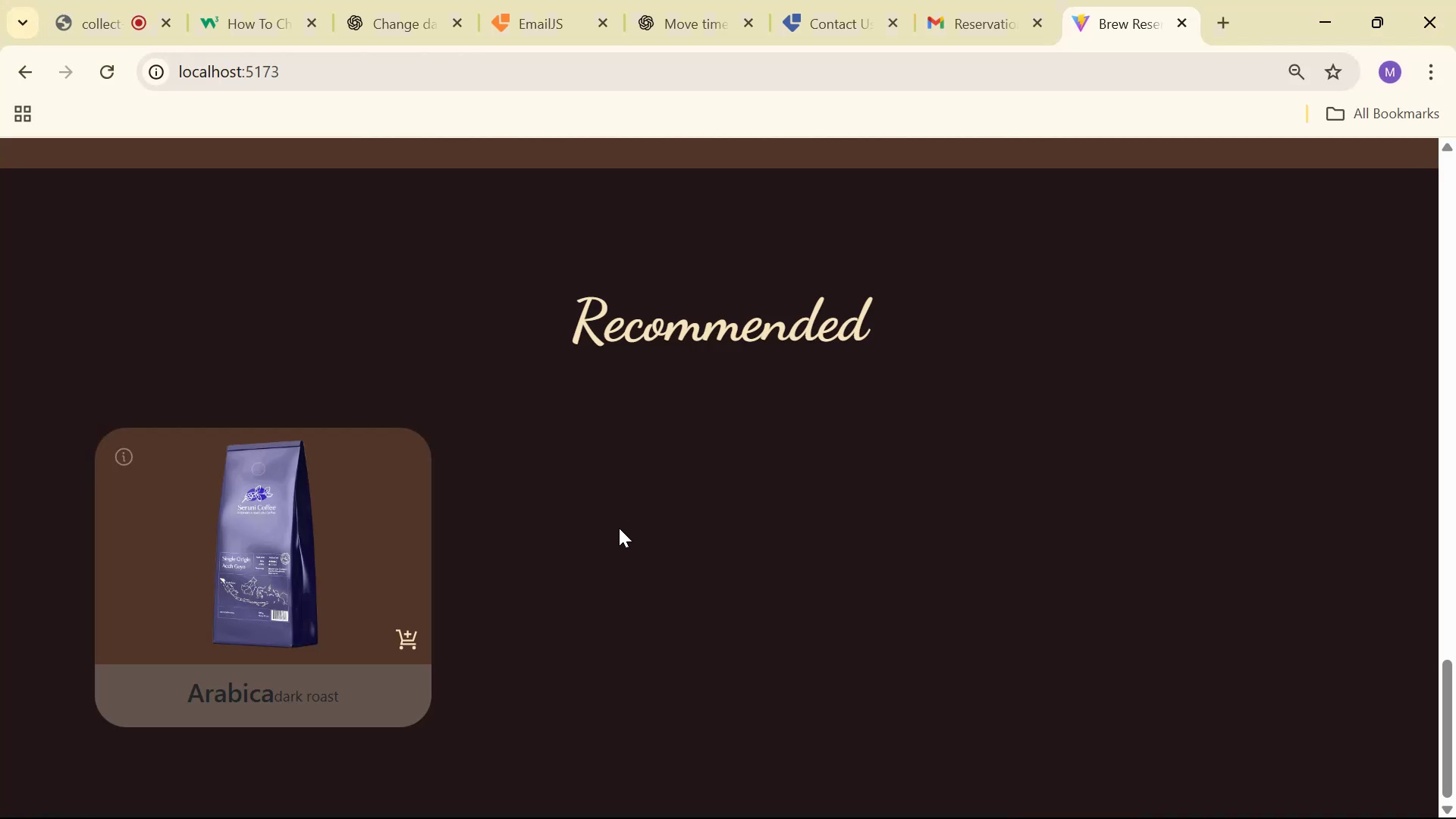 
key(Alt+AltLeft)
 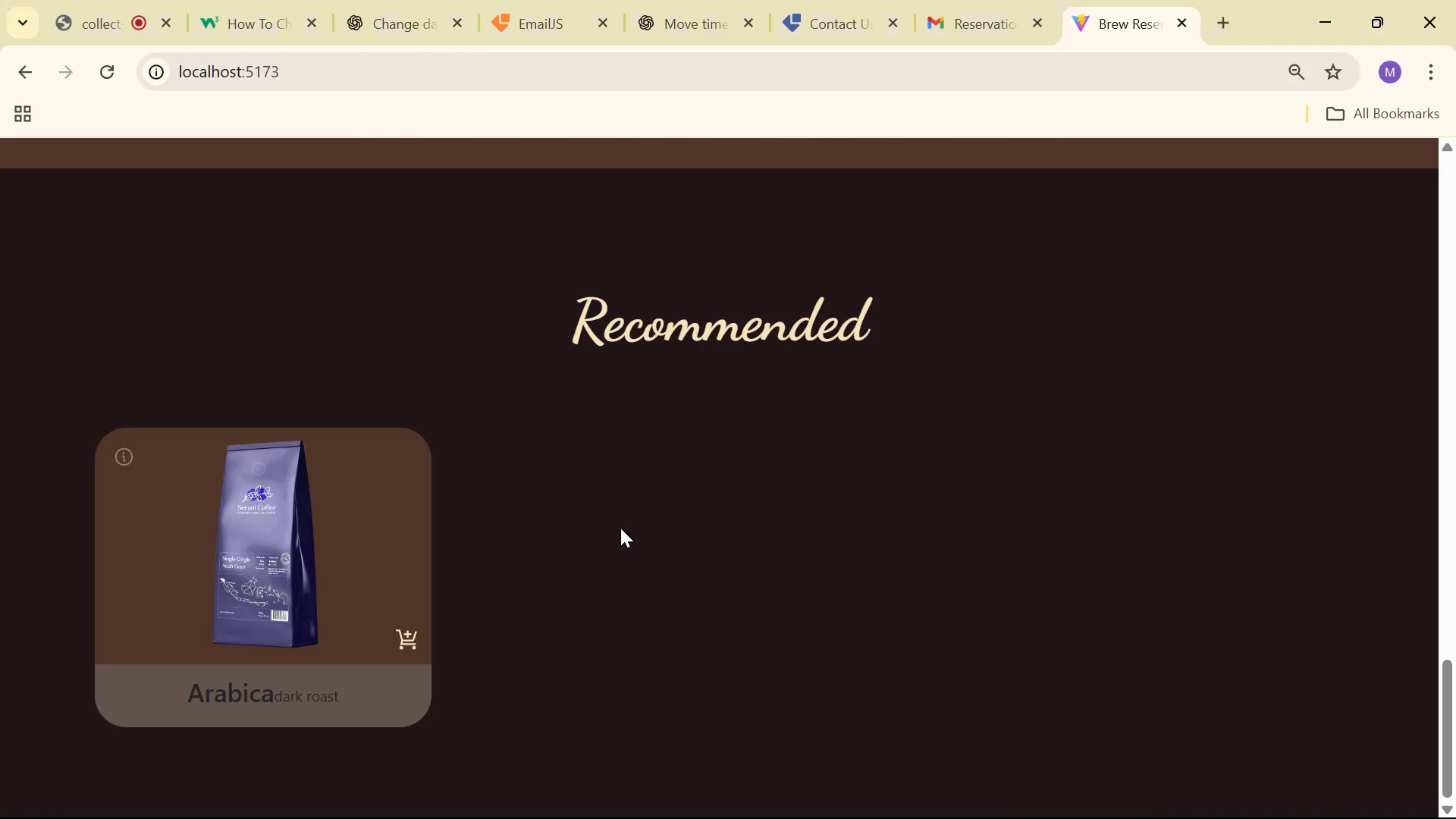 
key(Alt+Tab)
 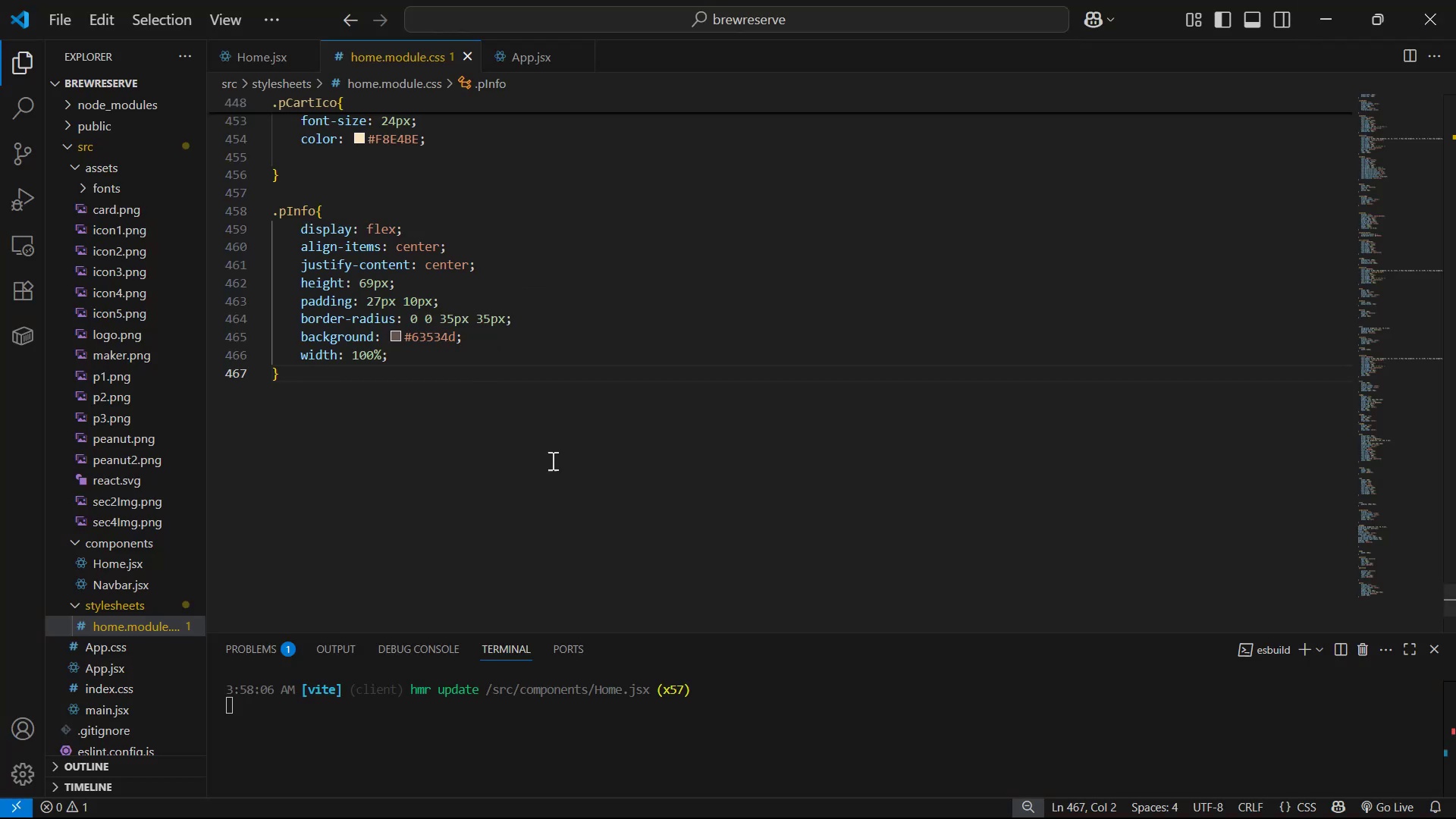 
key(Alt+Tab)
 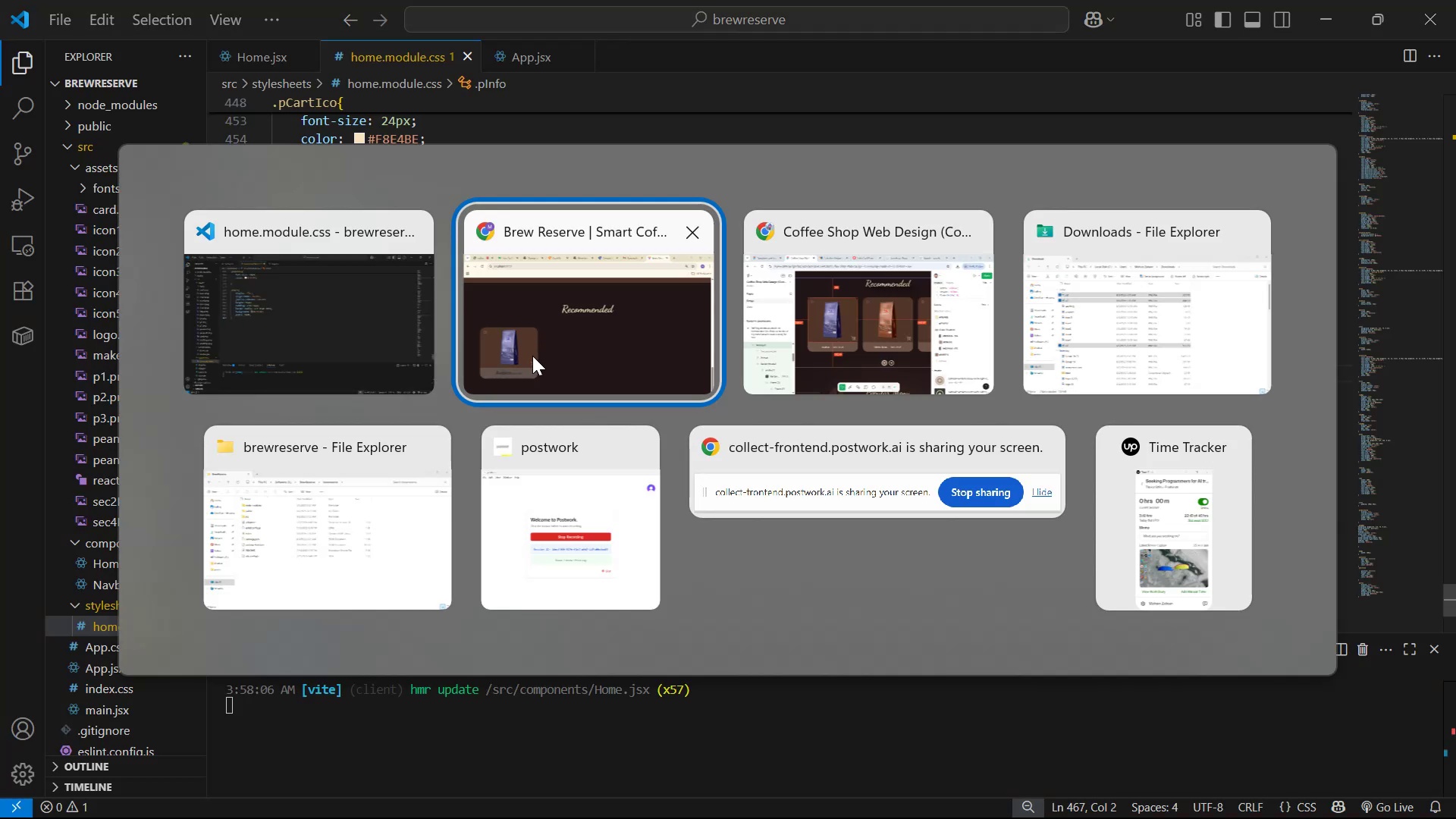 
key(Alt+AltLeft)
 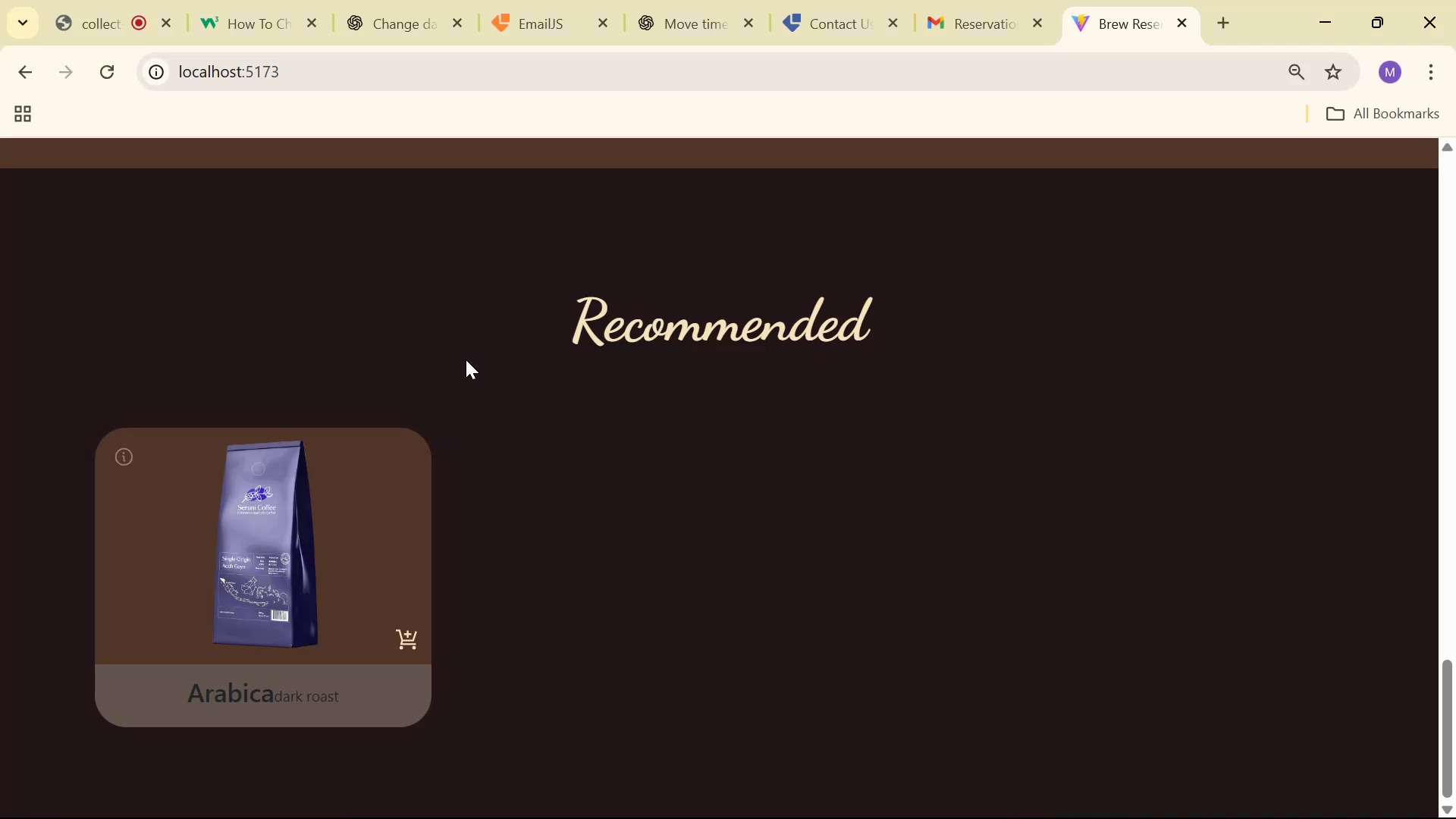 
key(Alt+Tab)
 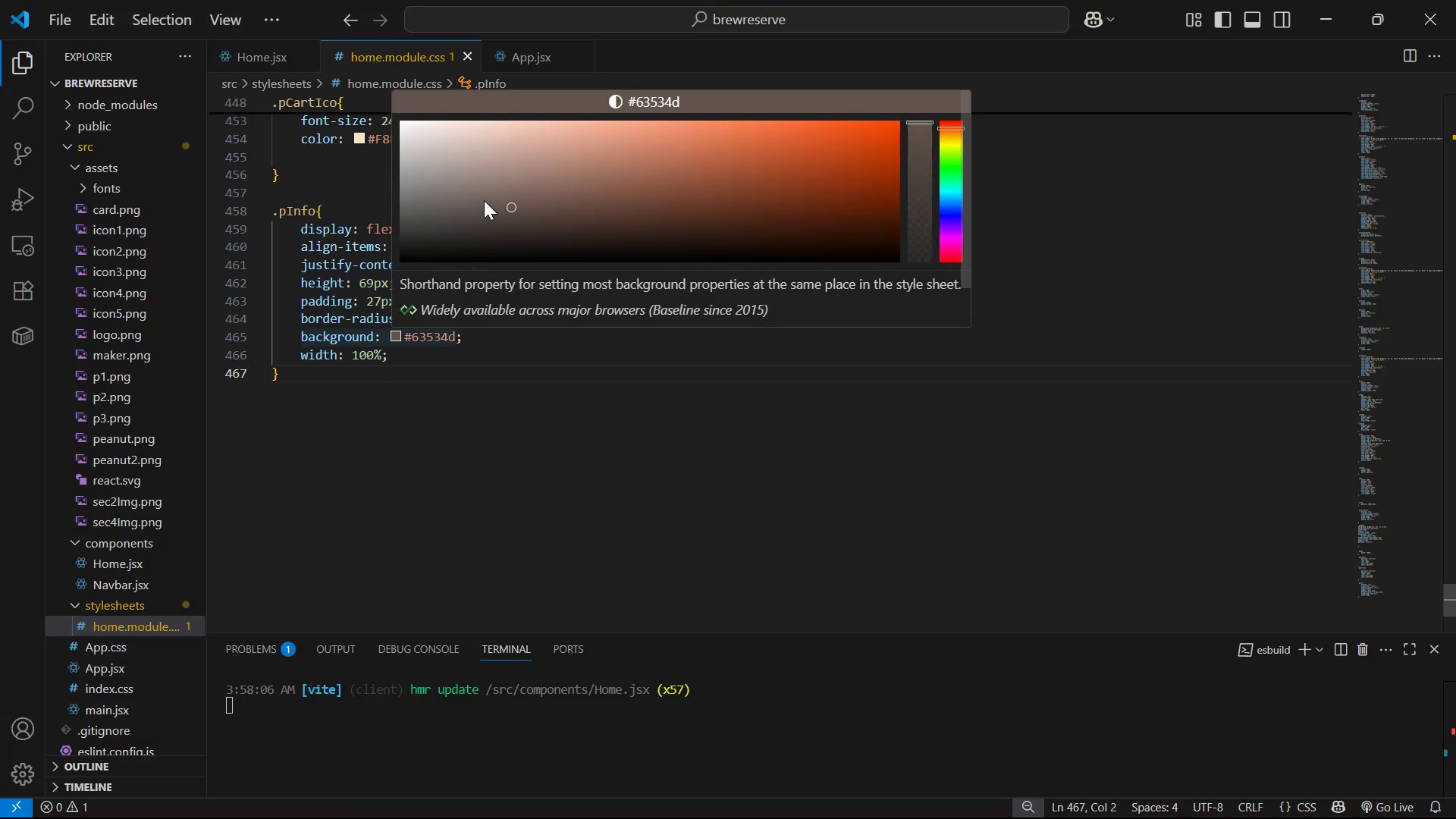 
left_click([525, 180])
 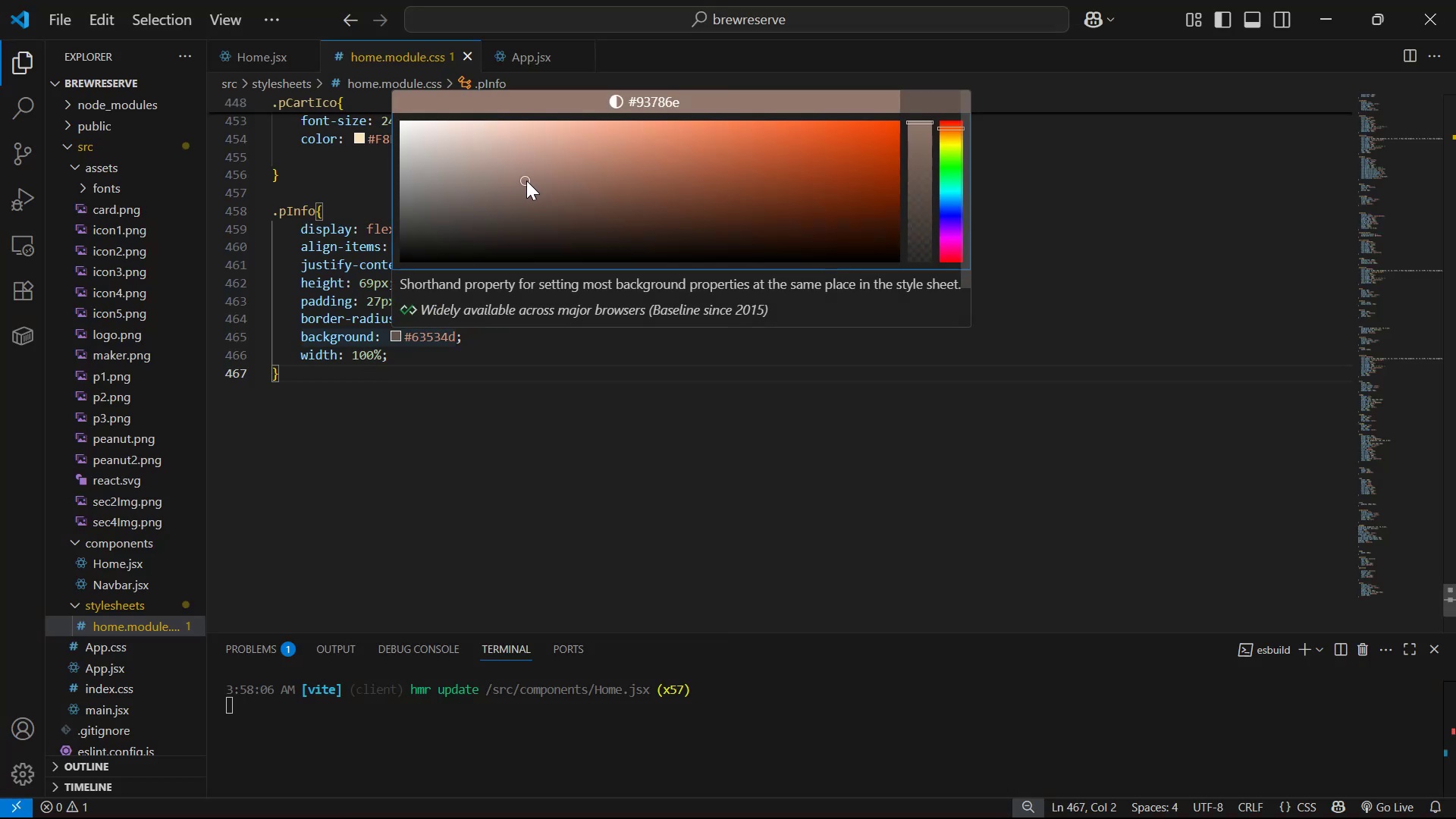 
key(Control+ControlLeft)
 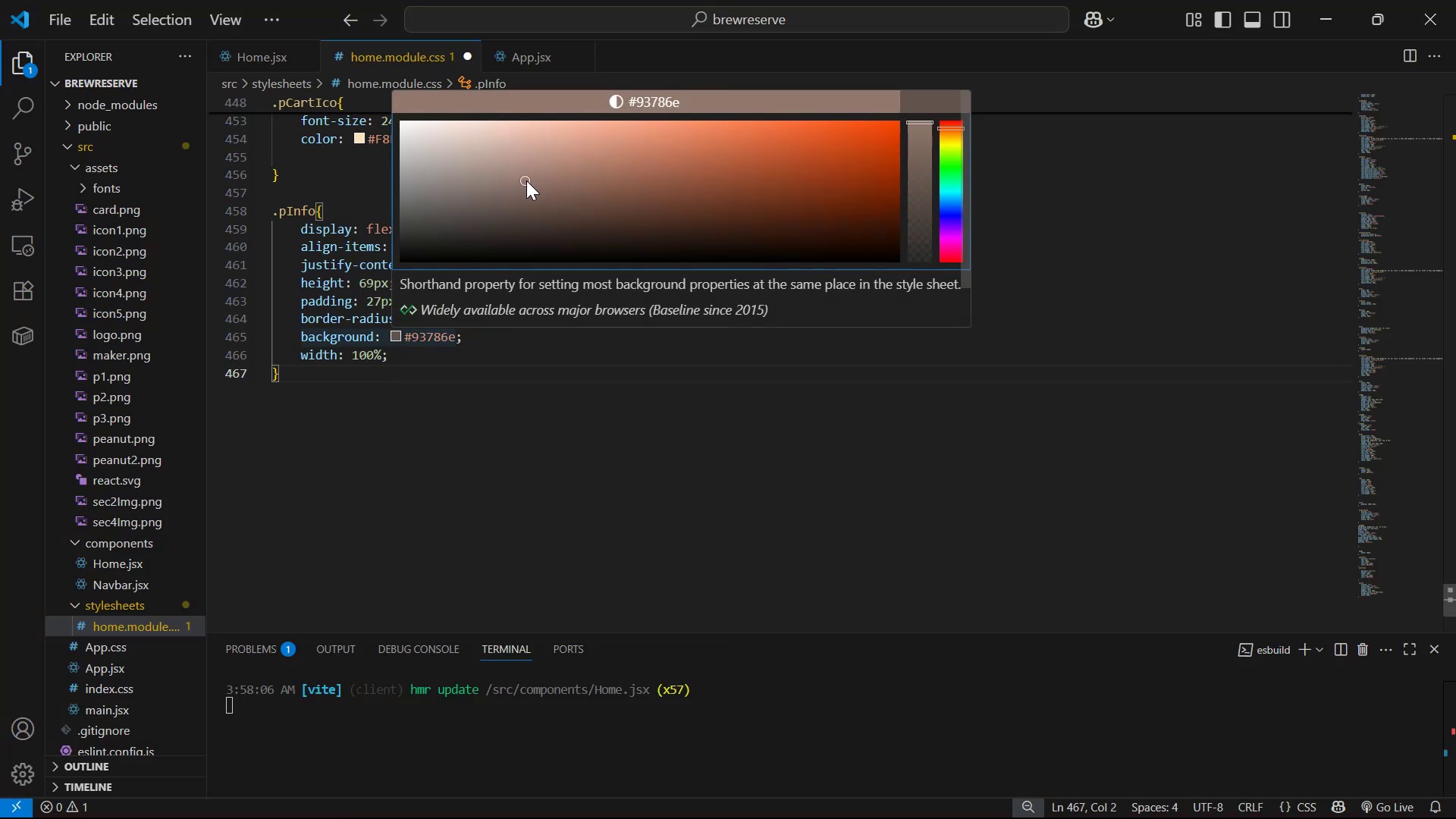 
key(Control+S)
 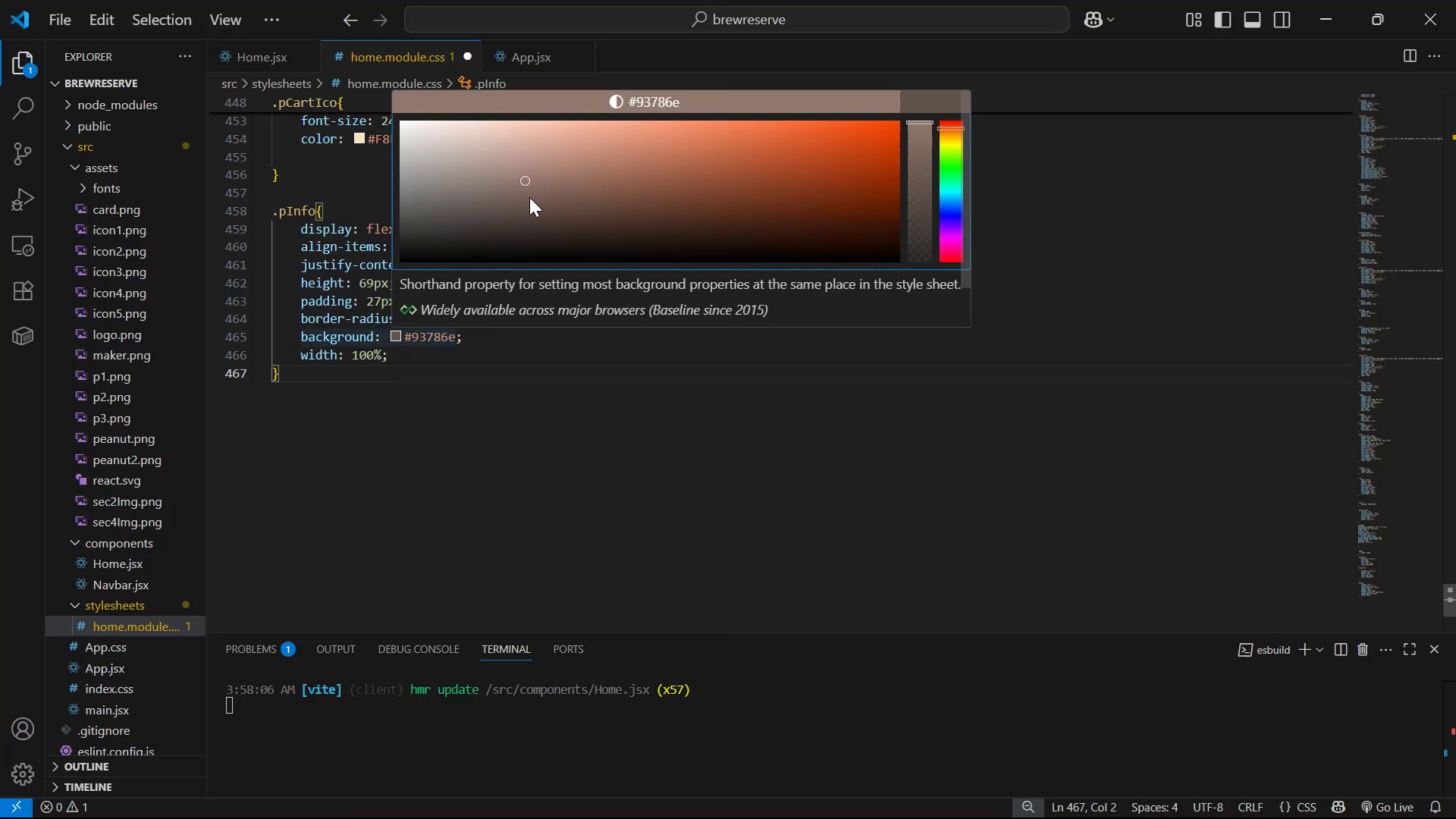 
key(Alt+AltLeft)
 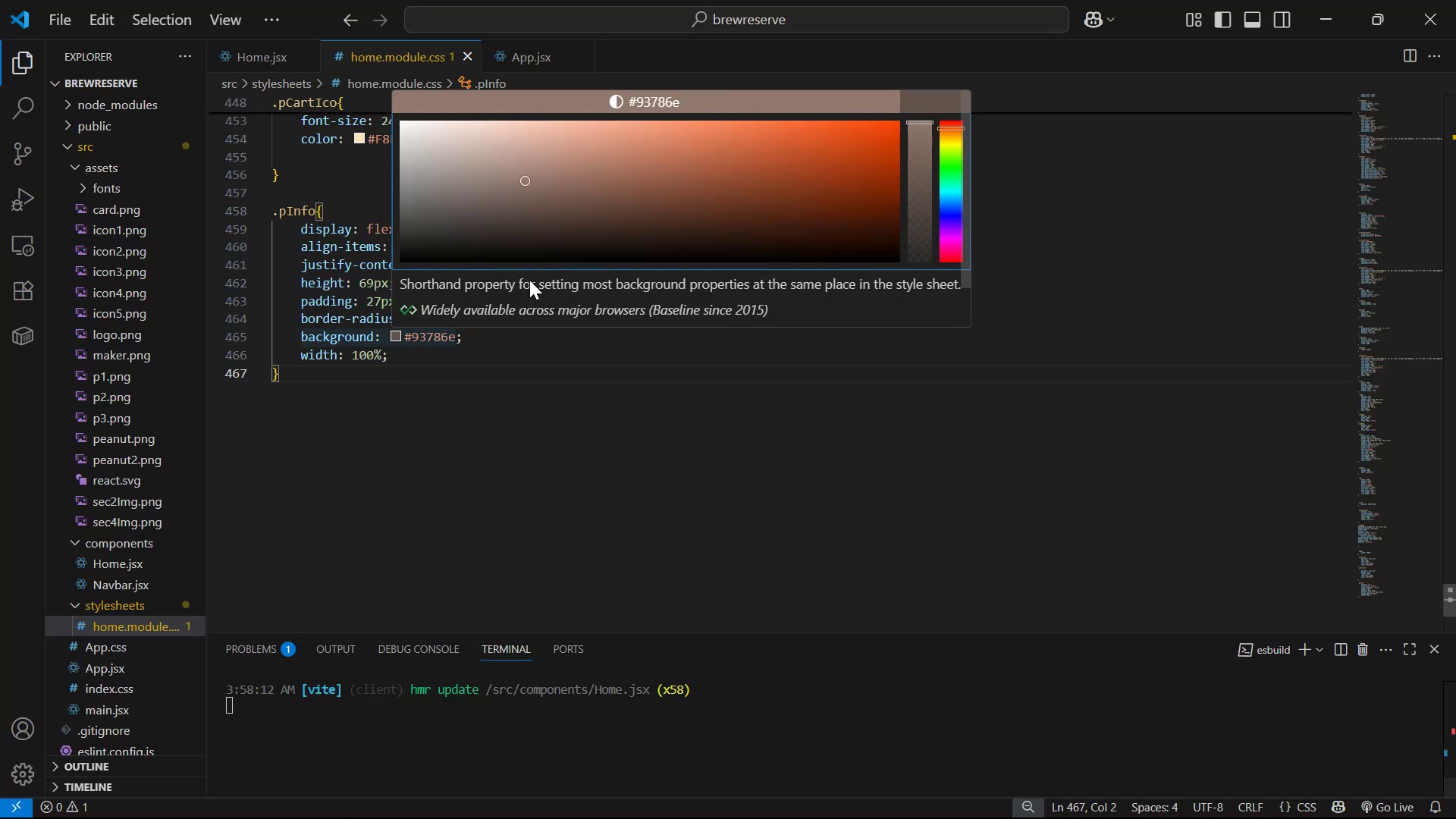 
key(Alt+Tab)
 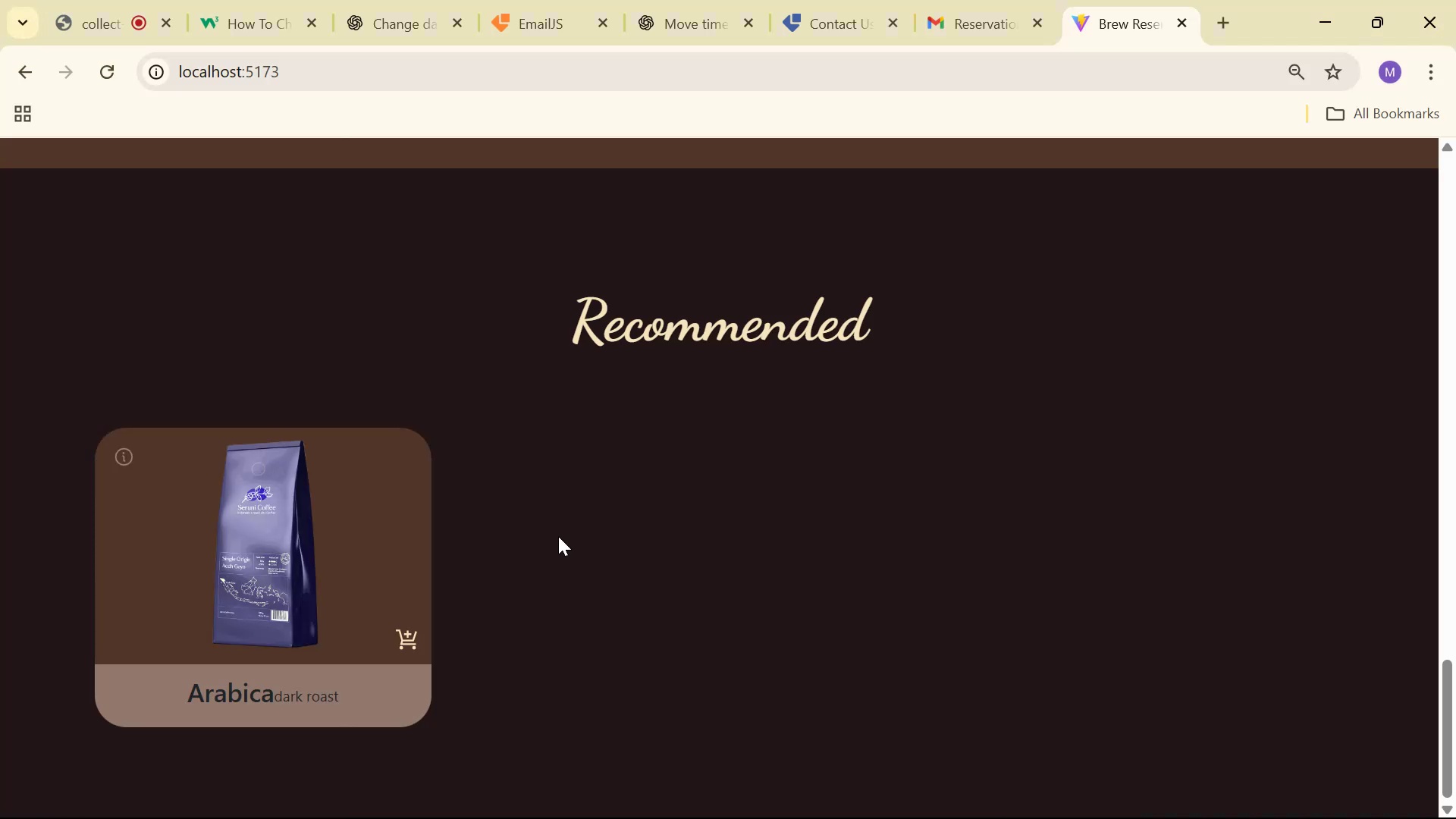 
key(Alt+AltLeft)
 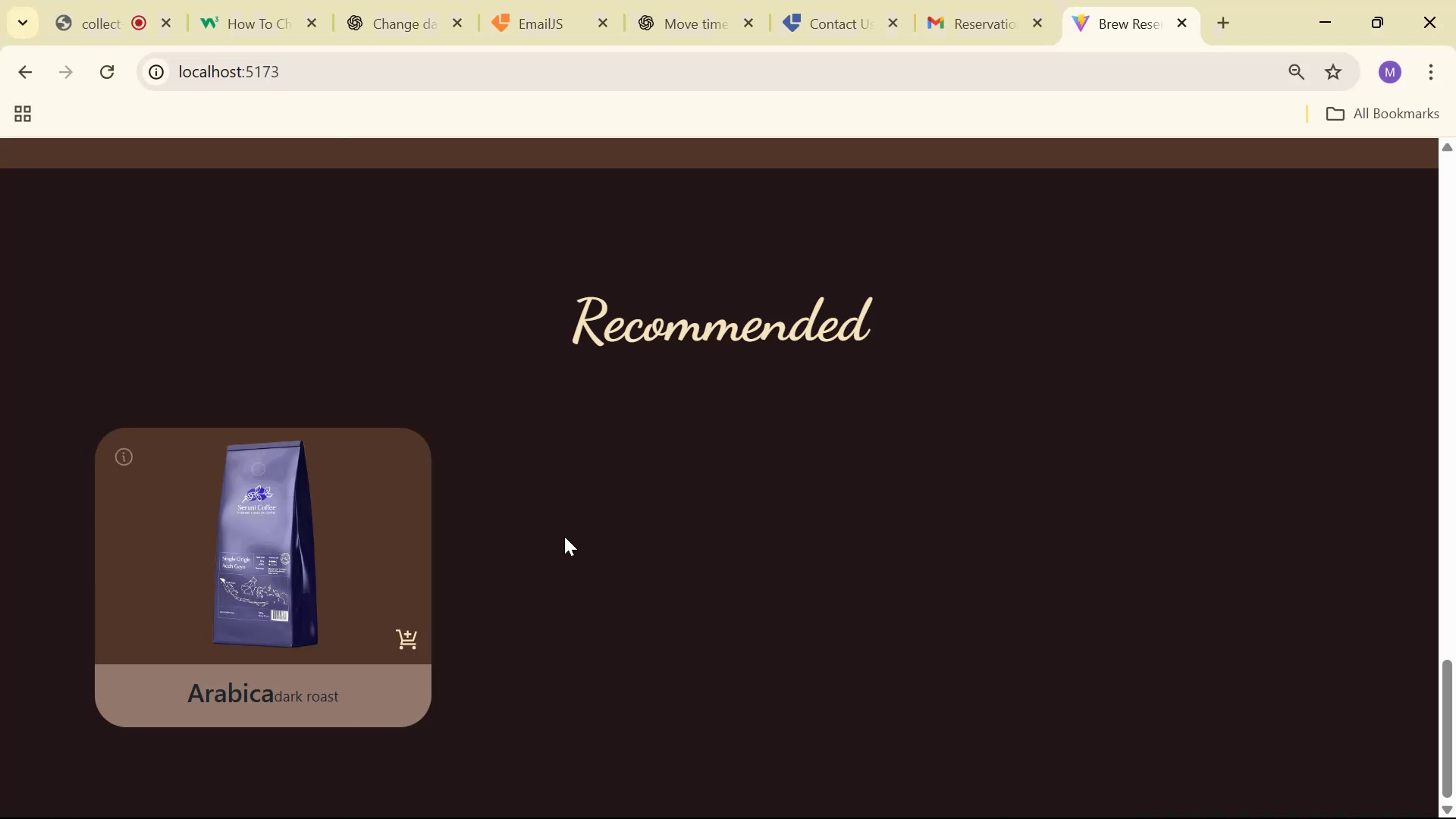 
key(Alt+Tab)
 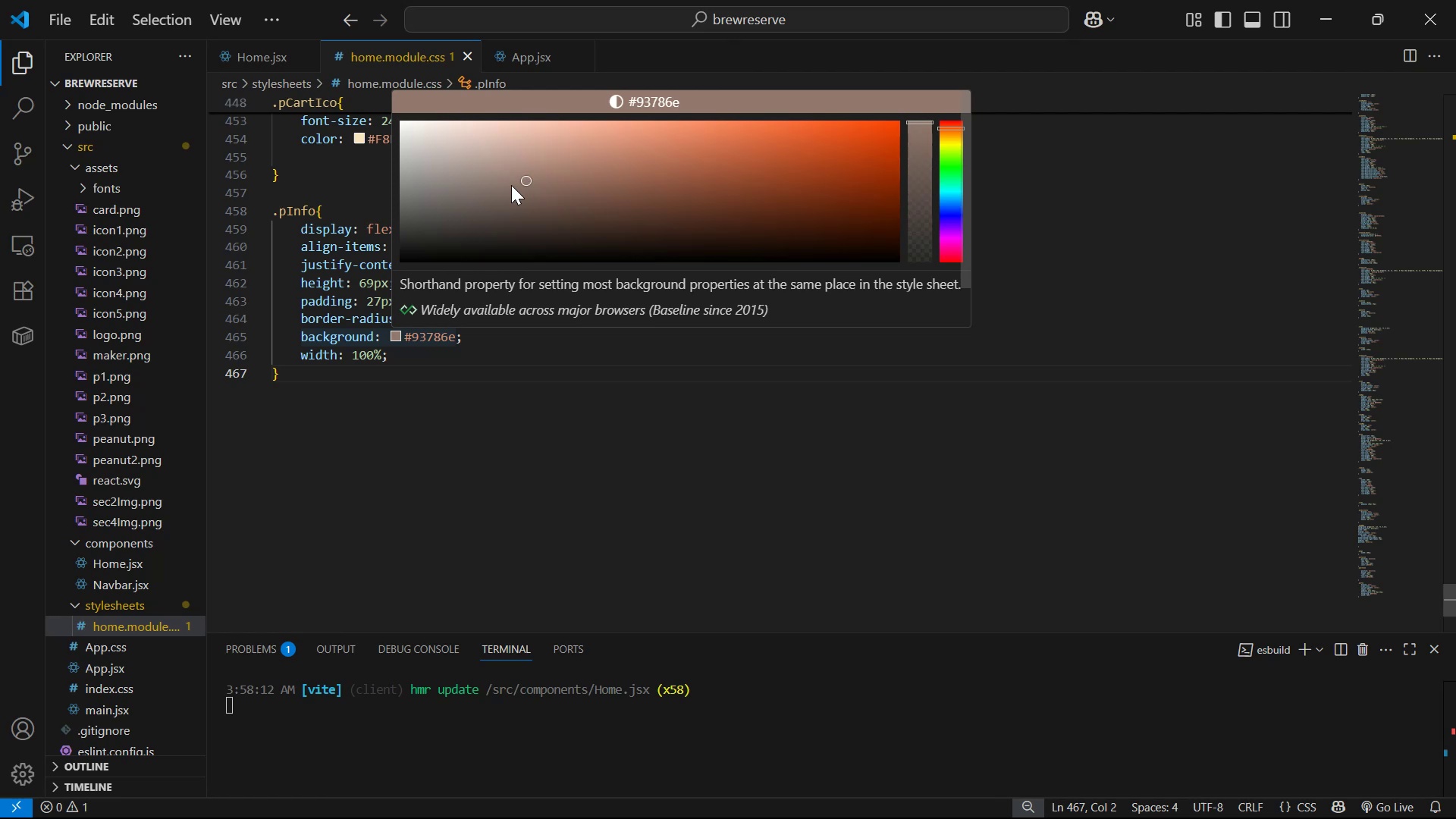 
left_click([522, 198])
 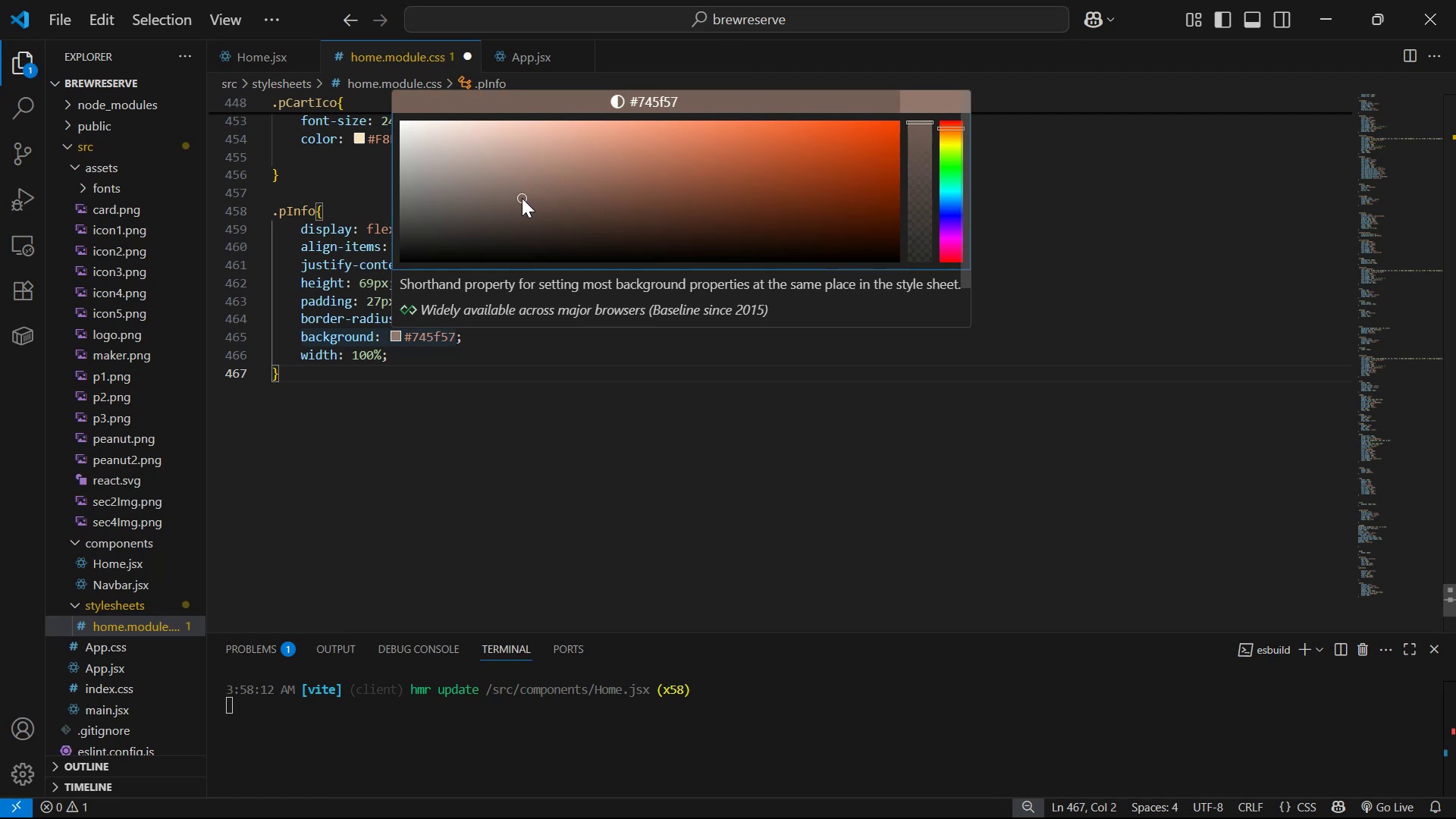 
key(Control+ControlLeft)
 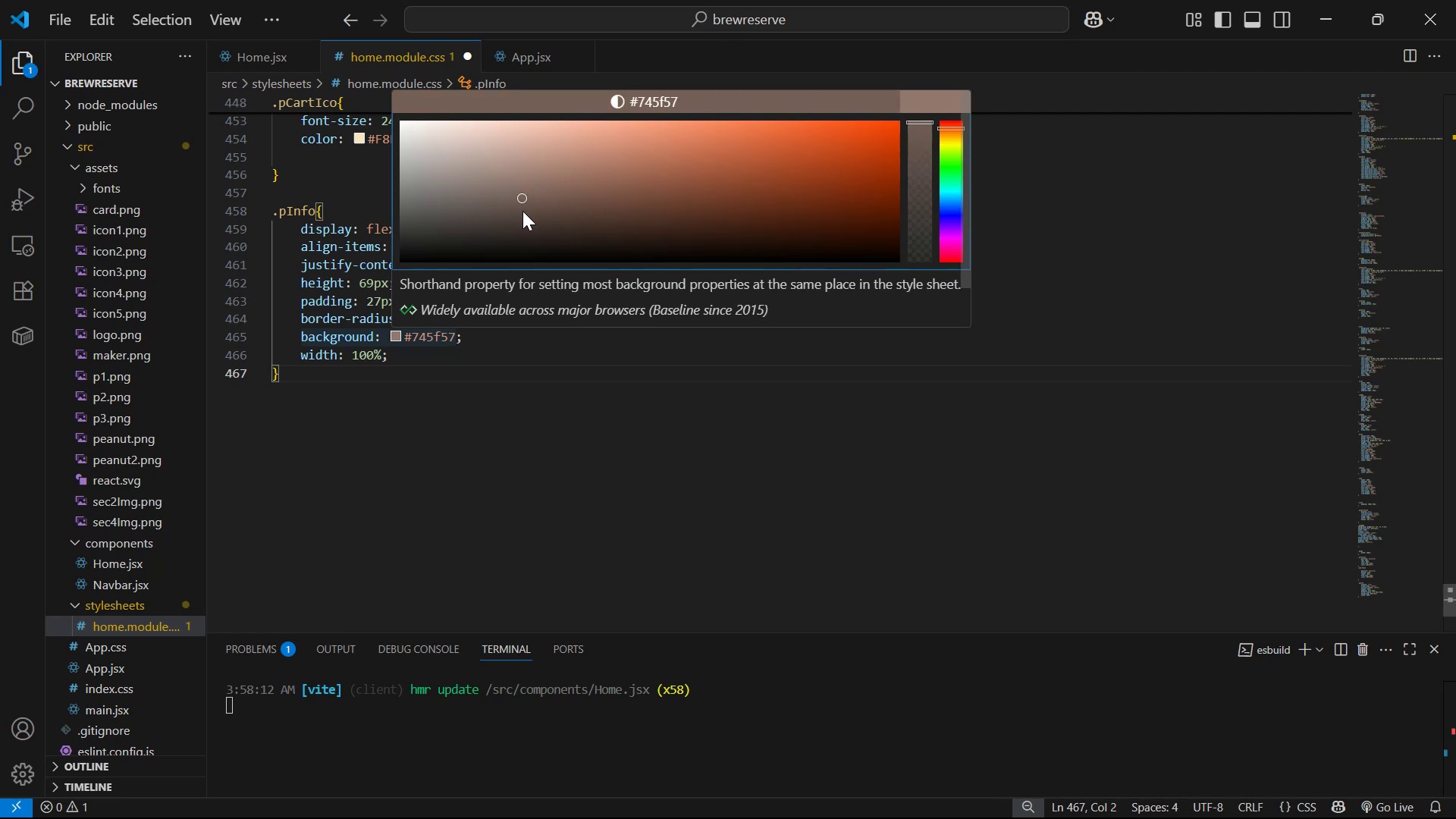 
key(Control+S)
 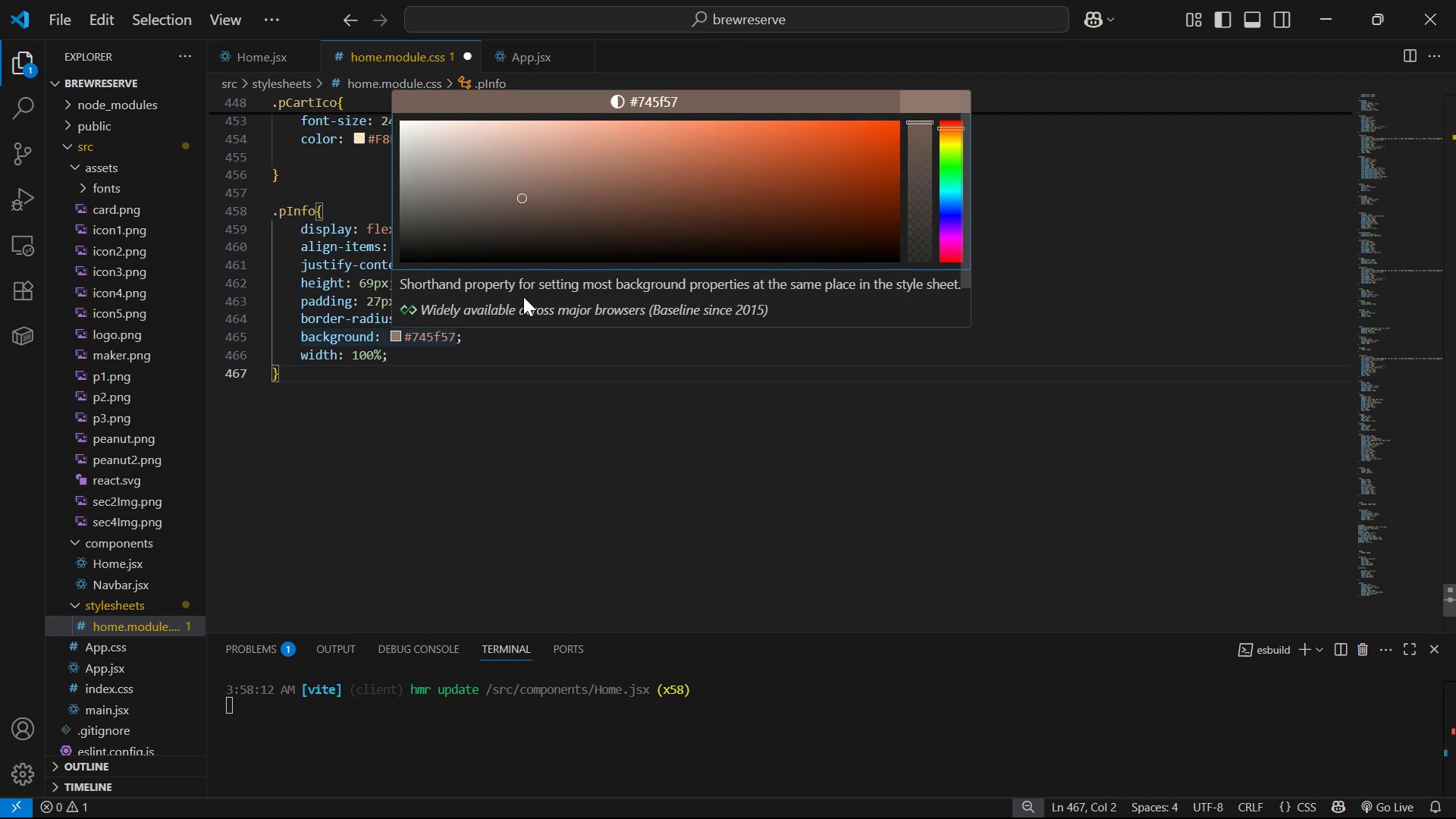 
key(Alt+AltLeft)
 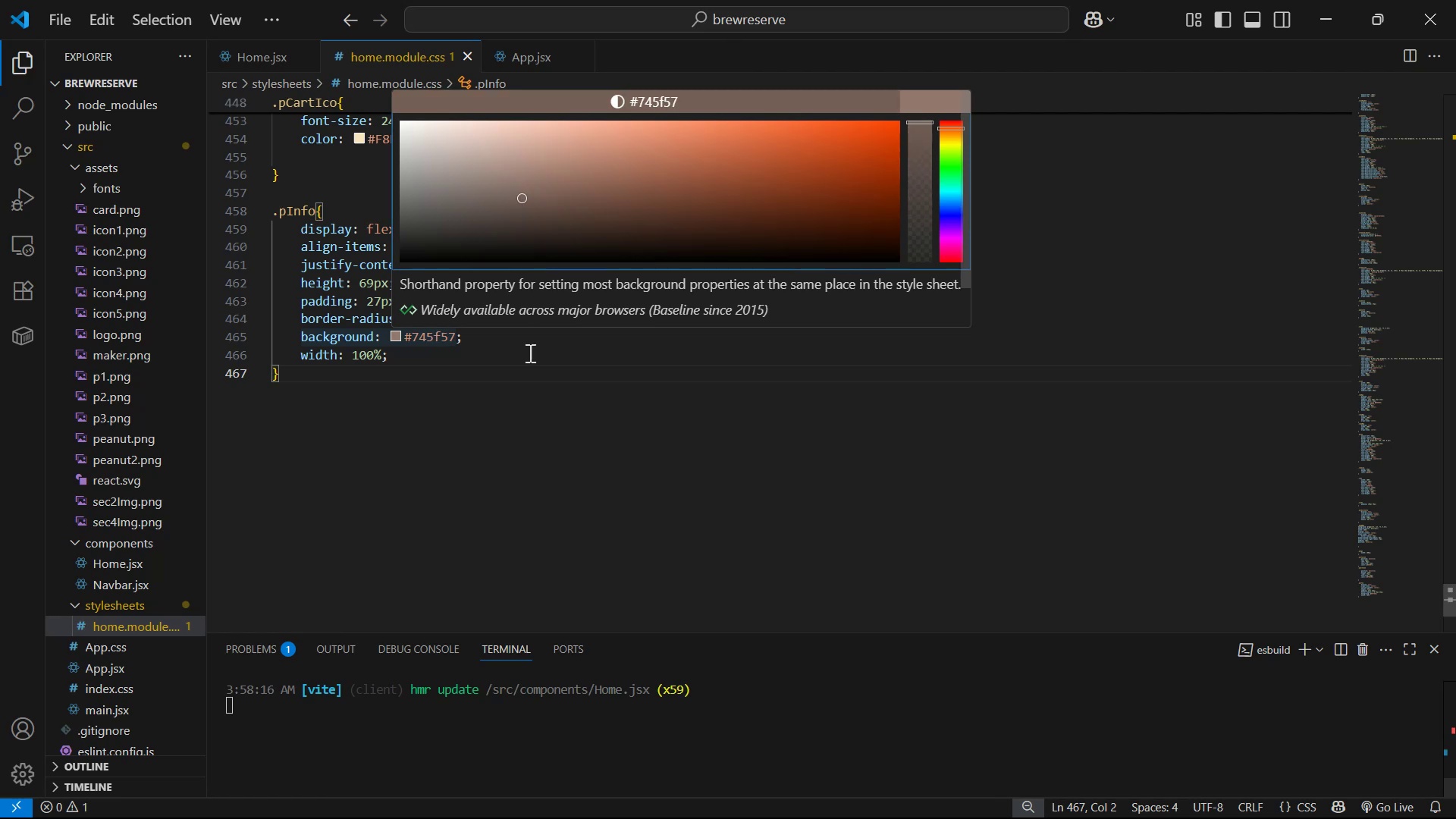 
key(Alt+Tab)
 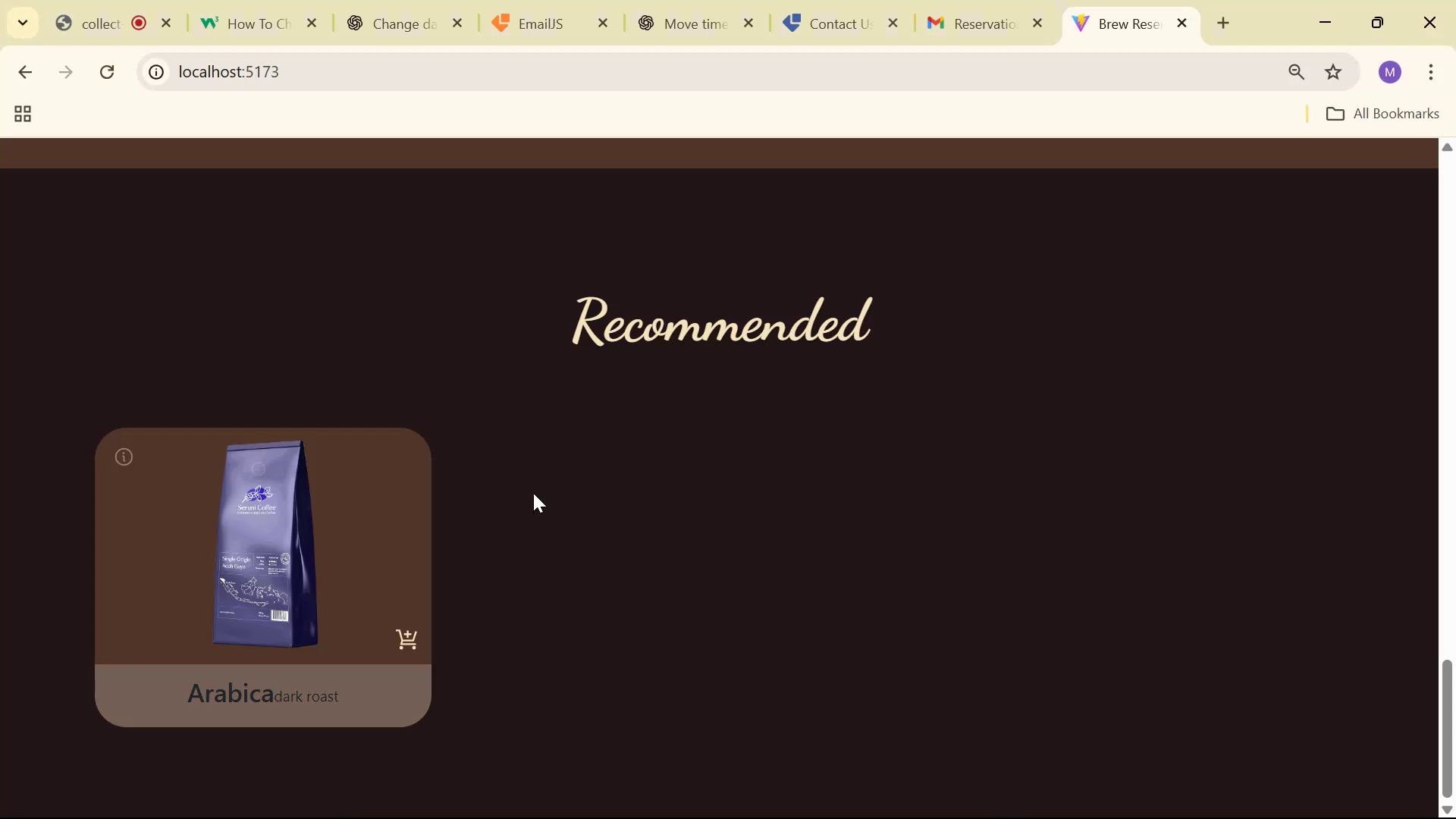 
wait(5.66)
 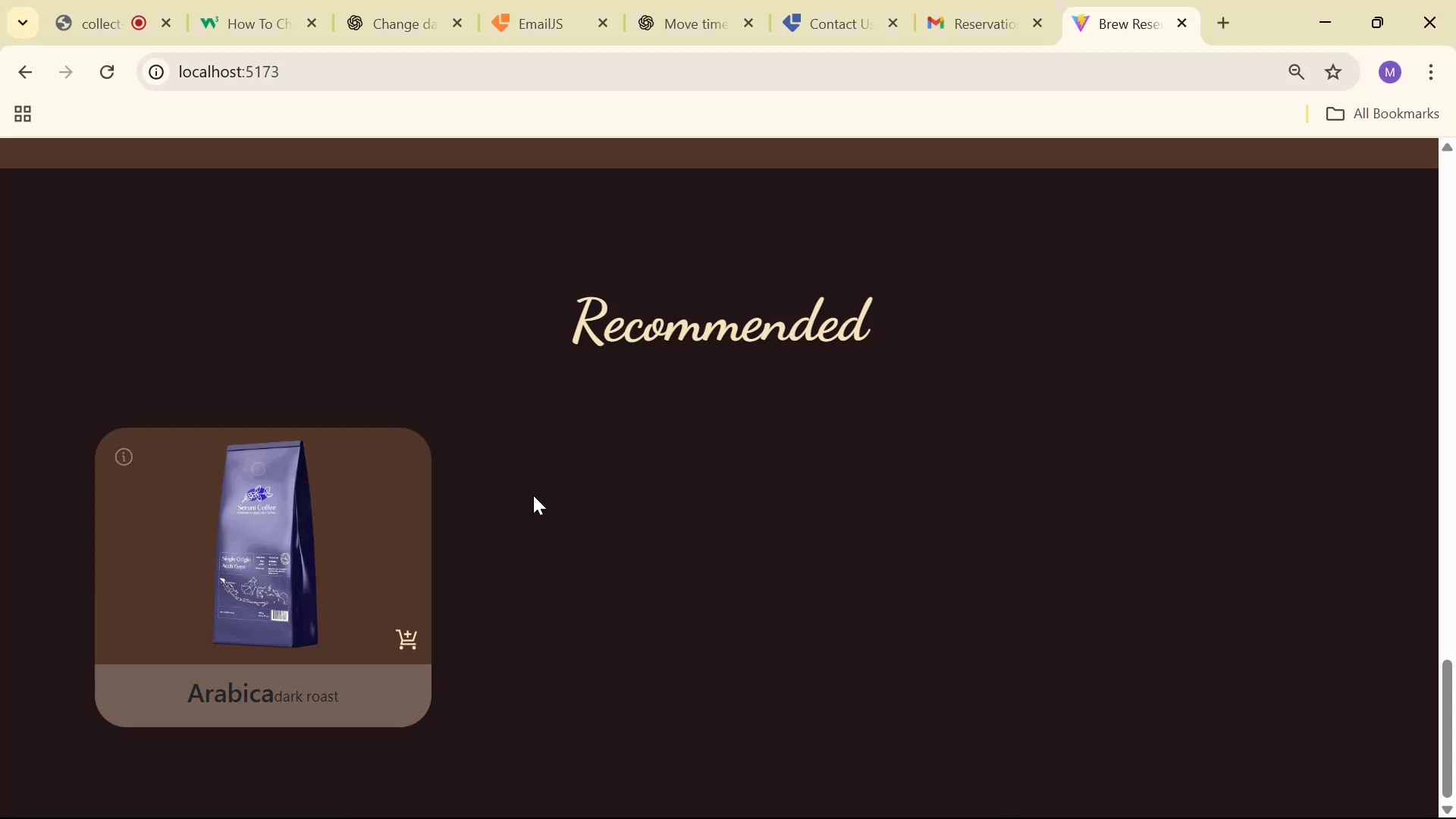 
key(Alt+Tab)
 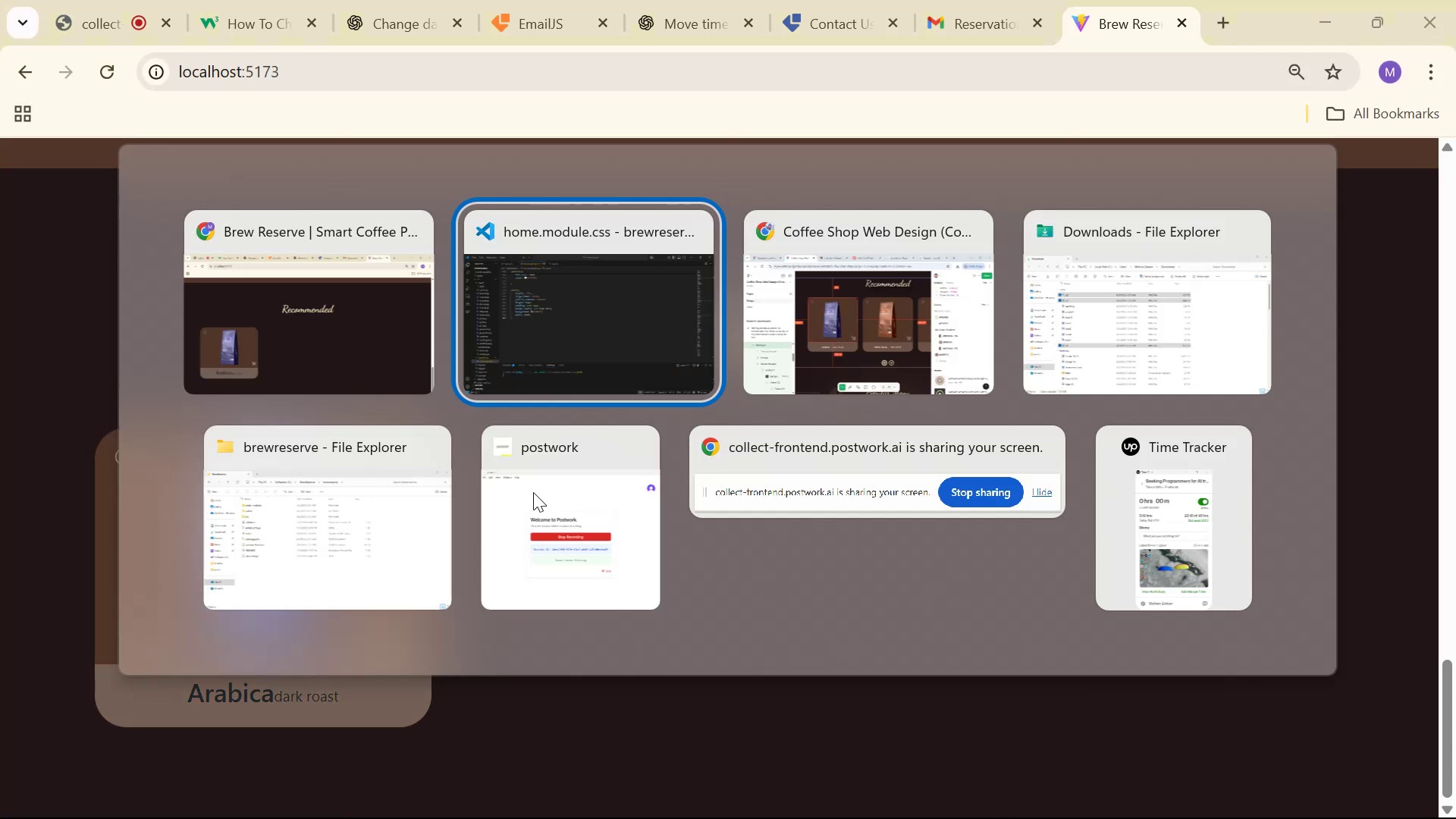 
key(Alt+Tab)
 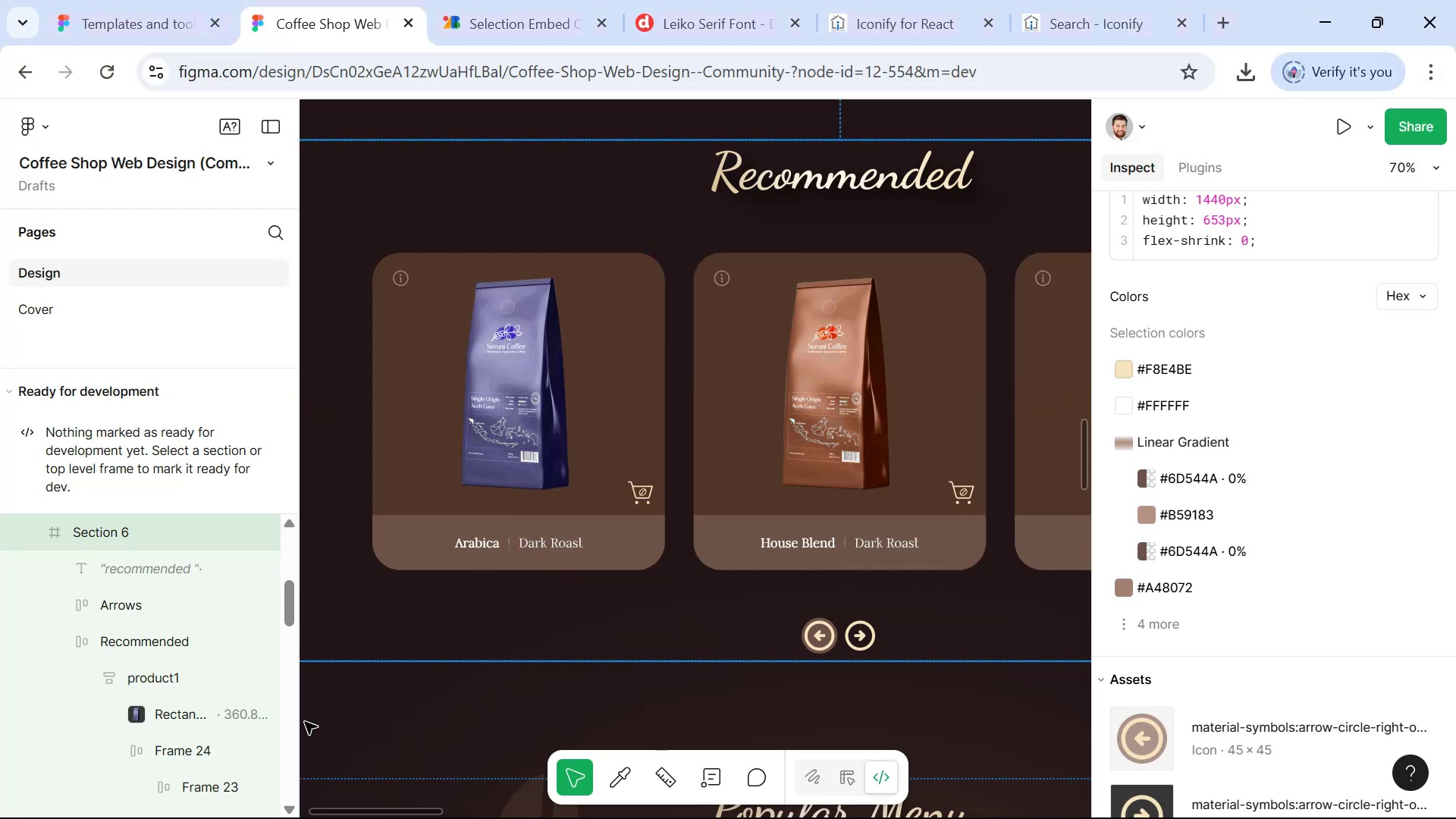 
key(Alt+AltLeft)
 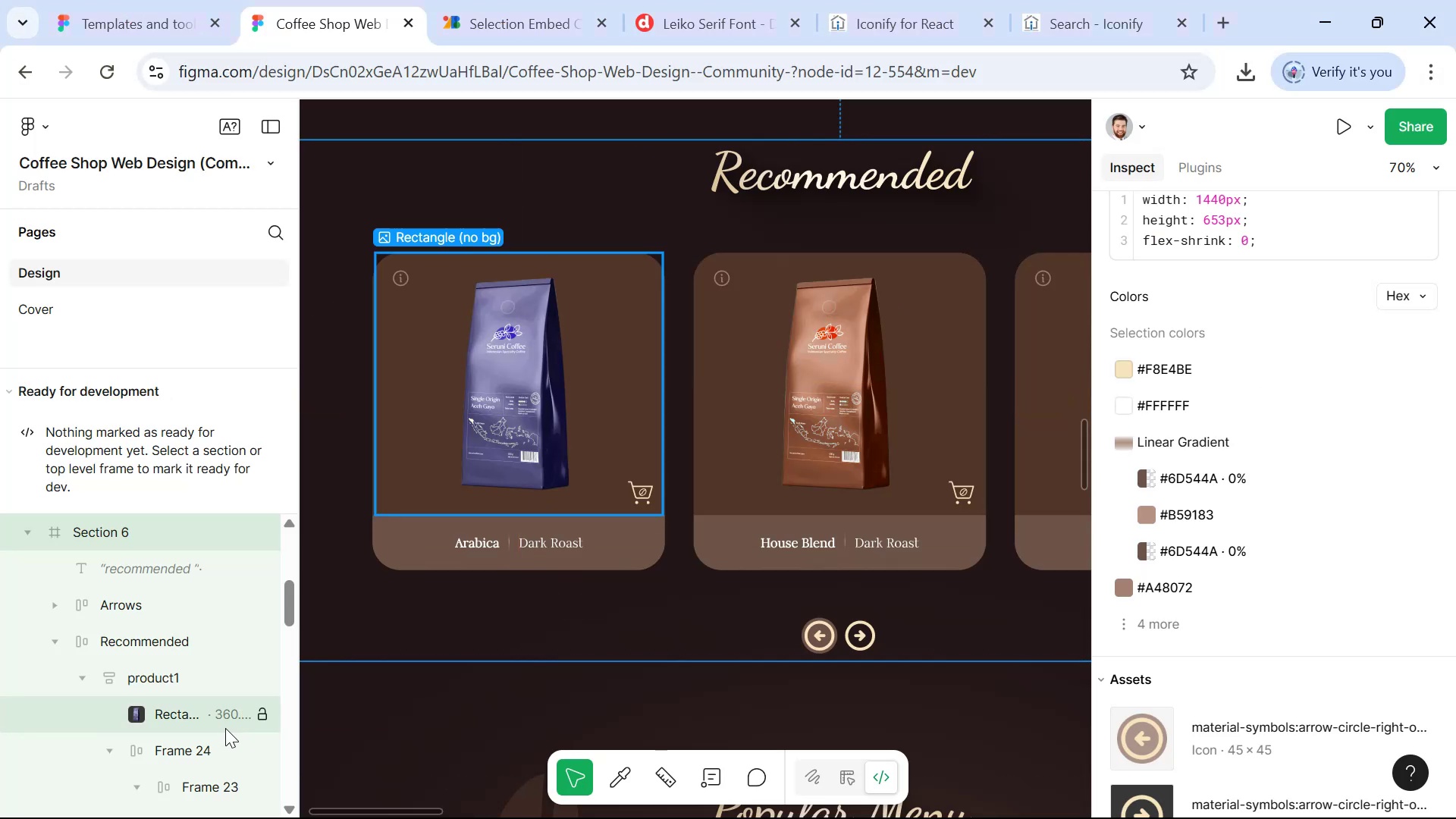 
key(Alt+Tab)
 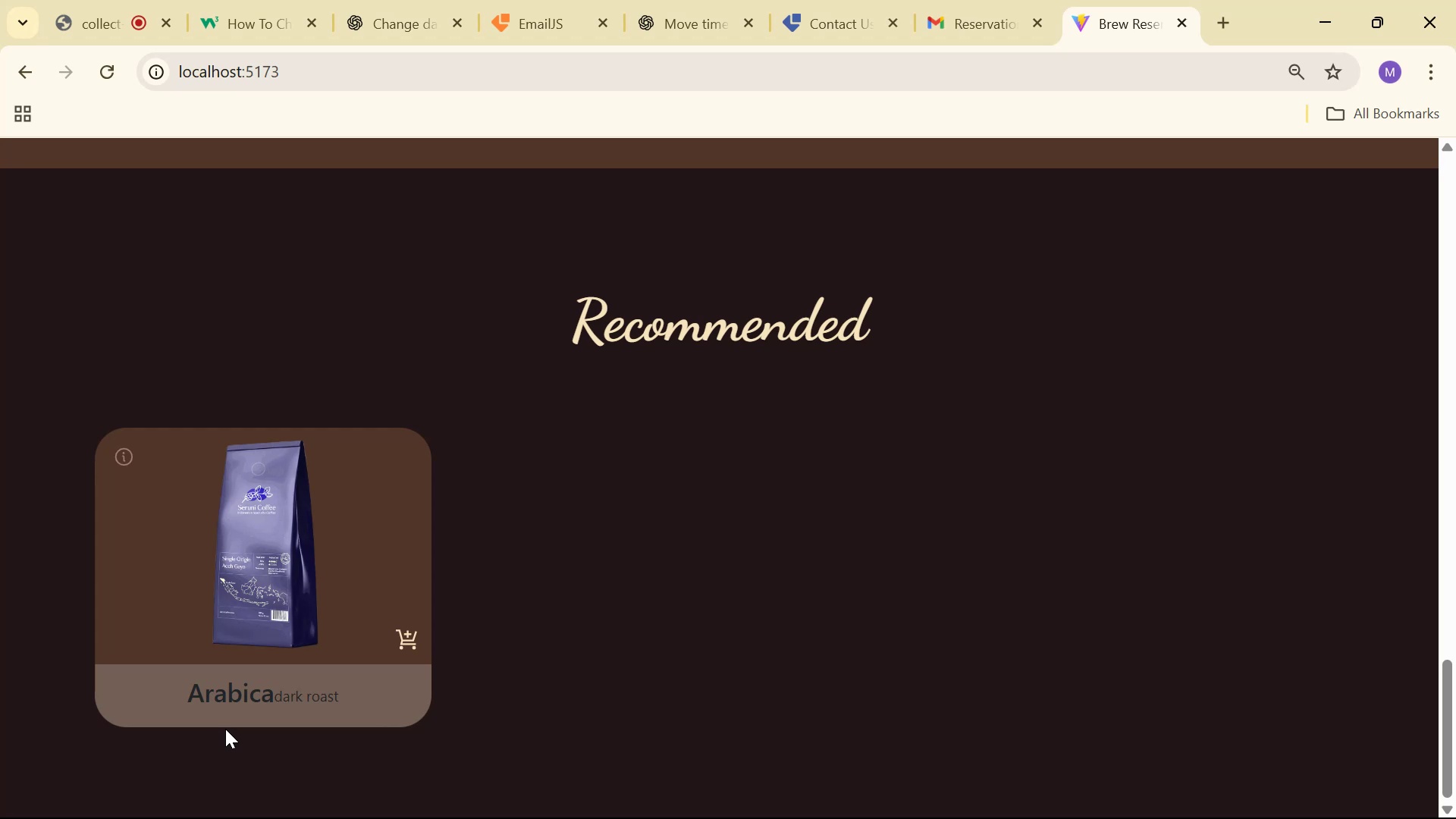 
key(Alt+AltLeft)
 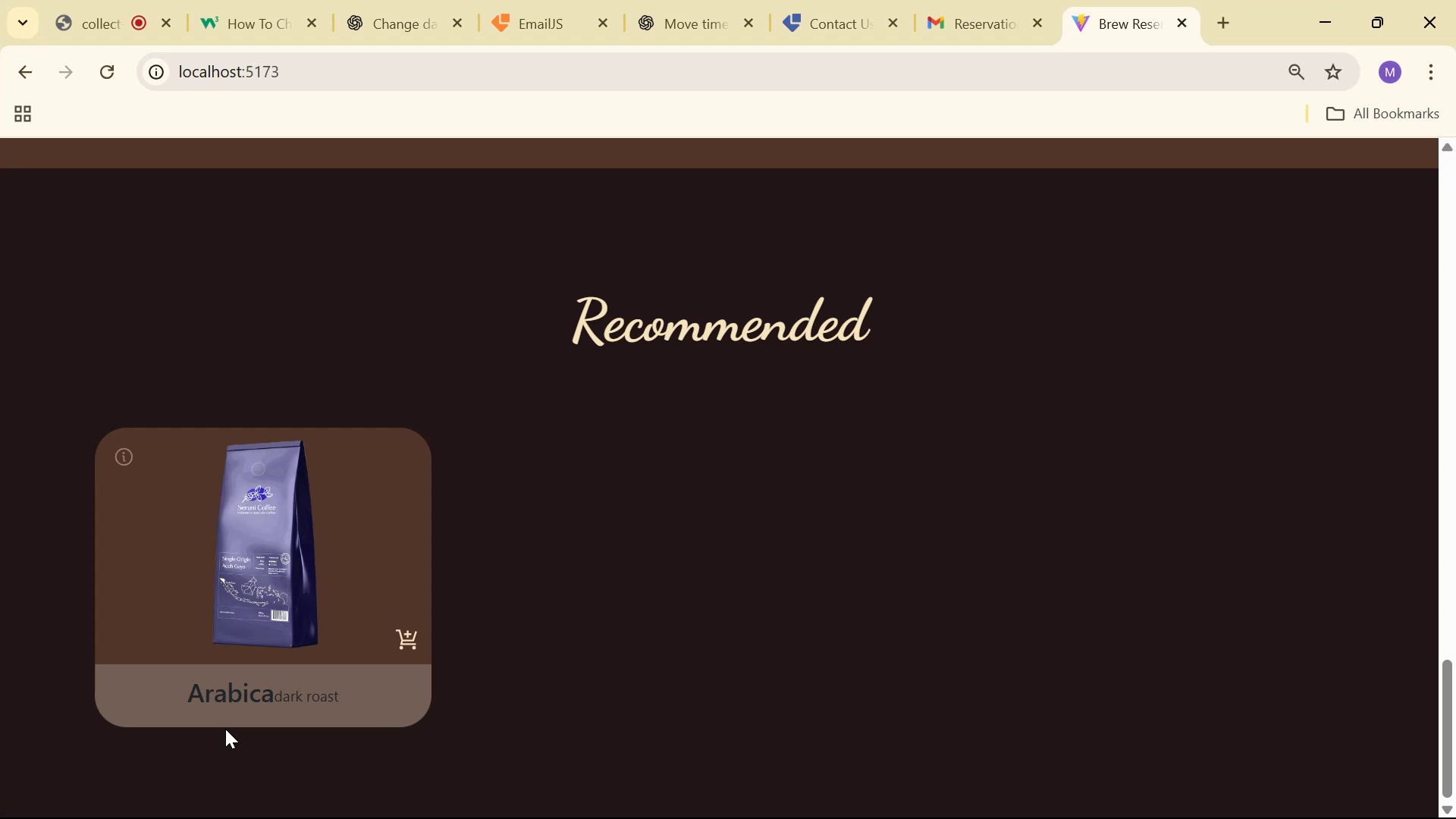 
key(Alt+Tab)
 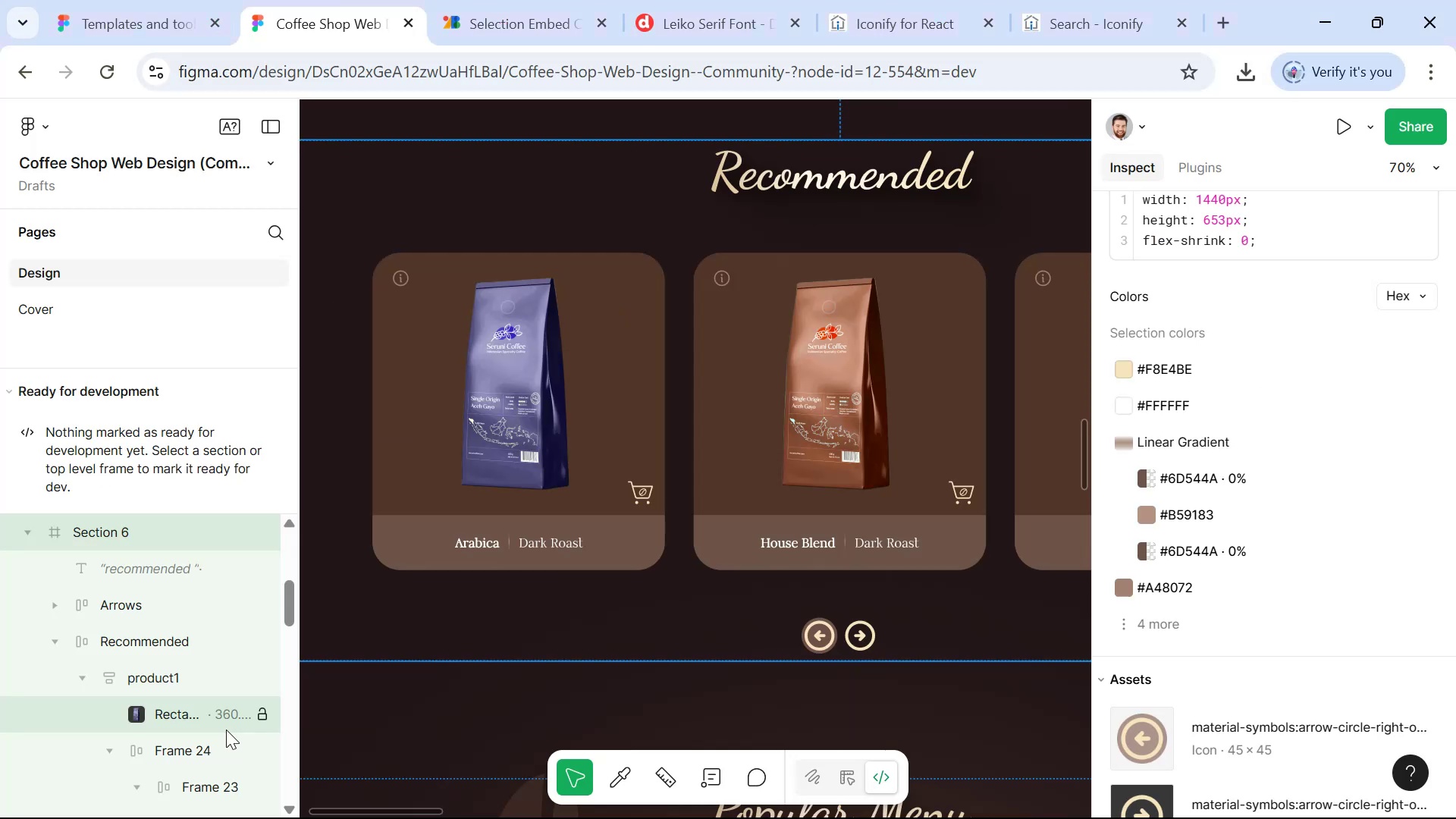 
key(Alt+AltLeft)
 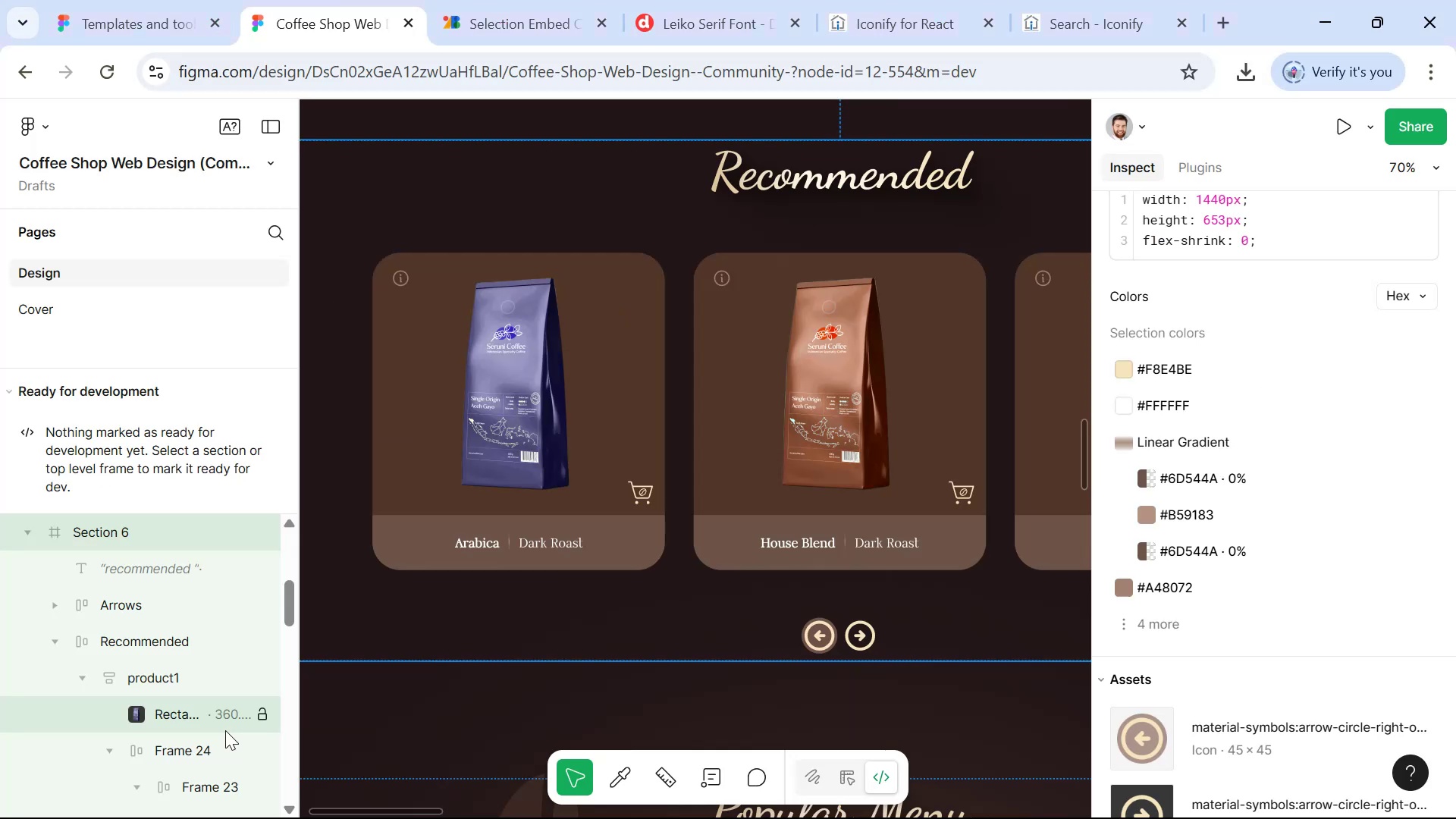 
key(Alt+Tab)
 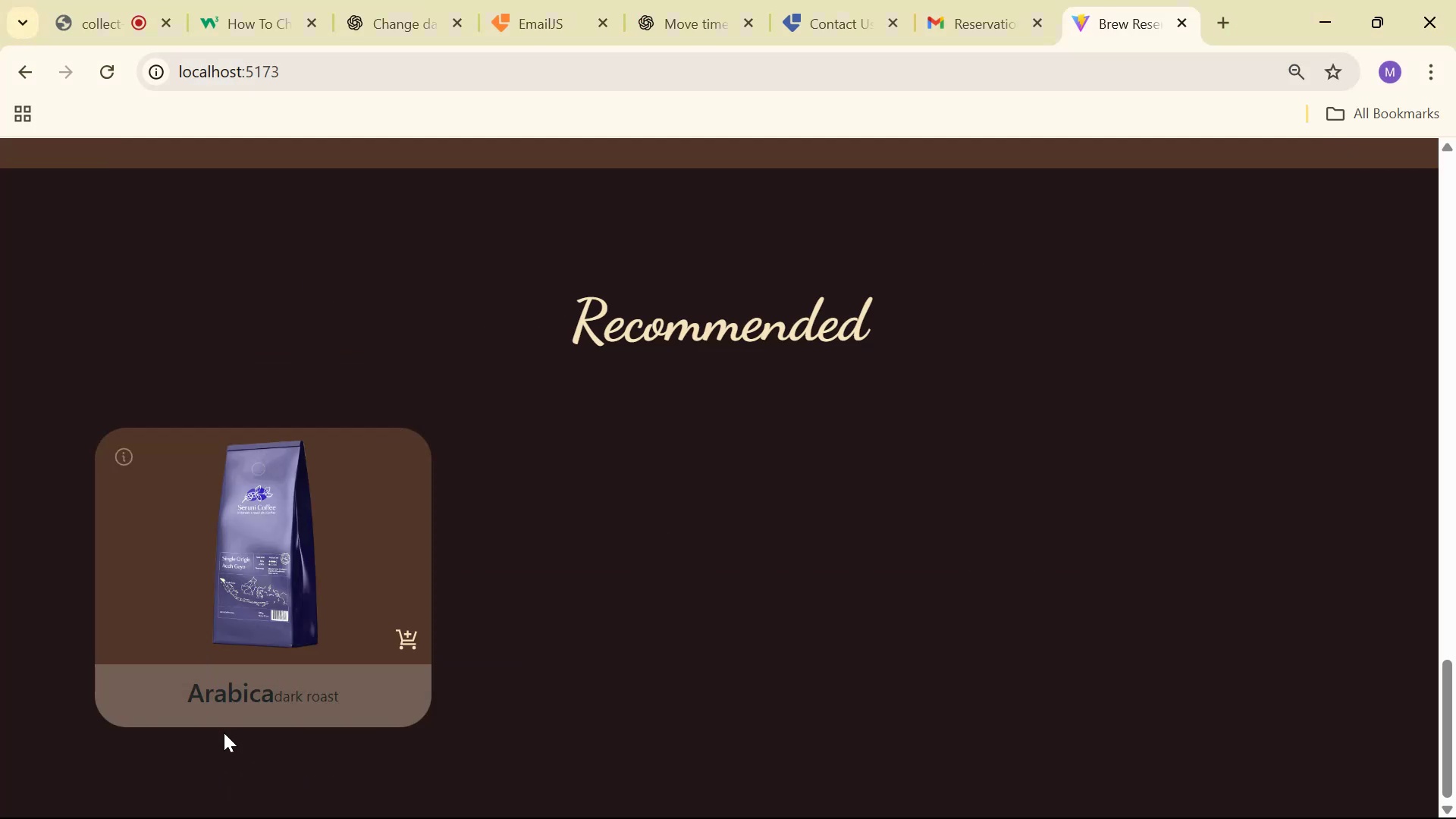 
key(Alt+AltLeft)
 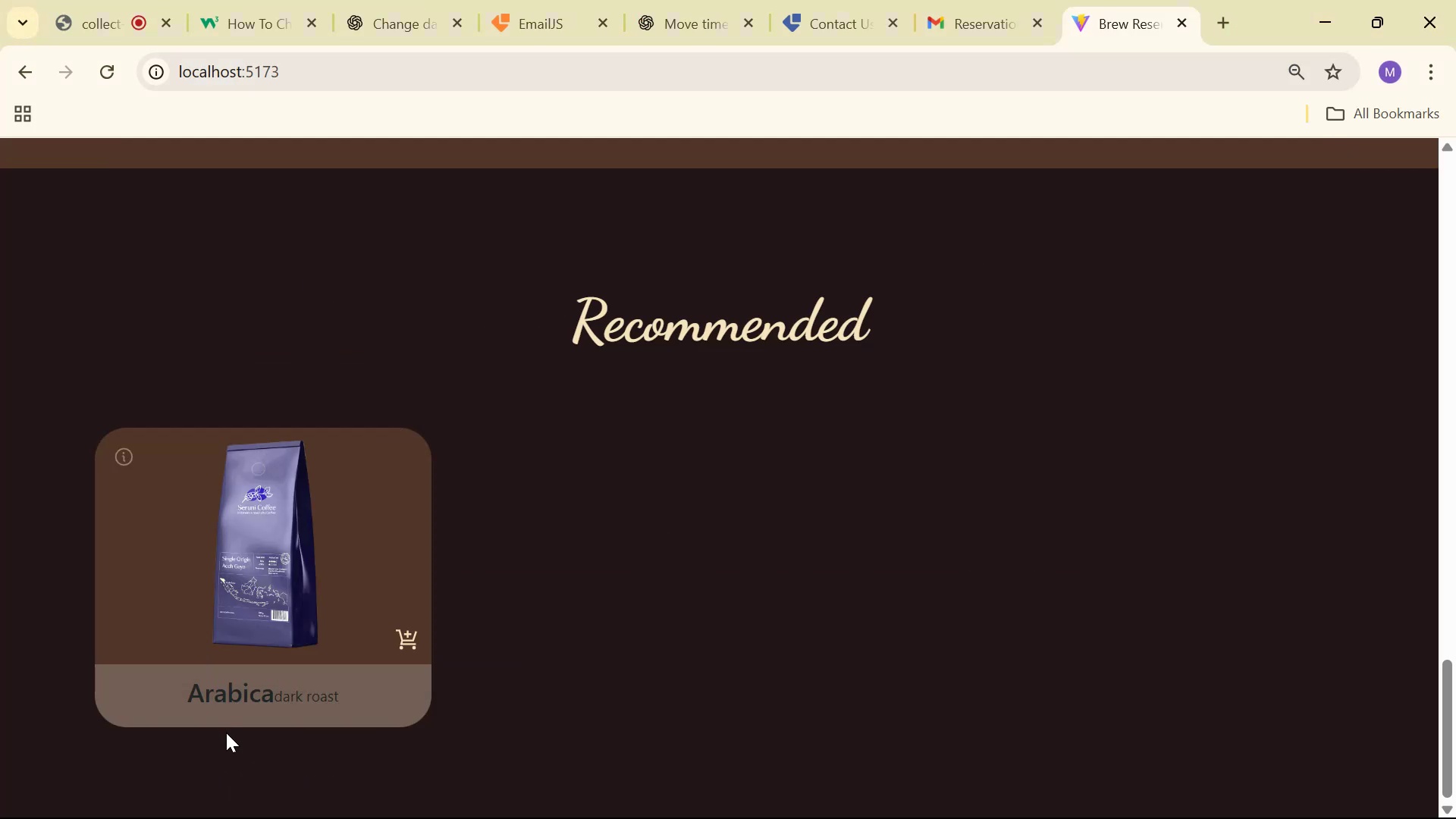 
key(Alt+Tab)
 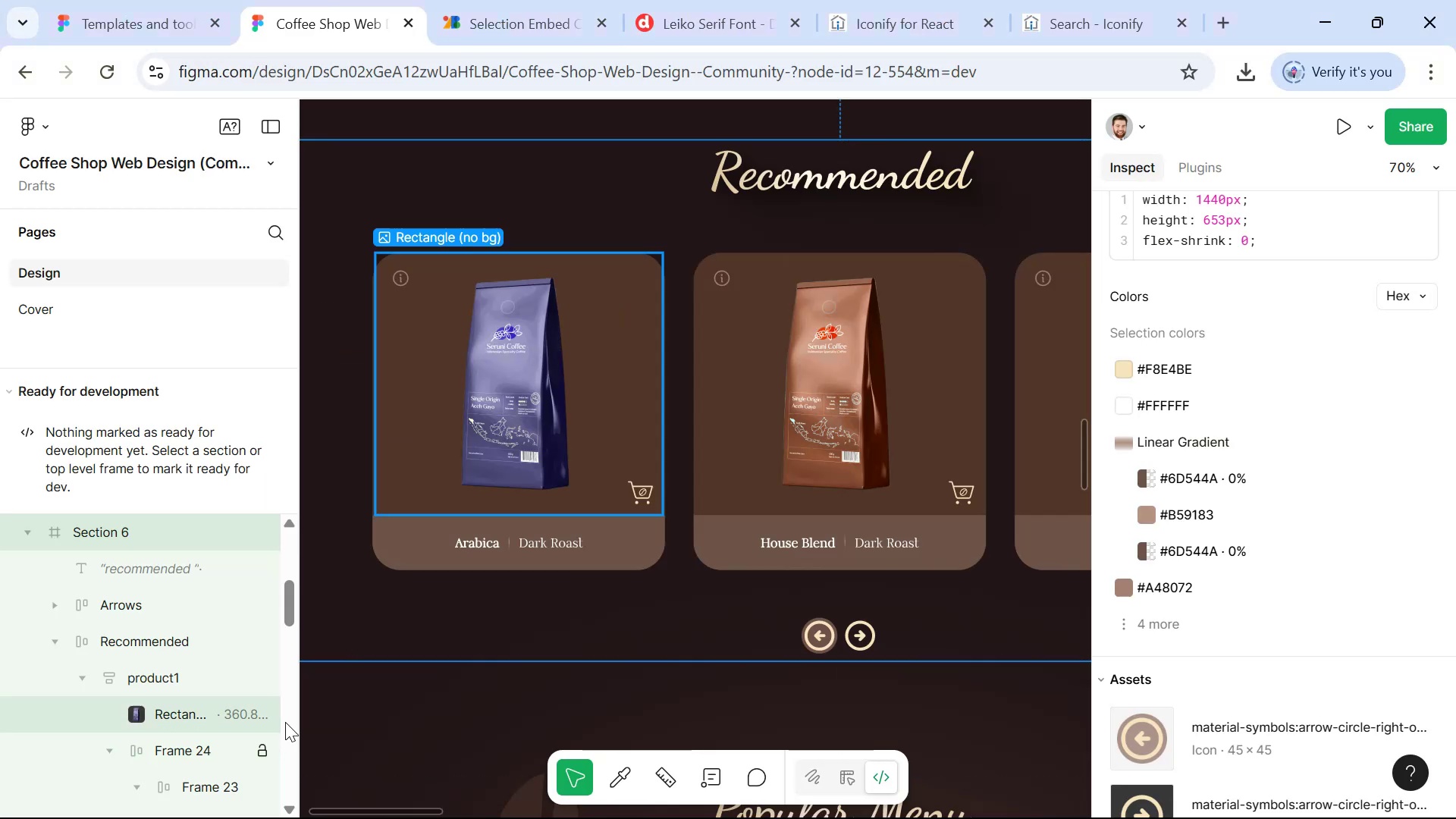 
key(Alt+AltLeft)
 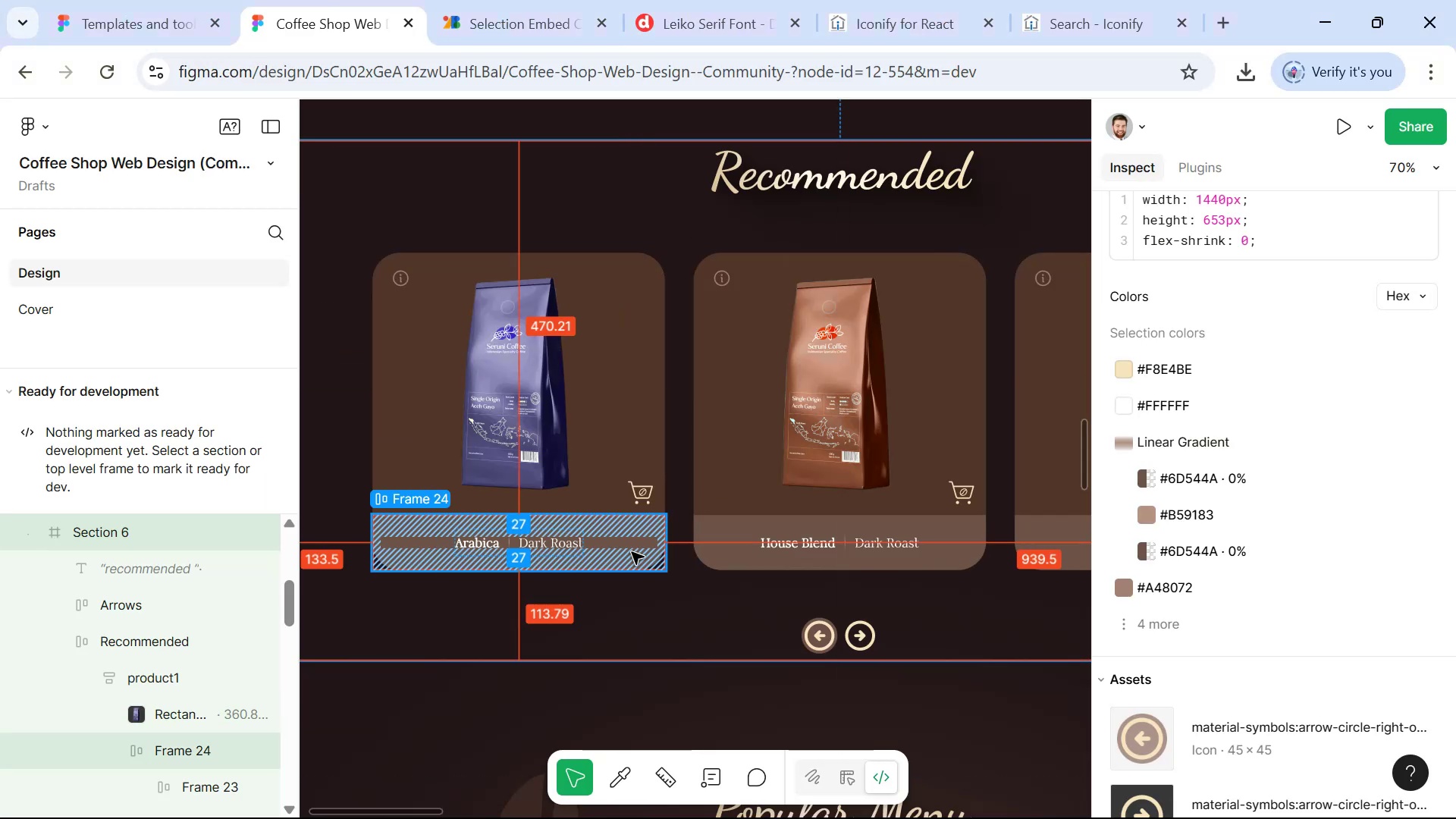 
key(Alt+Tab)
 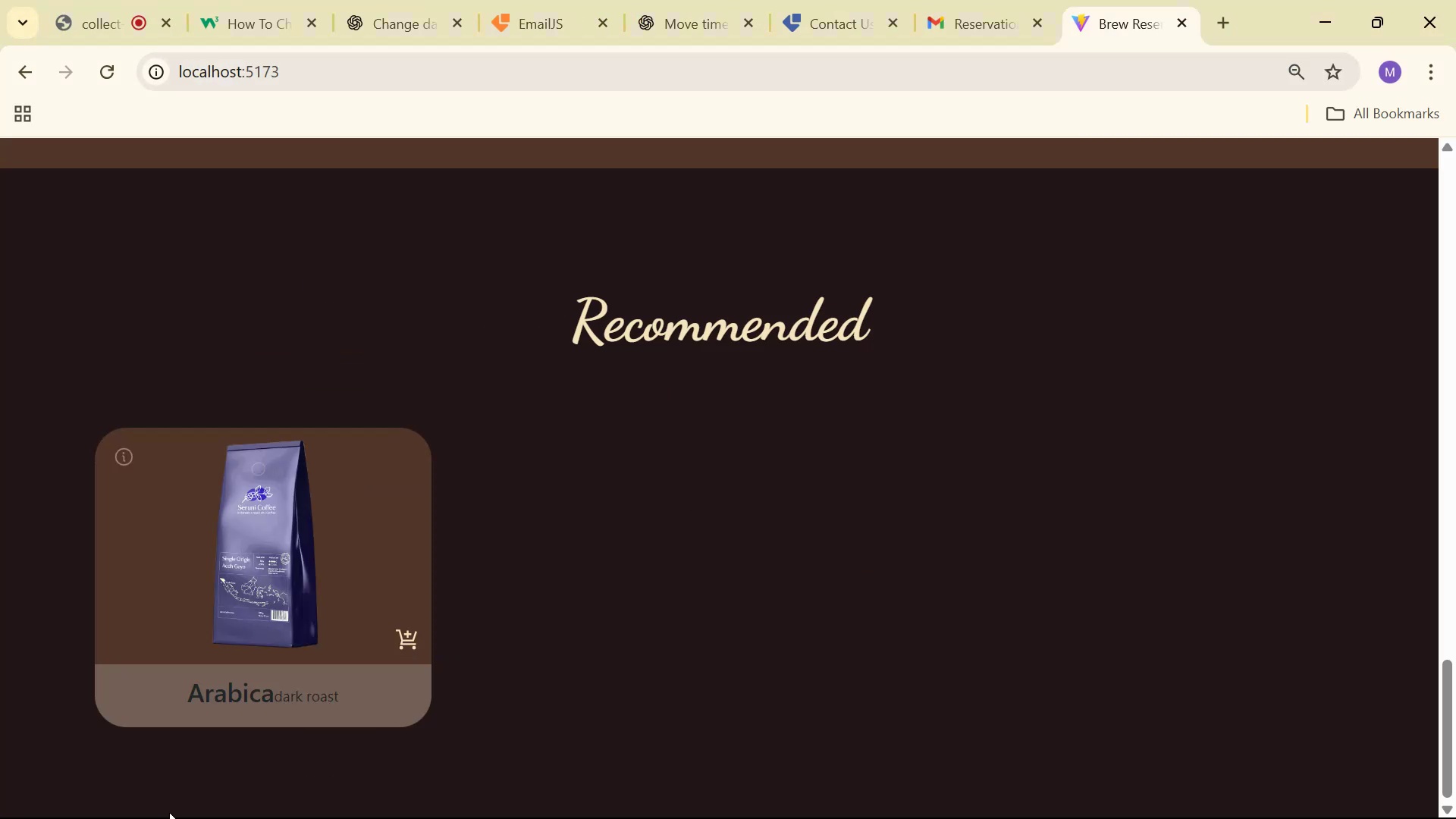 
key(Alt+Tab)
 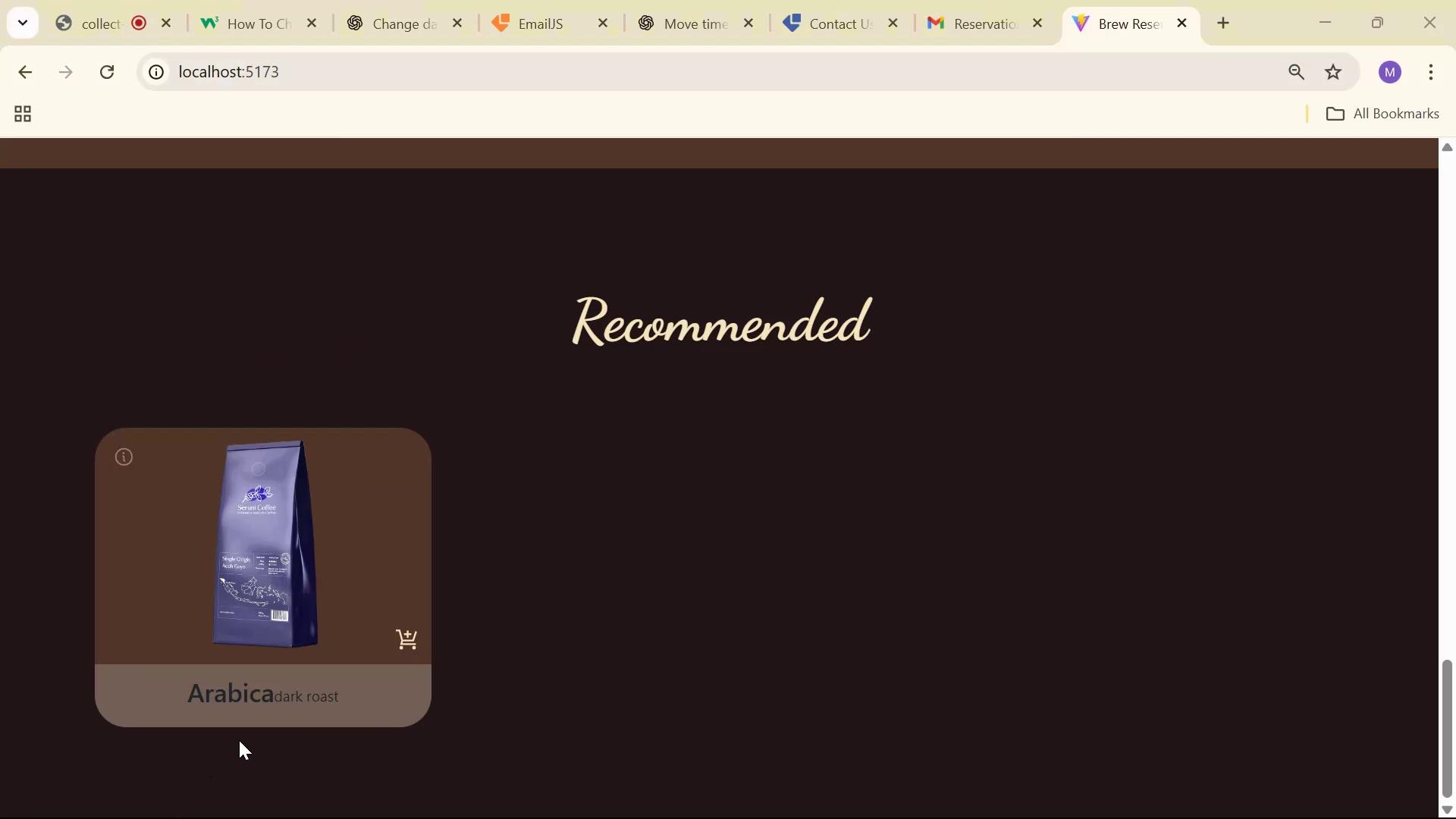 
key(Alt+Tab)
 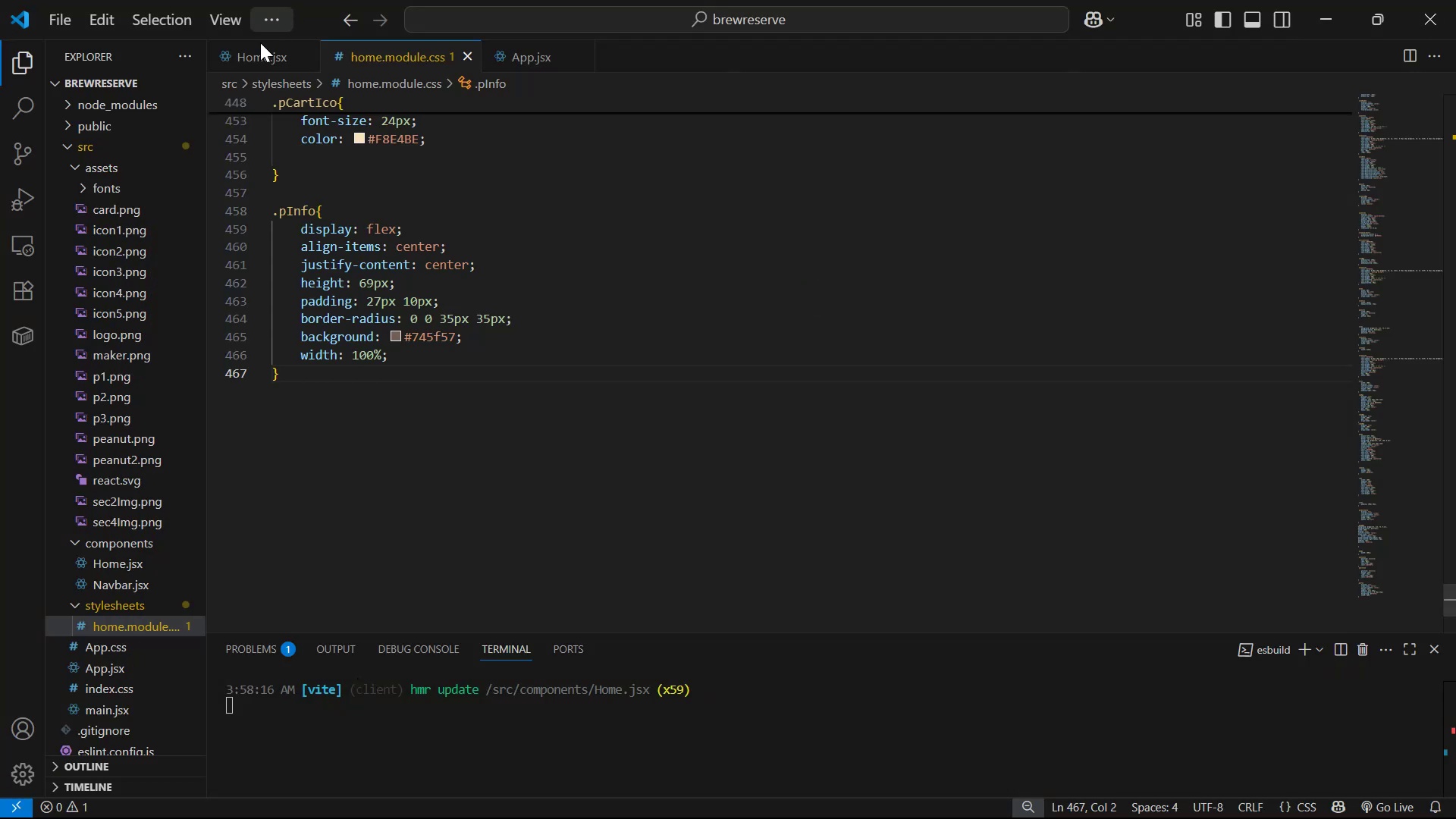 
key(Alt+AltLeft)
 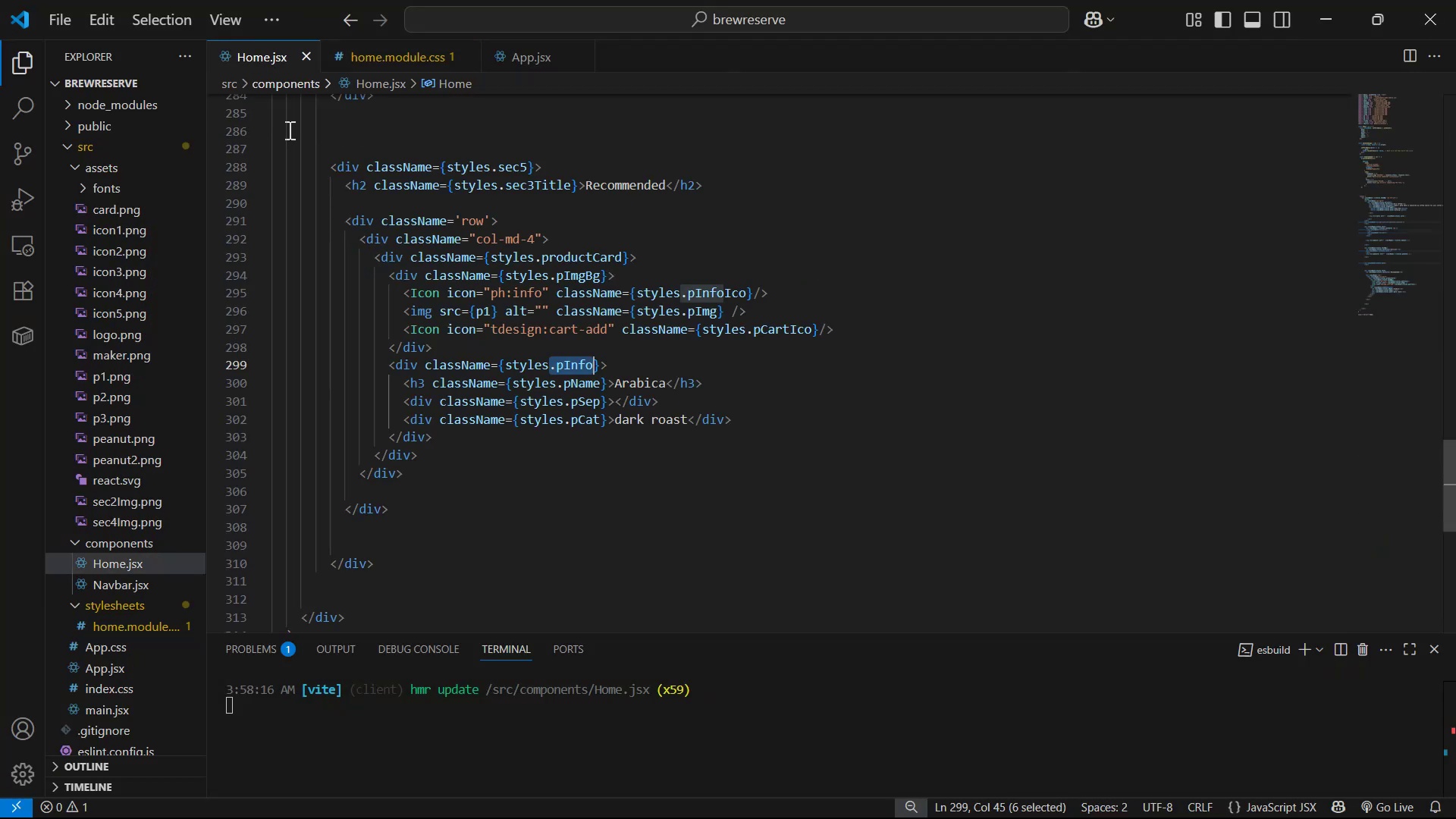 
key(Alt+Tab)
 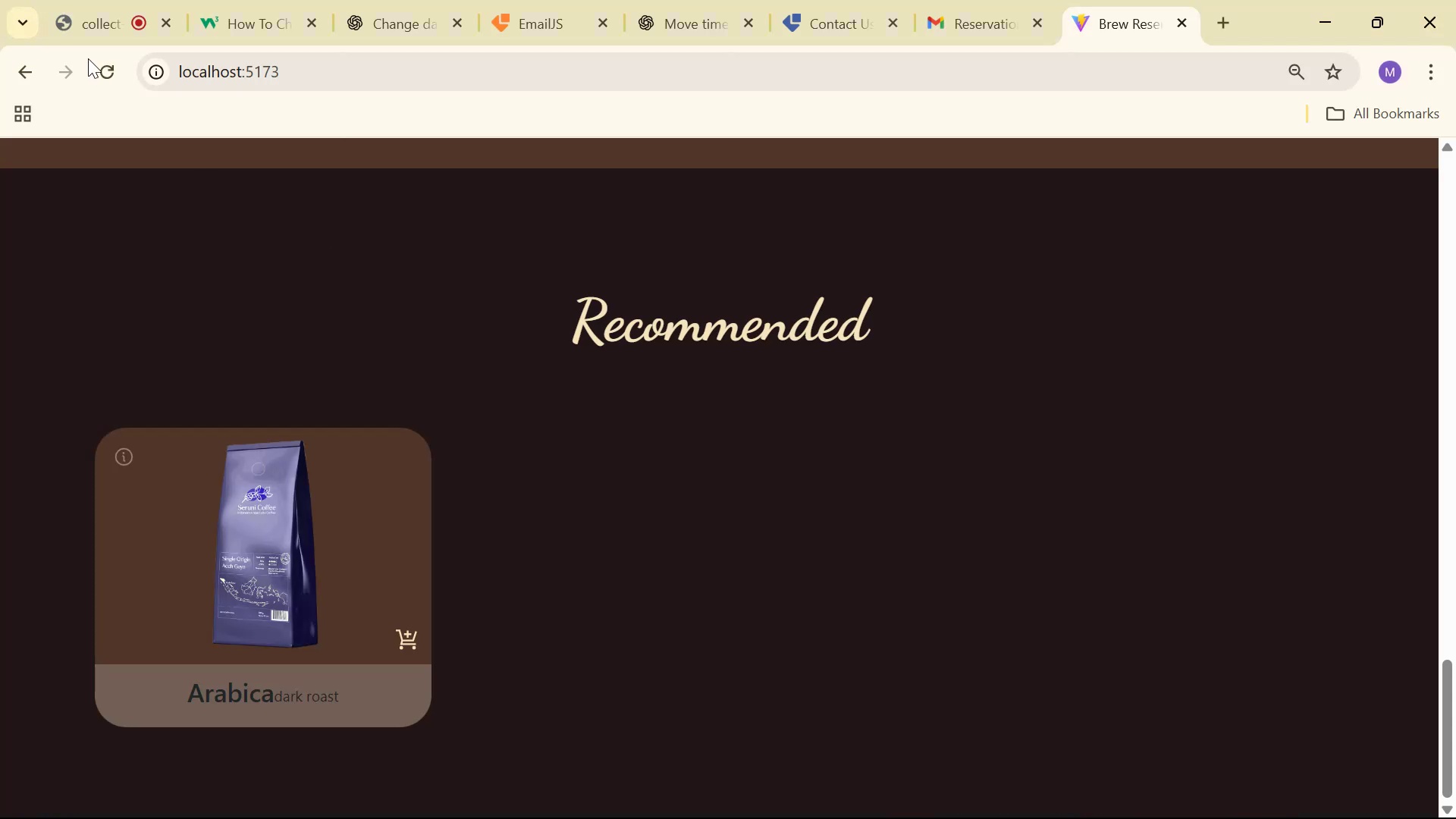 
left_click([76, 0])
 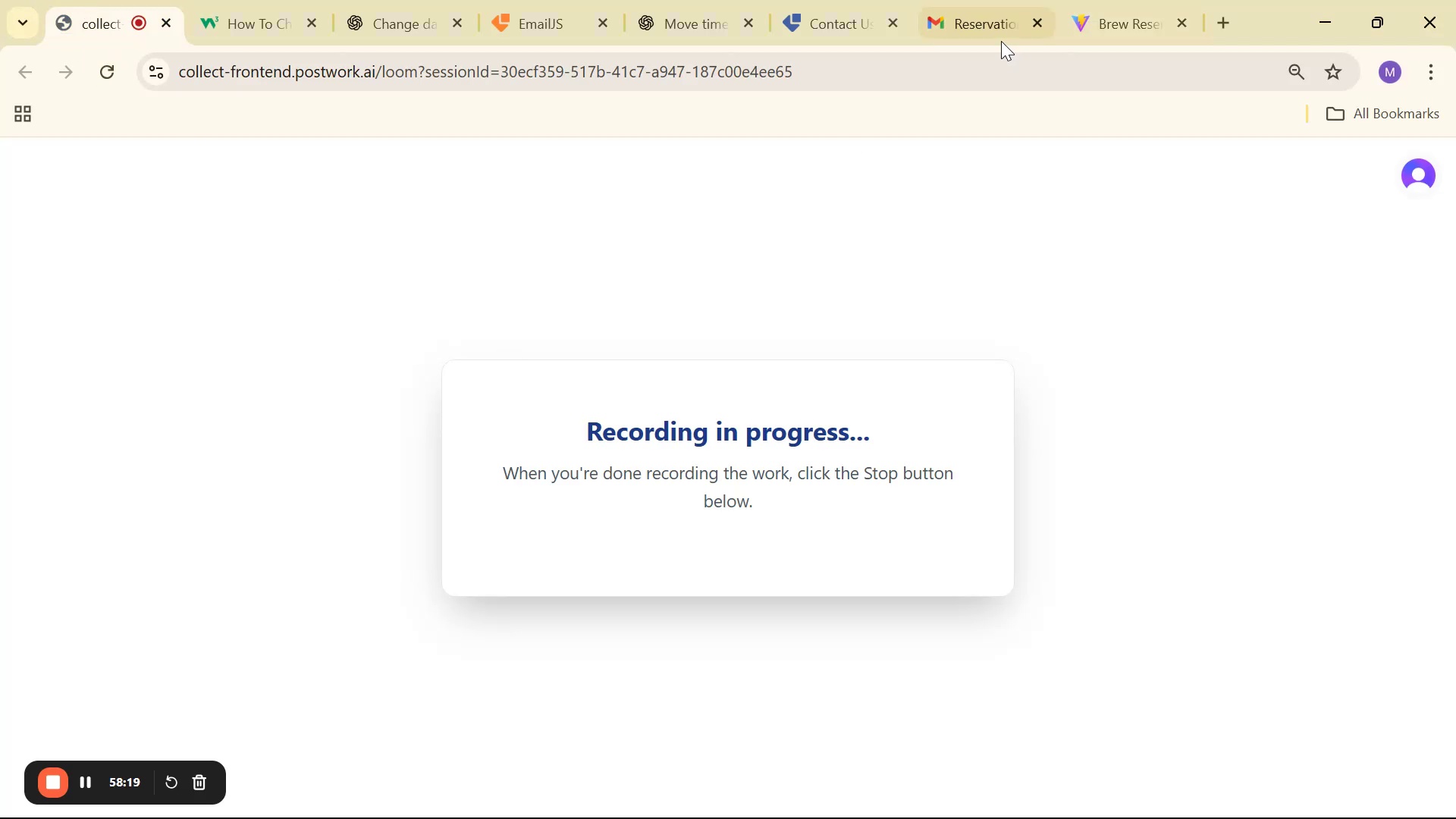 
left_click([671, 0])
 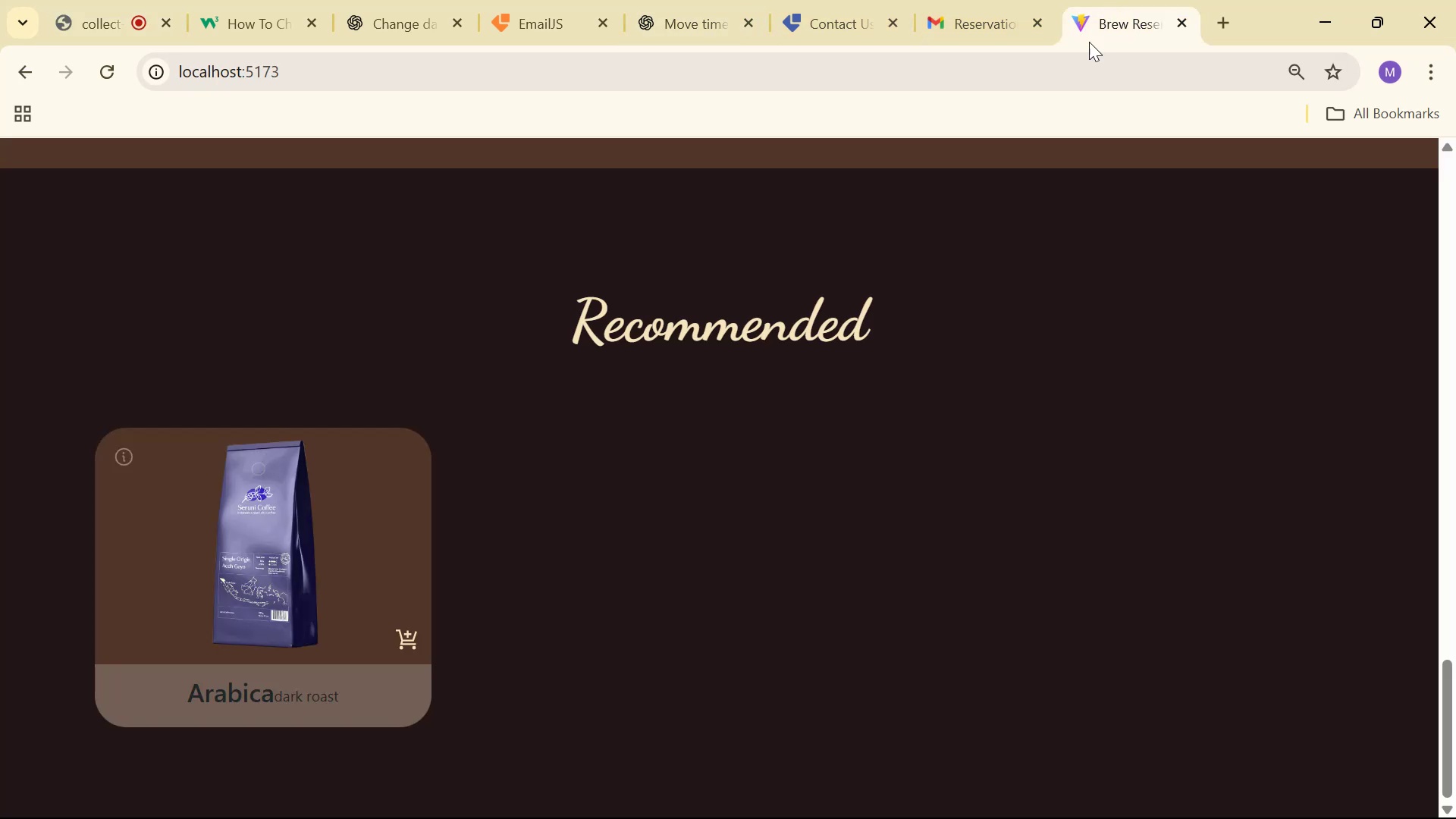 
key(Alt+Tab)
 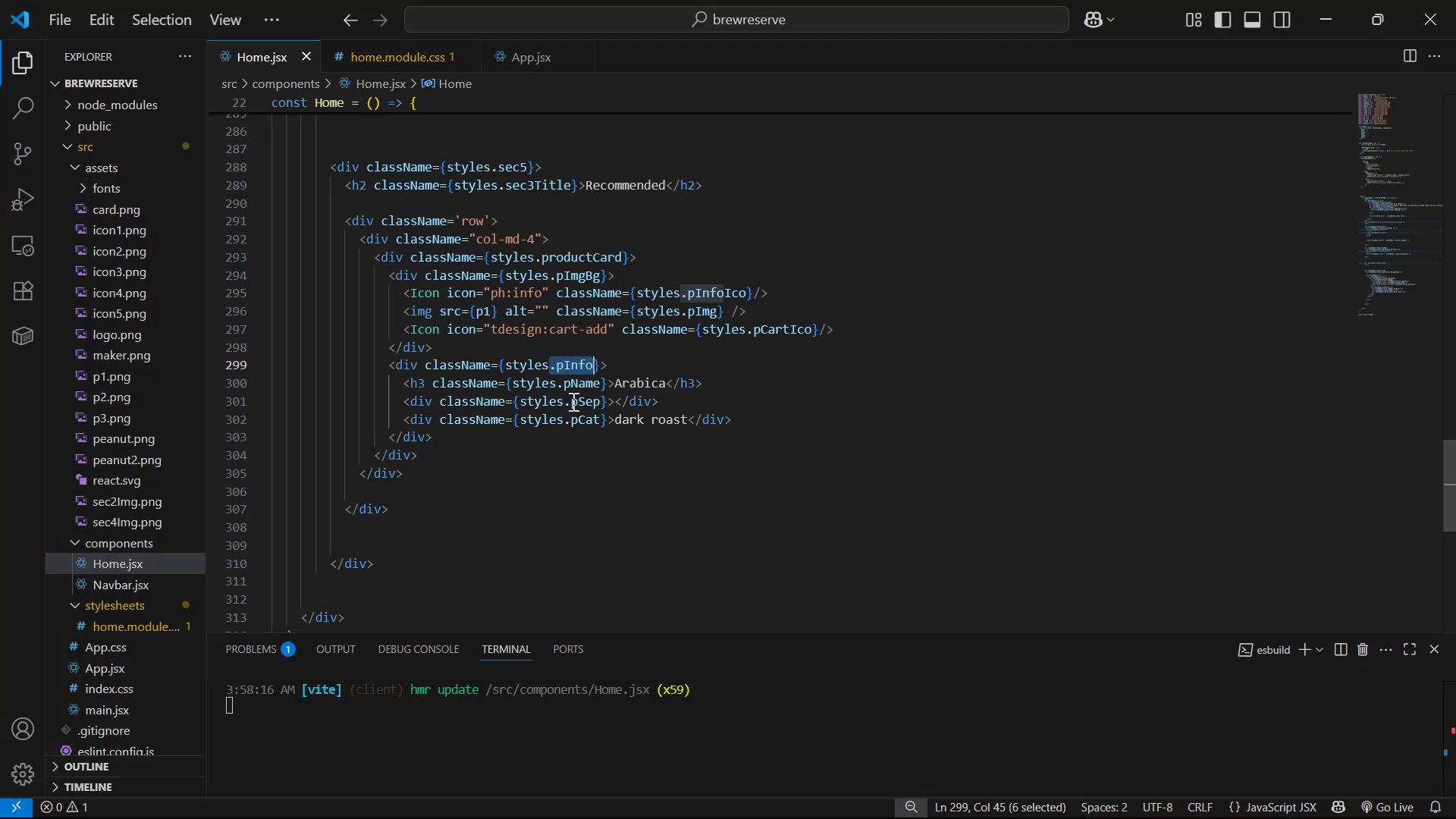 
left_click_drag(start_coordinate=[557, 383], to_coordinate=[601, 387])
 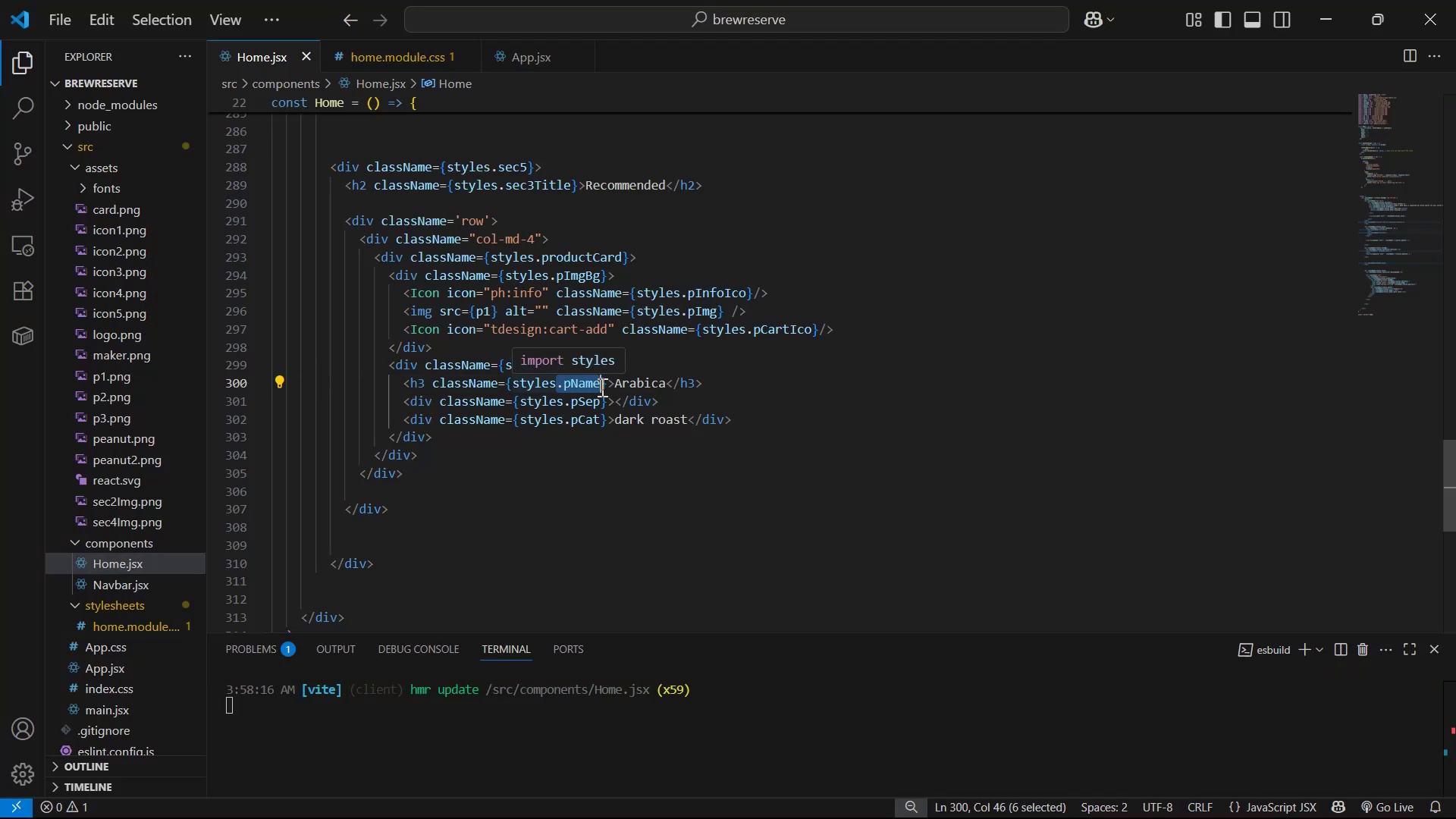 
key(Control+C)
 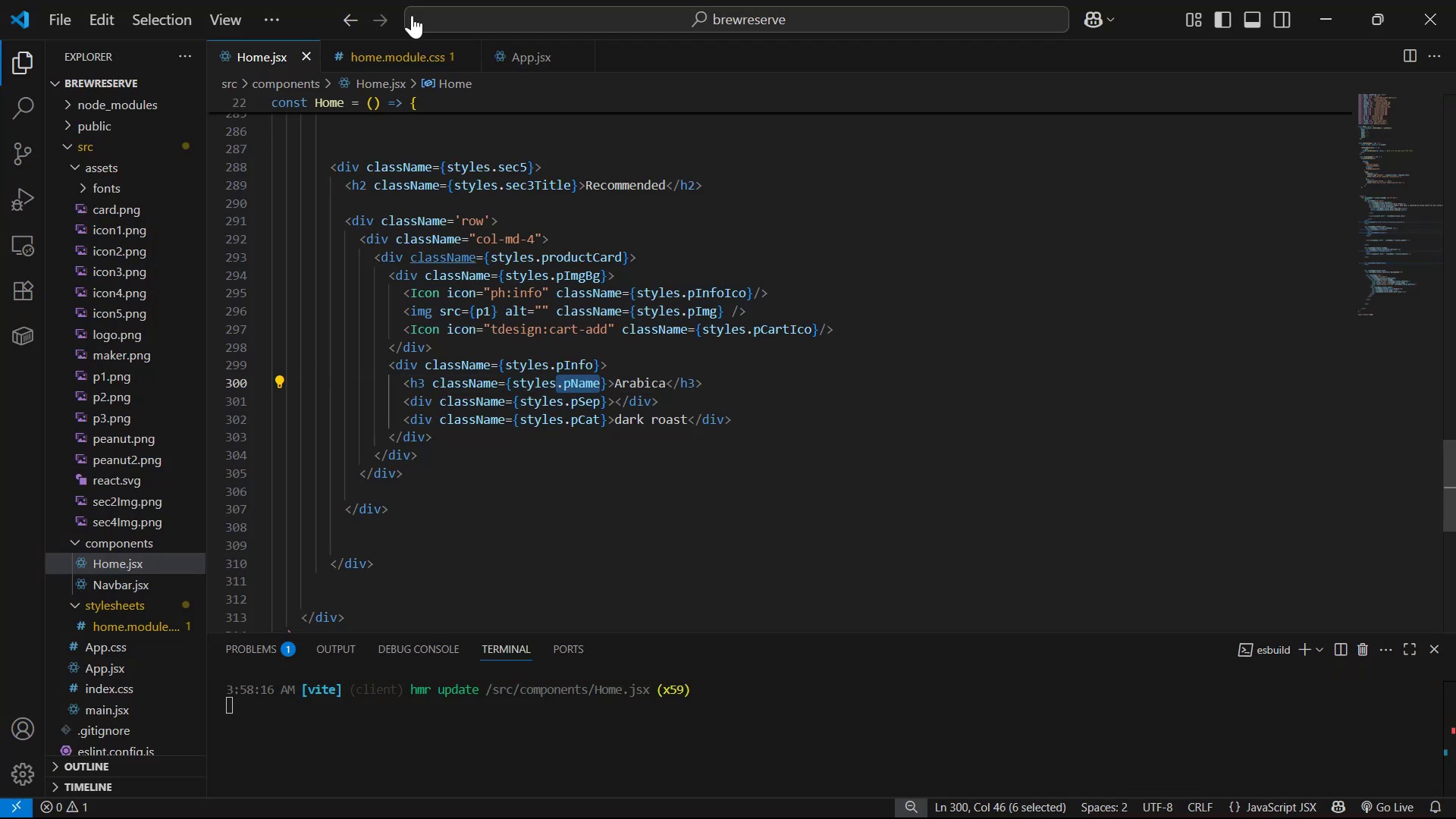 
left_click([404, 48])
 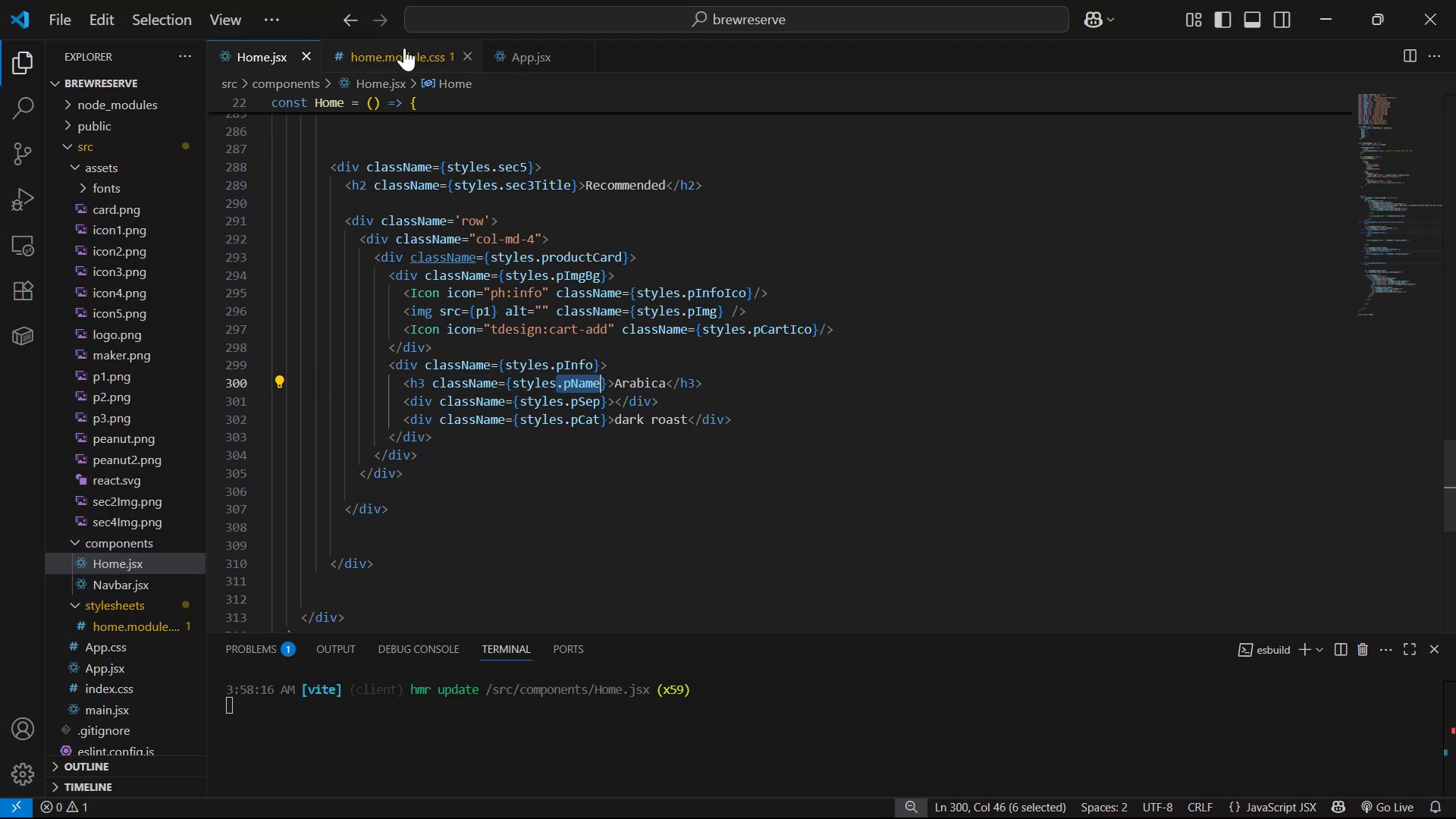 
scroll: coordinate [377, 264], scroll_direction: down, amount: 3.0
 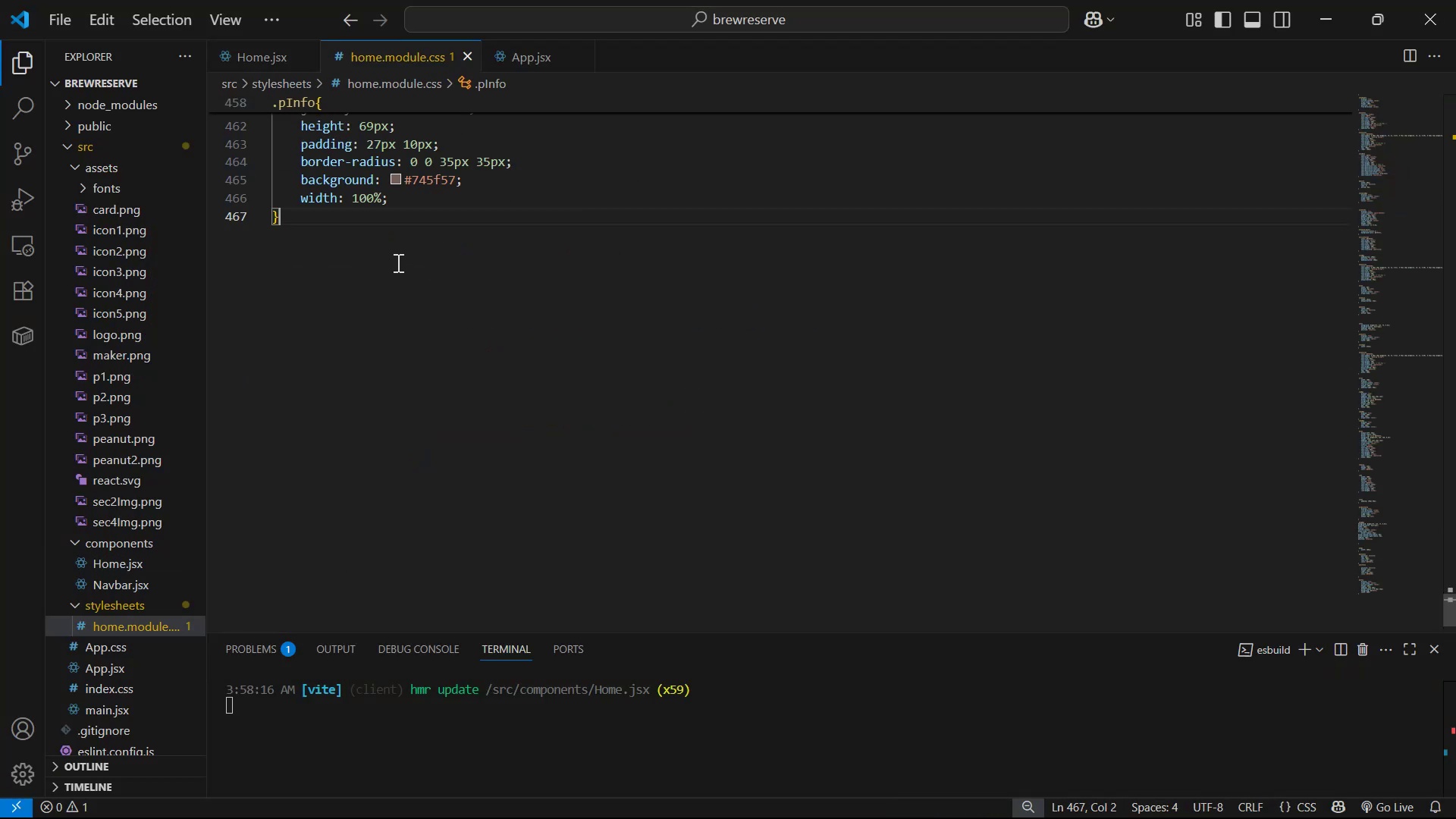 
key(Enter)
 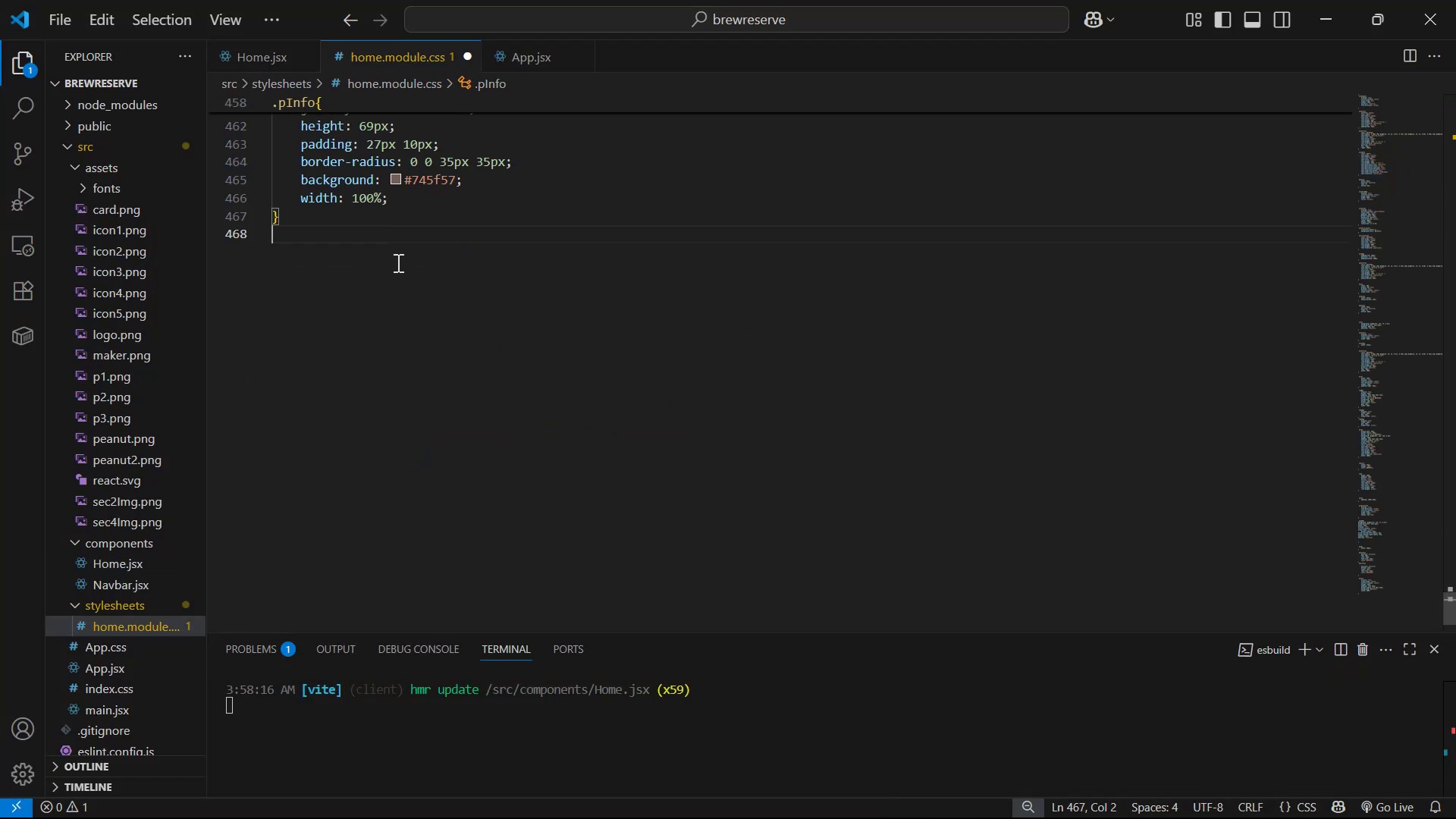 
key(Enter)
 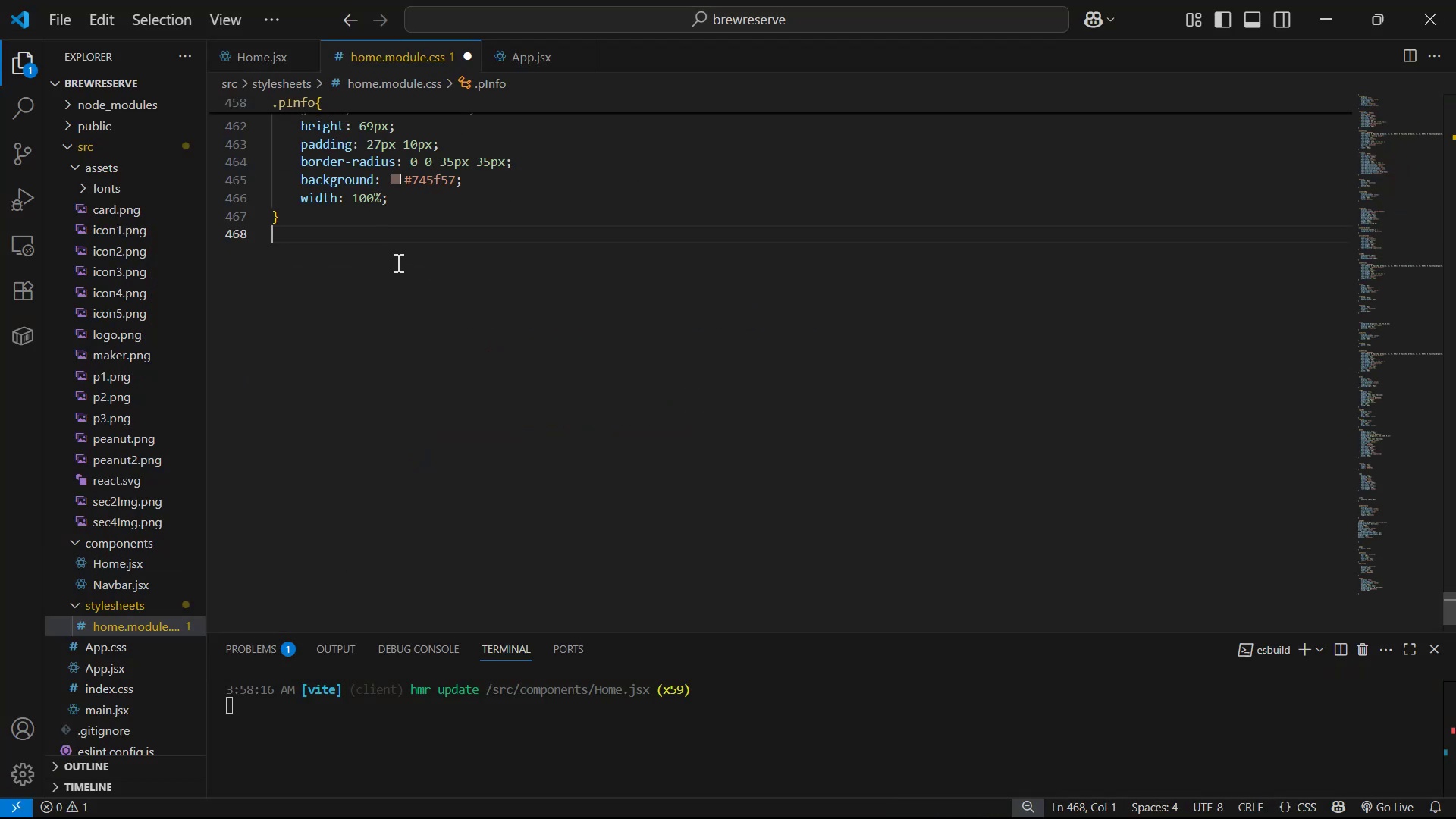 
key(Control+ControlLeft)
 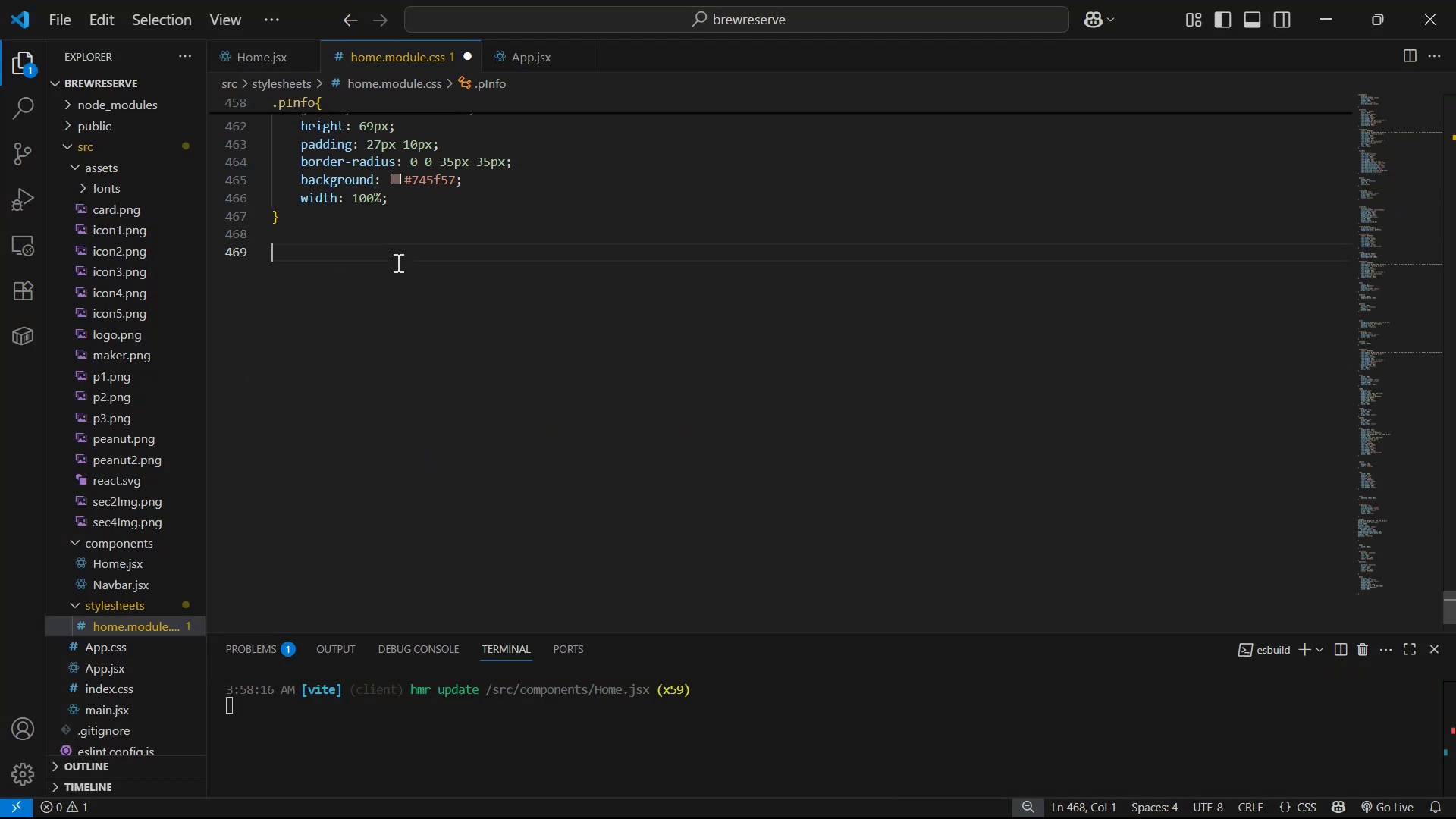 
key(Control+V)
 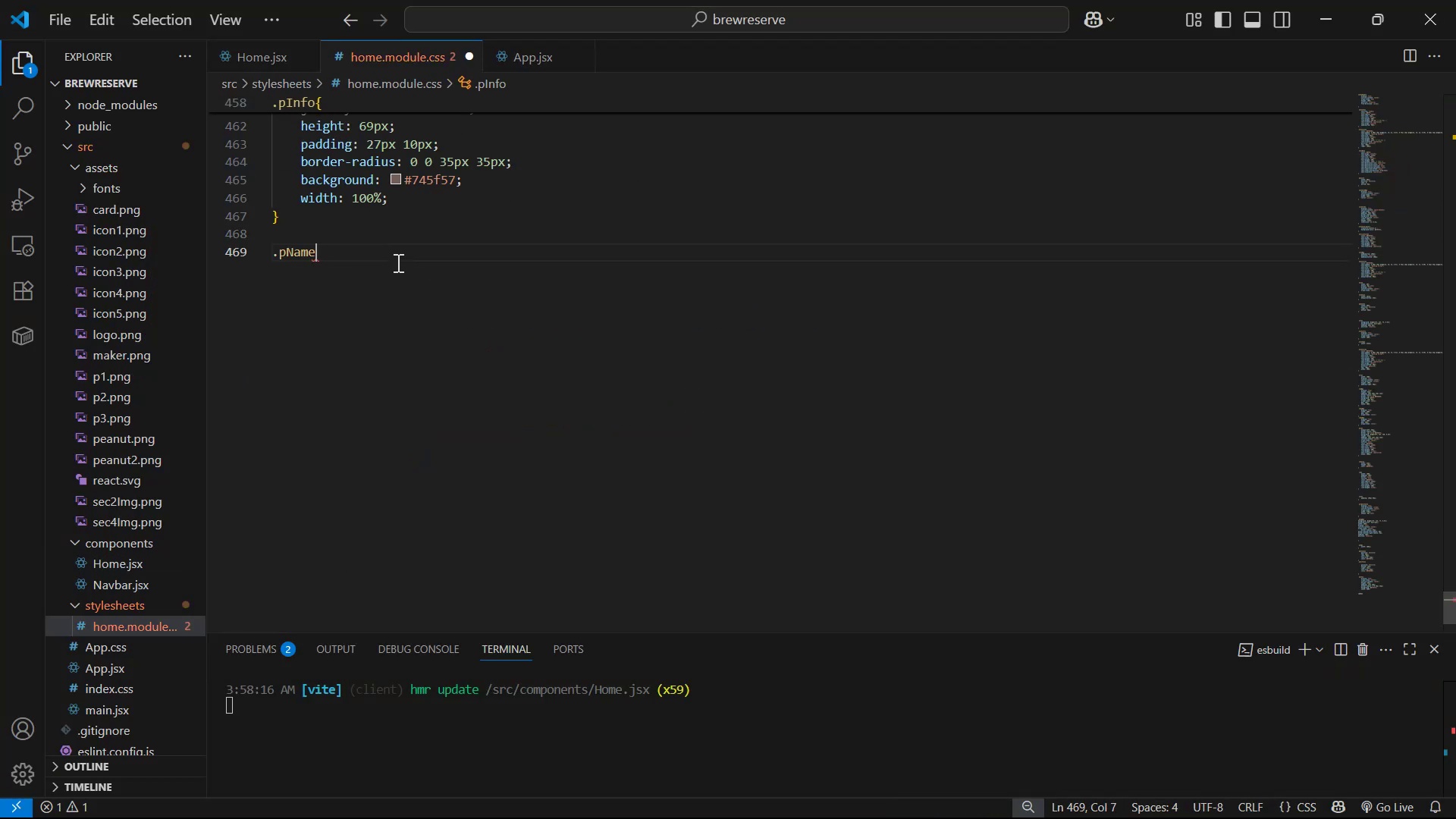 
key(Shift+BracketLeft)
 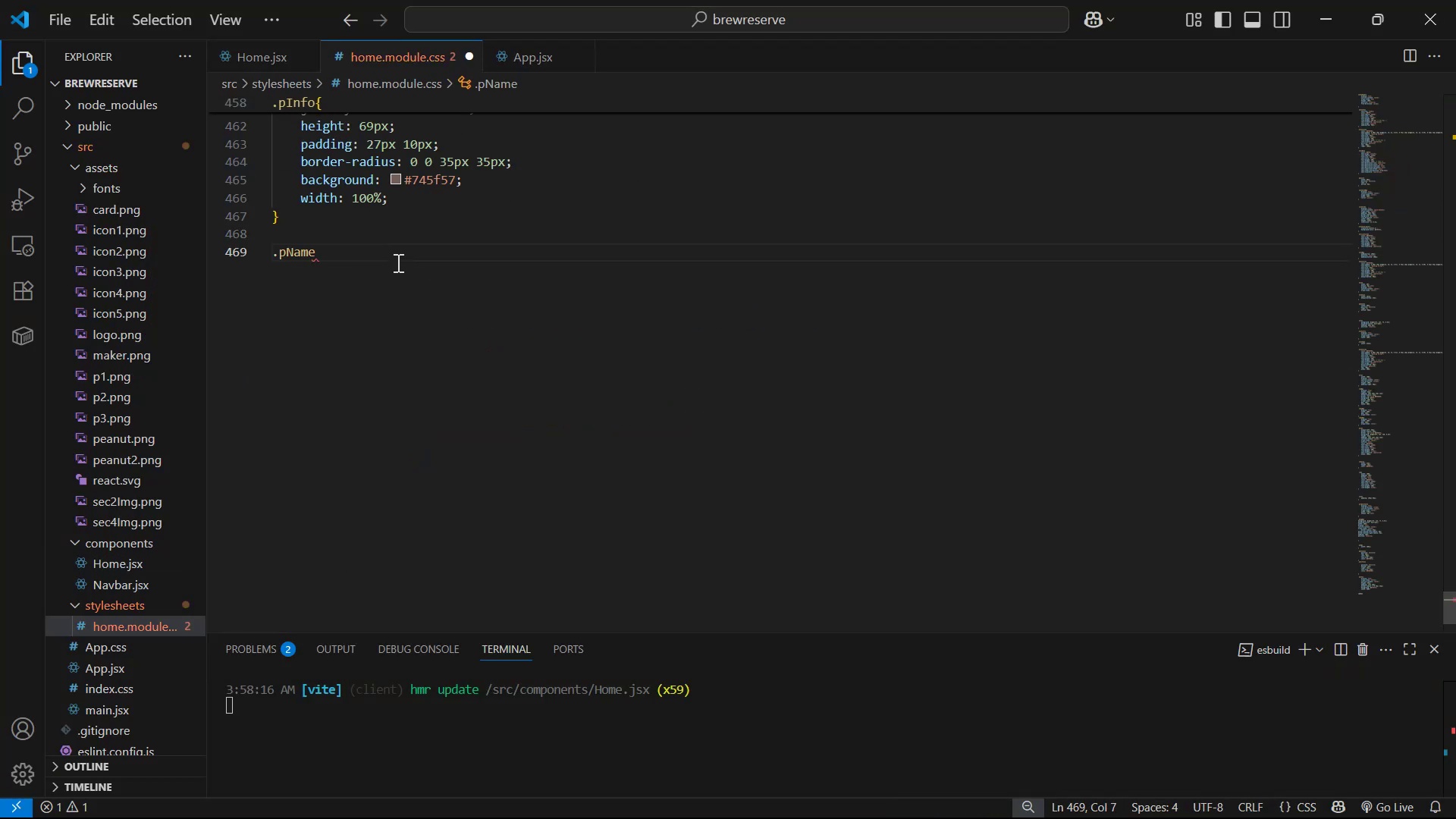 
key(Enter)
 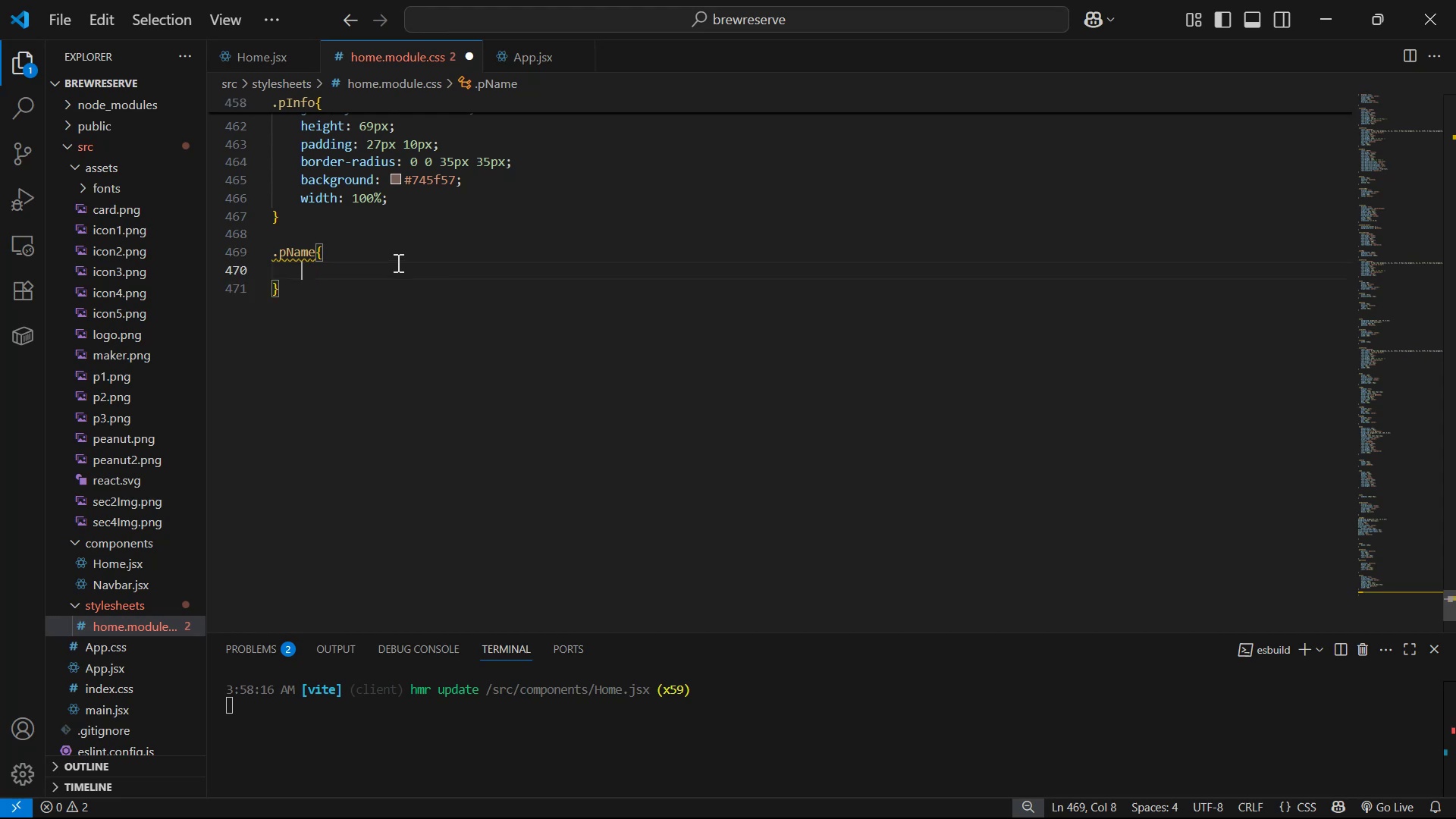 
key(Alt+Tab)
 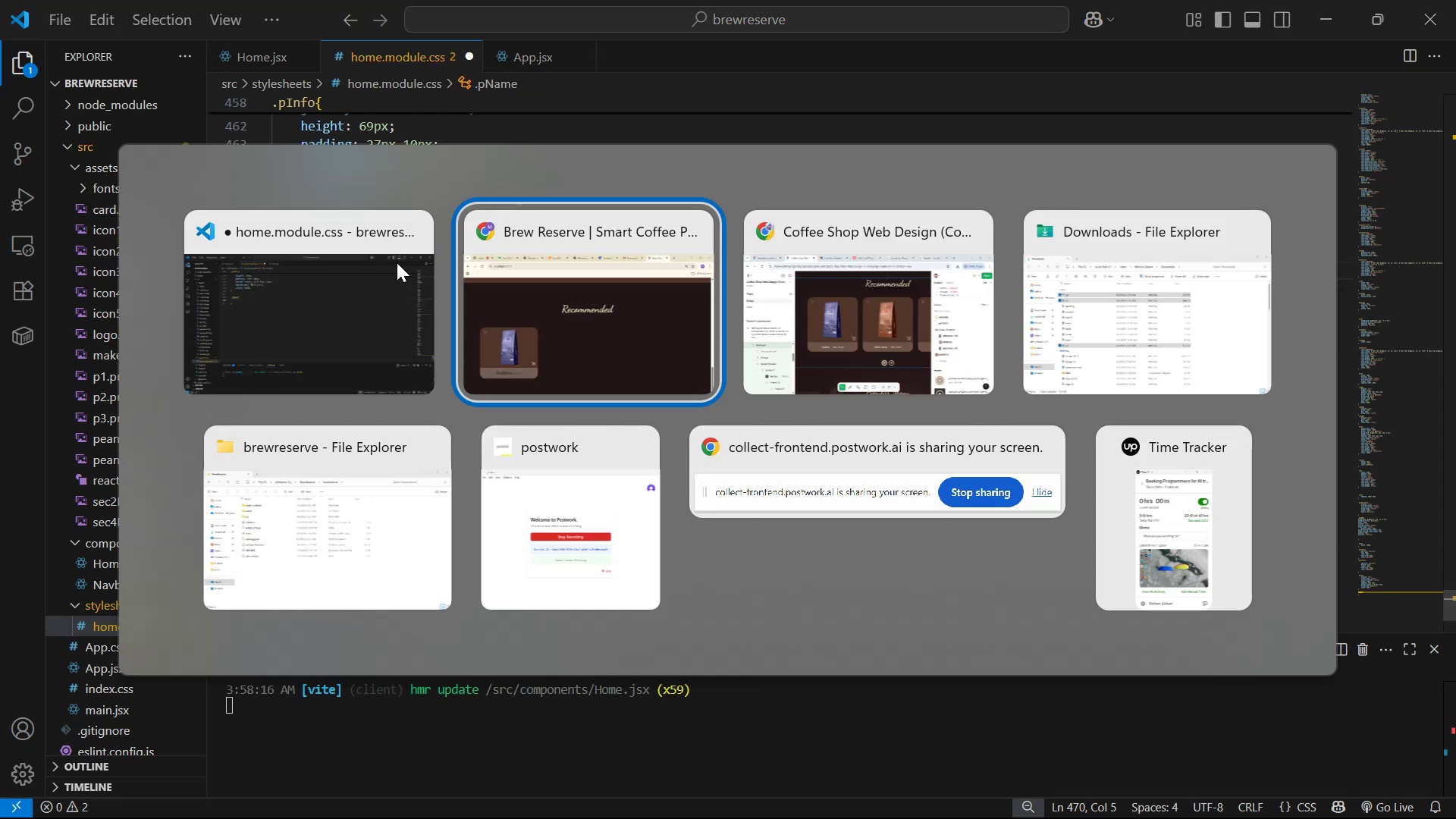 
key(Alt+Tab)
 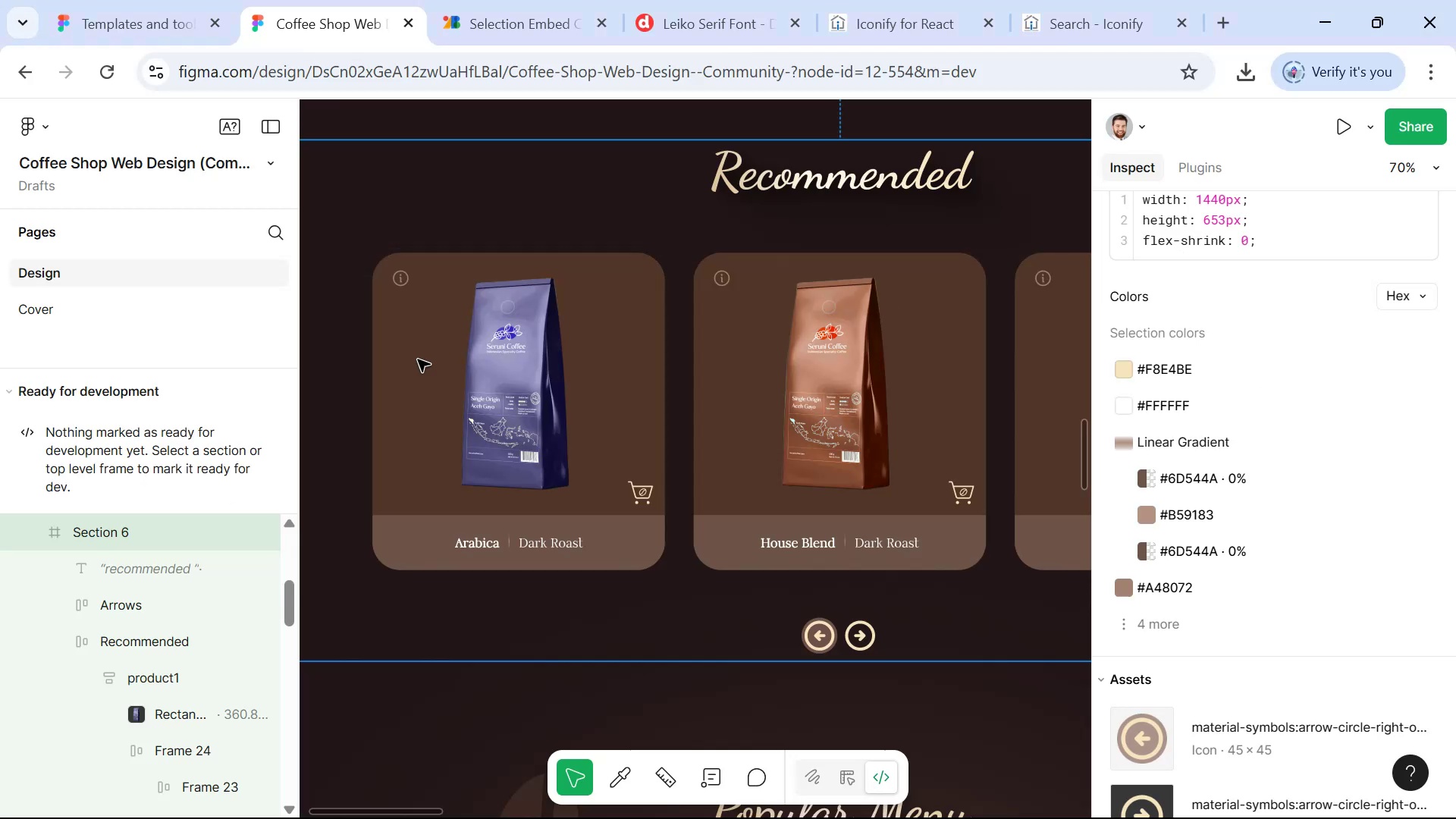 
hold_key(key=ControlLeft, duration=0.9)
left_click([475, 546])
 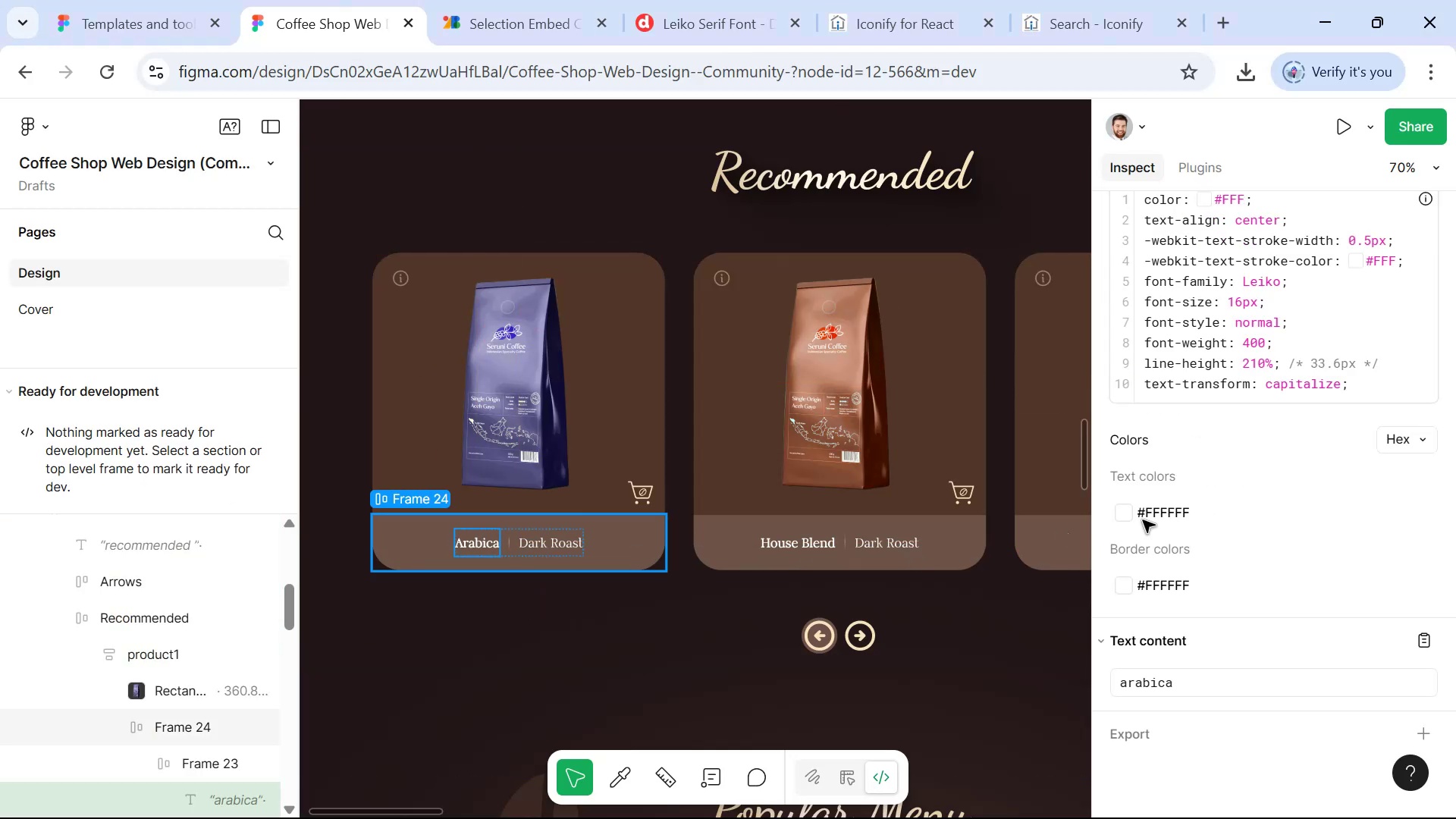 
scroll: coordinate [1323, 347], scroll_direction: up, amount: 2.0
 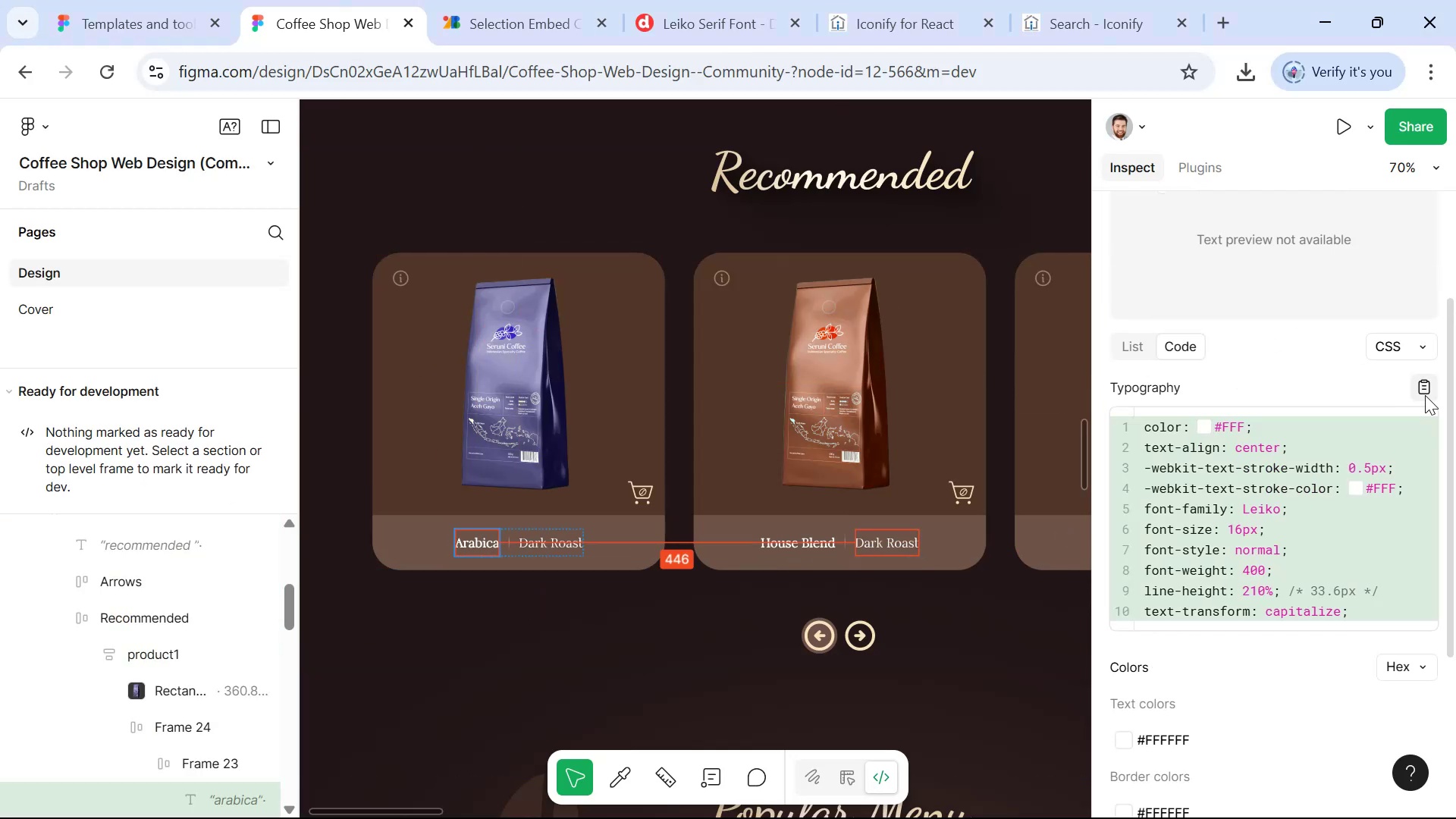 
left_click([1429, 384])
 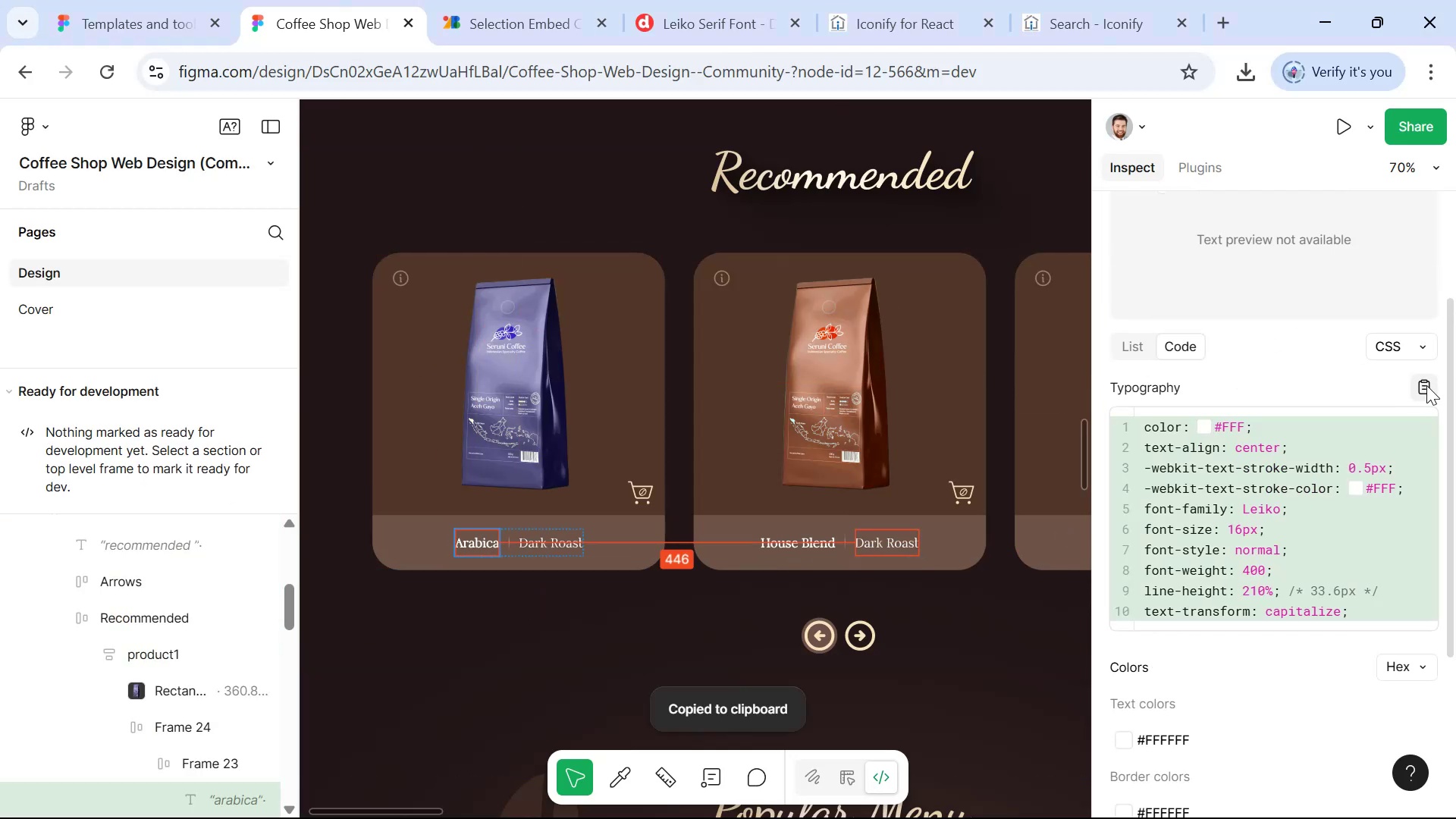 
key(Alt+Tab)
 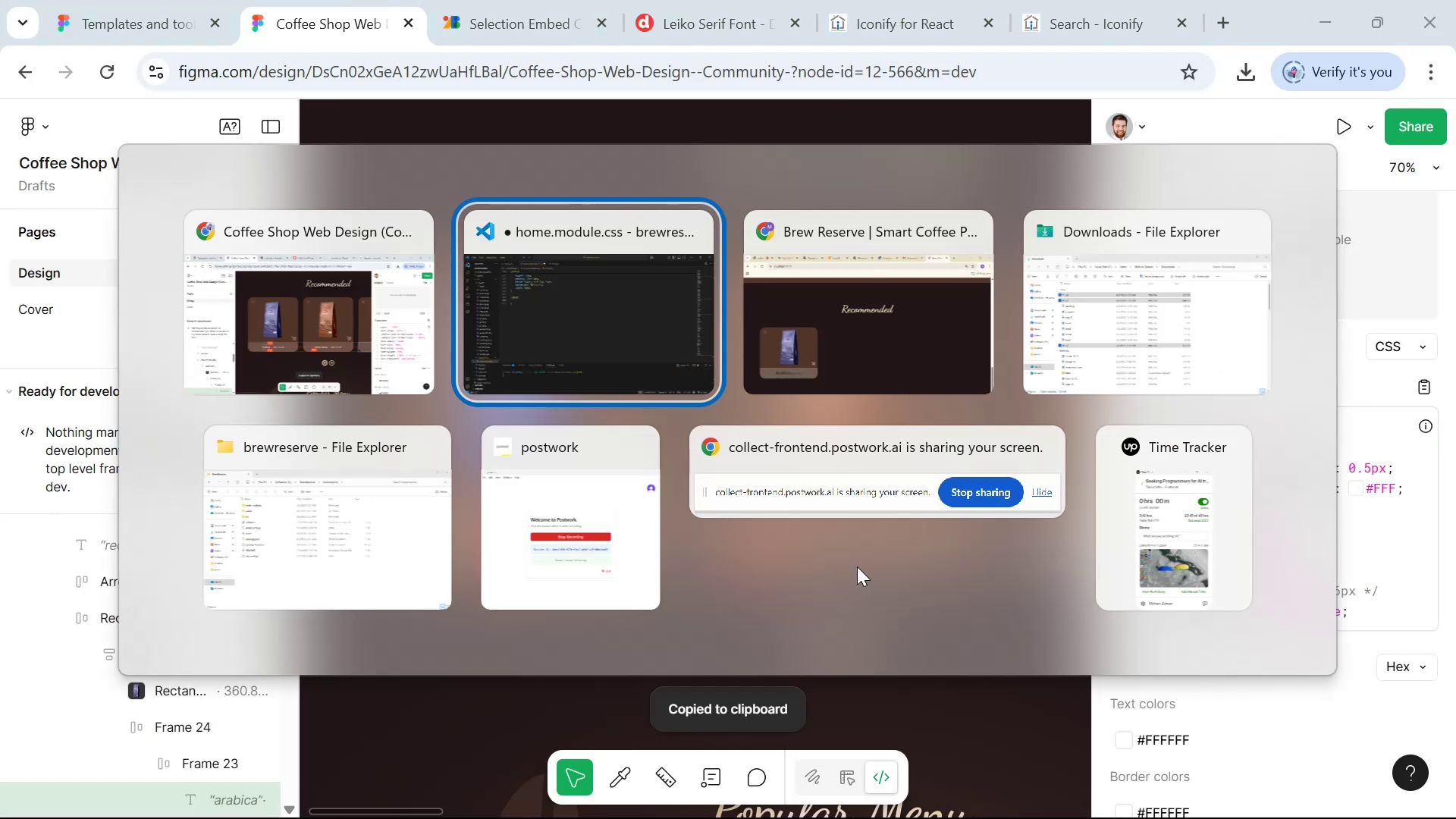 
key(Control+V)
 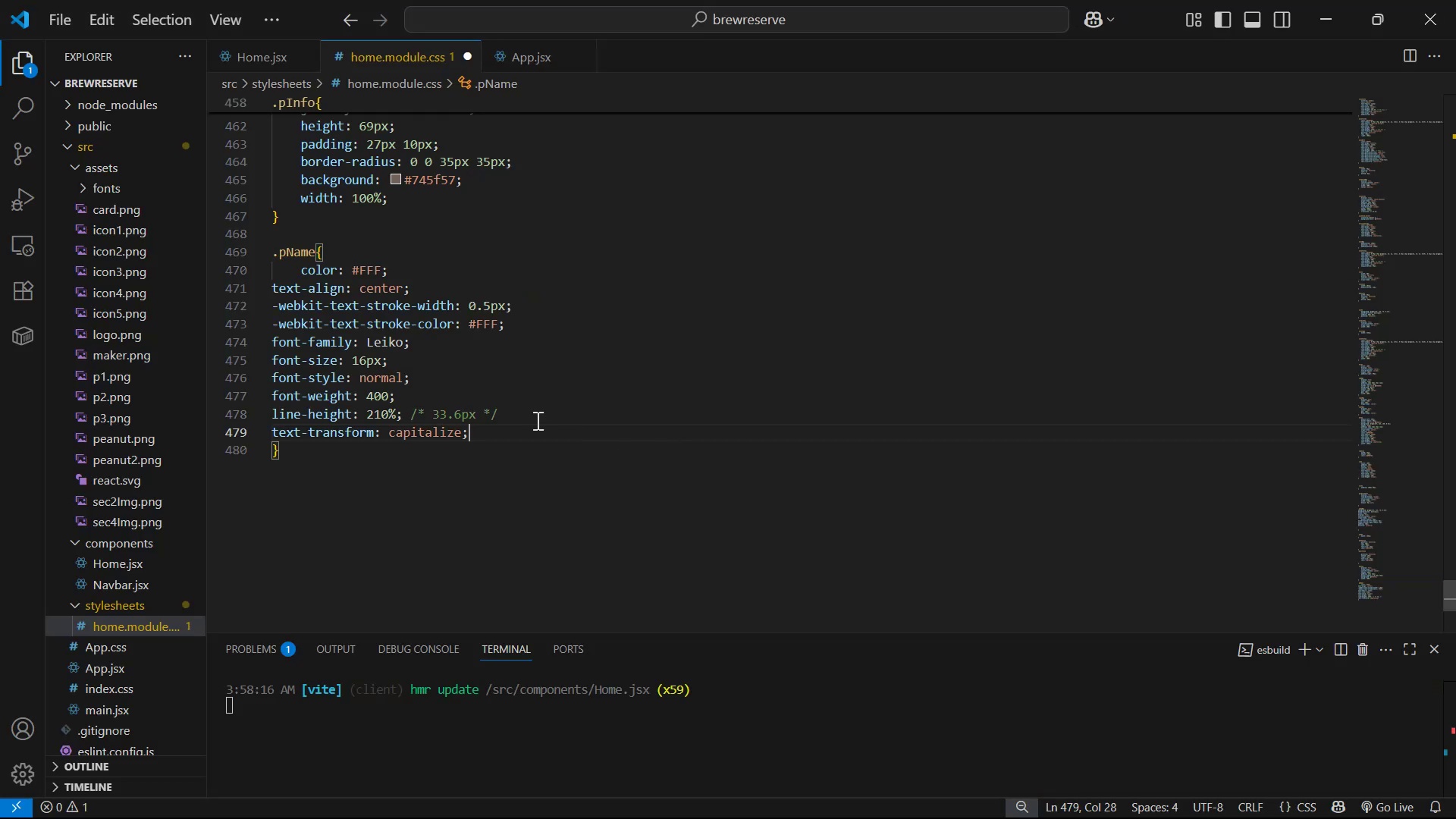 
left_click_drag(start_coordinate=[523, 421], to_coordinate=[195, 296])
 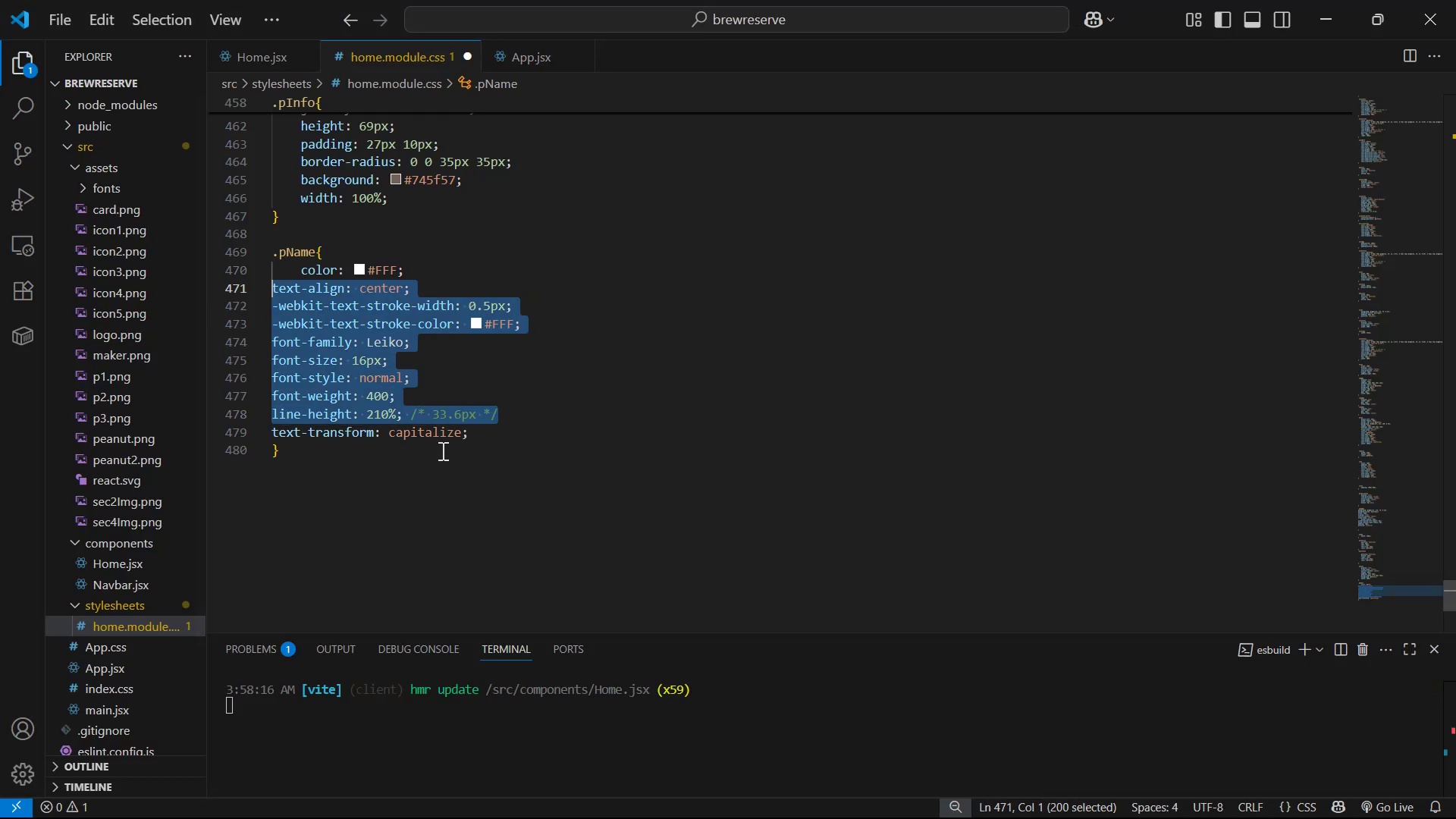 
left_click_drag(start_coordinate=[513, 444], to_coordinate=[240, 287])
 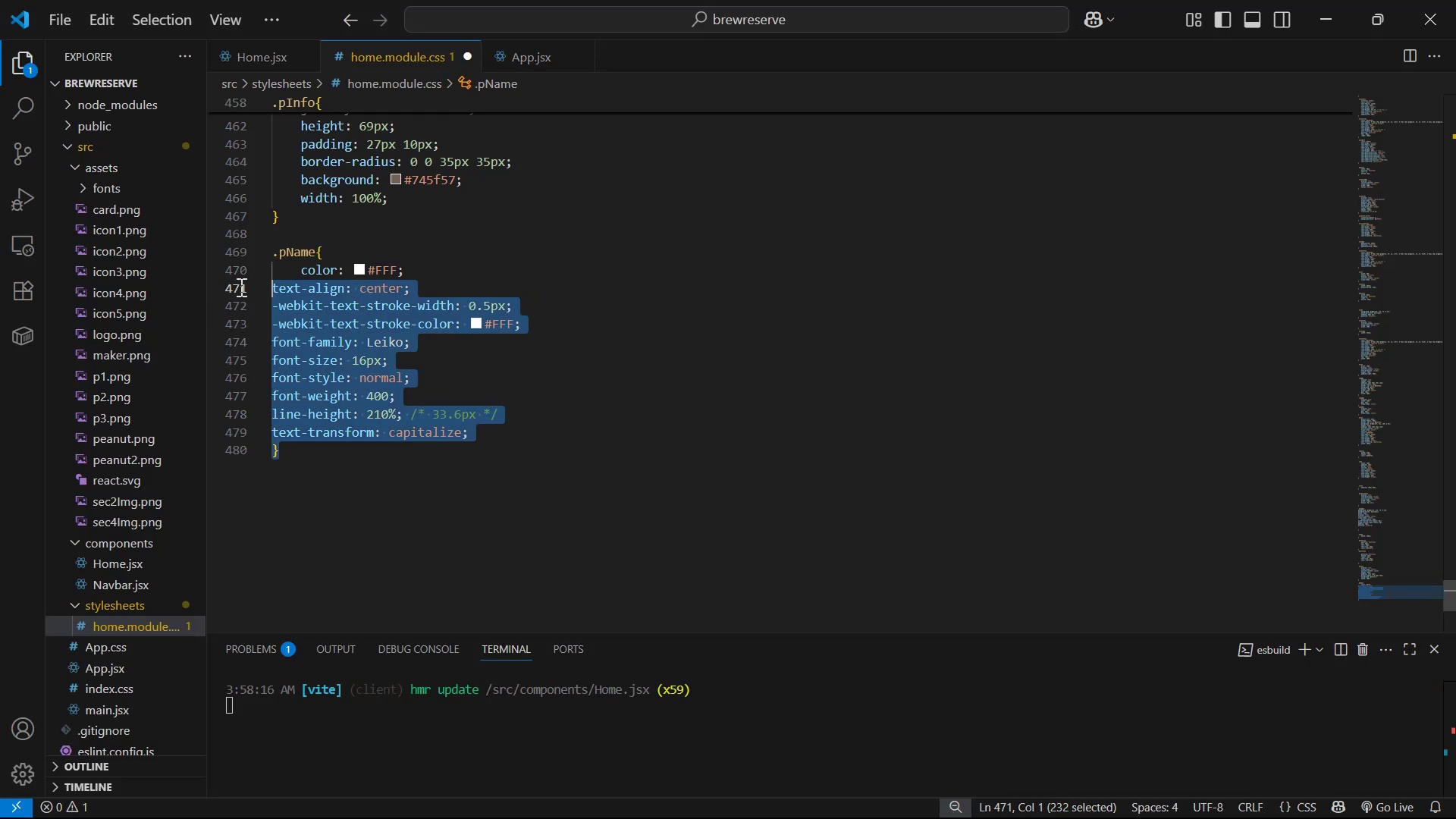 
key(Tab)
 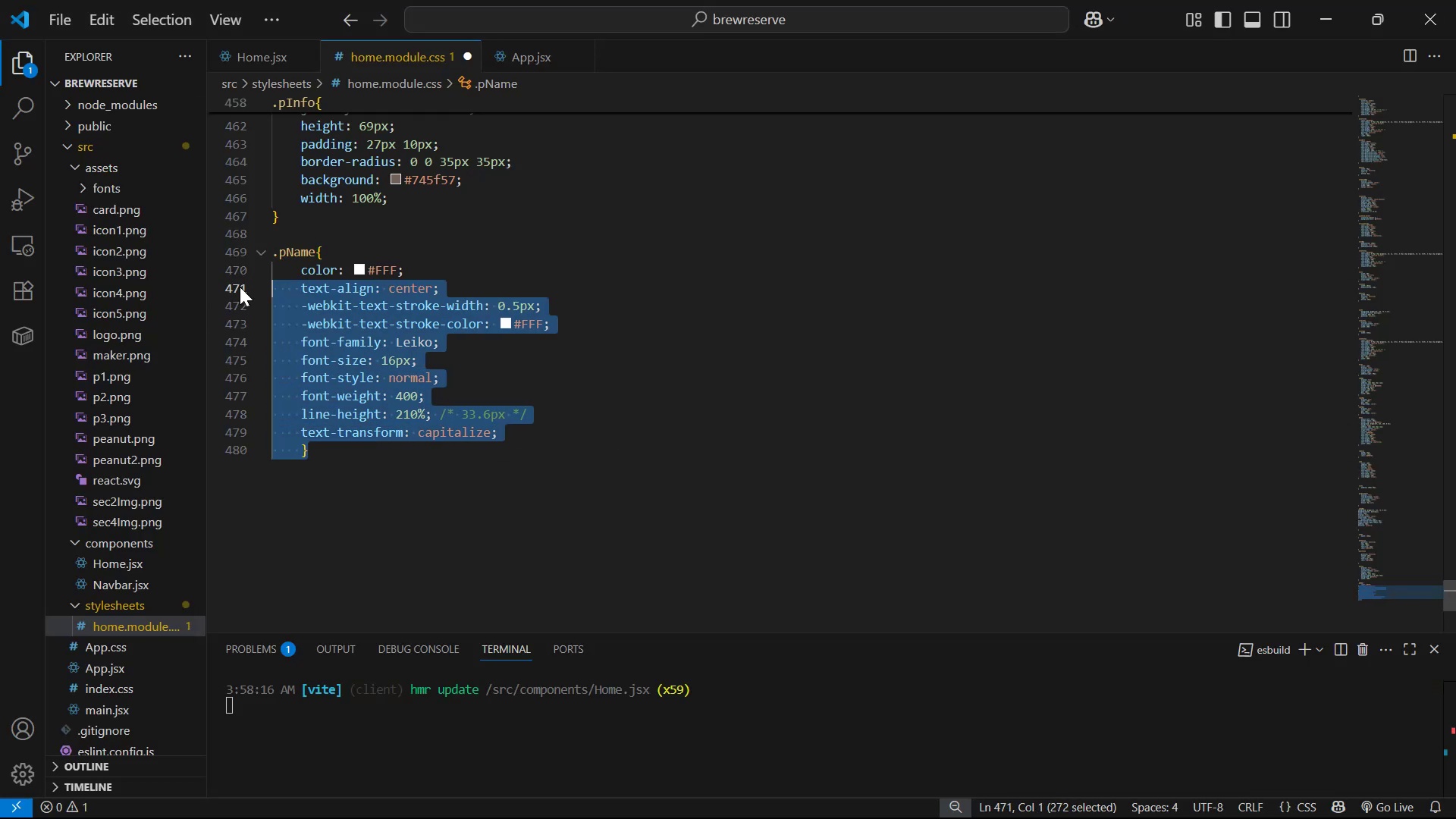 
key(Control+S)
 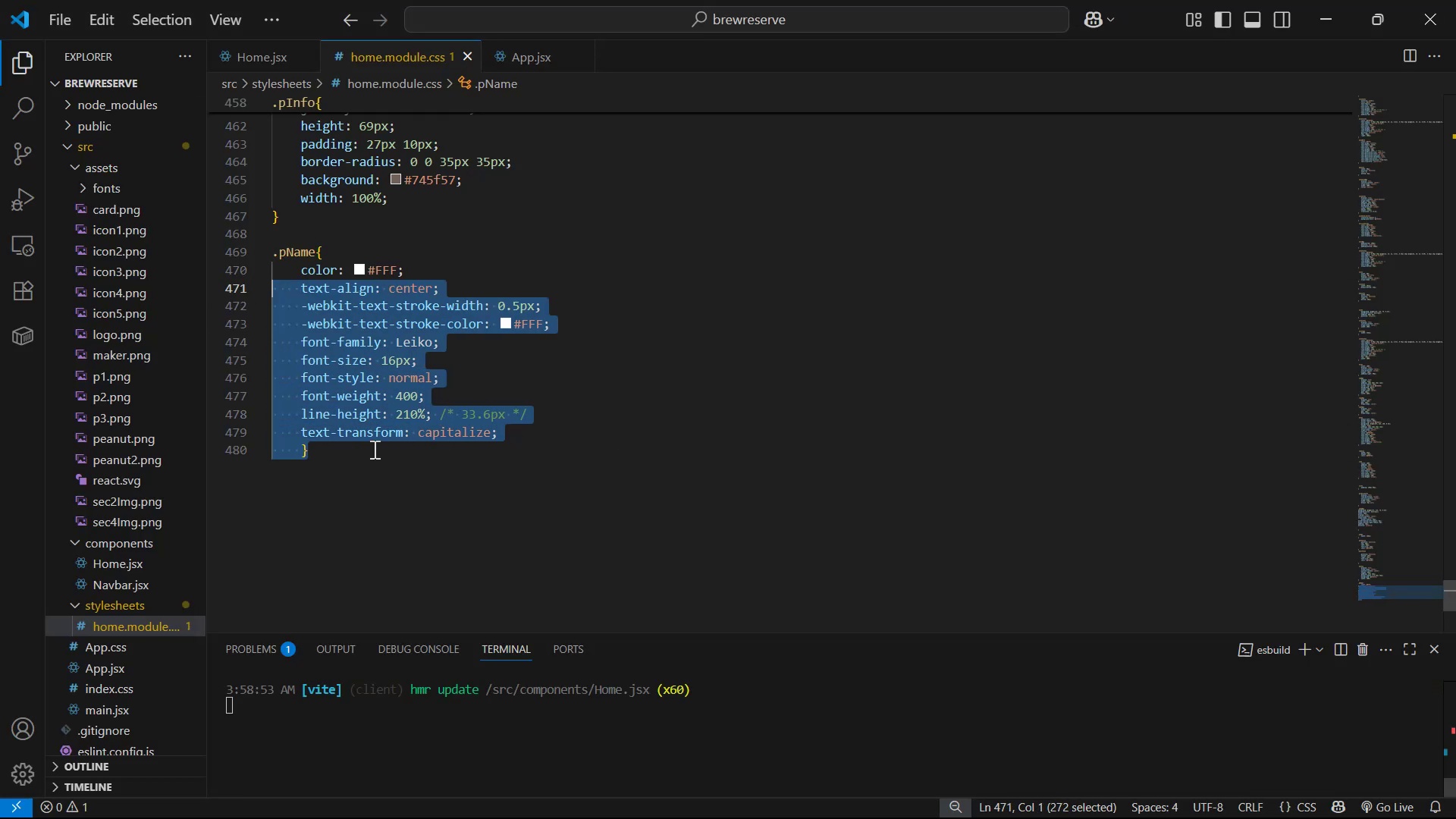 
key(Alt+Tab)
 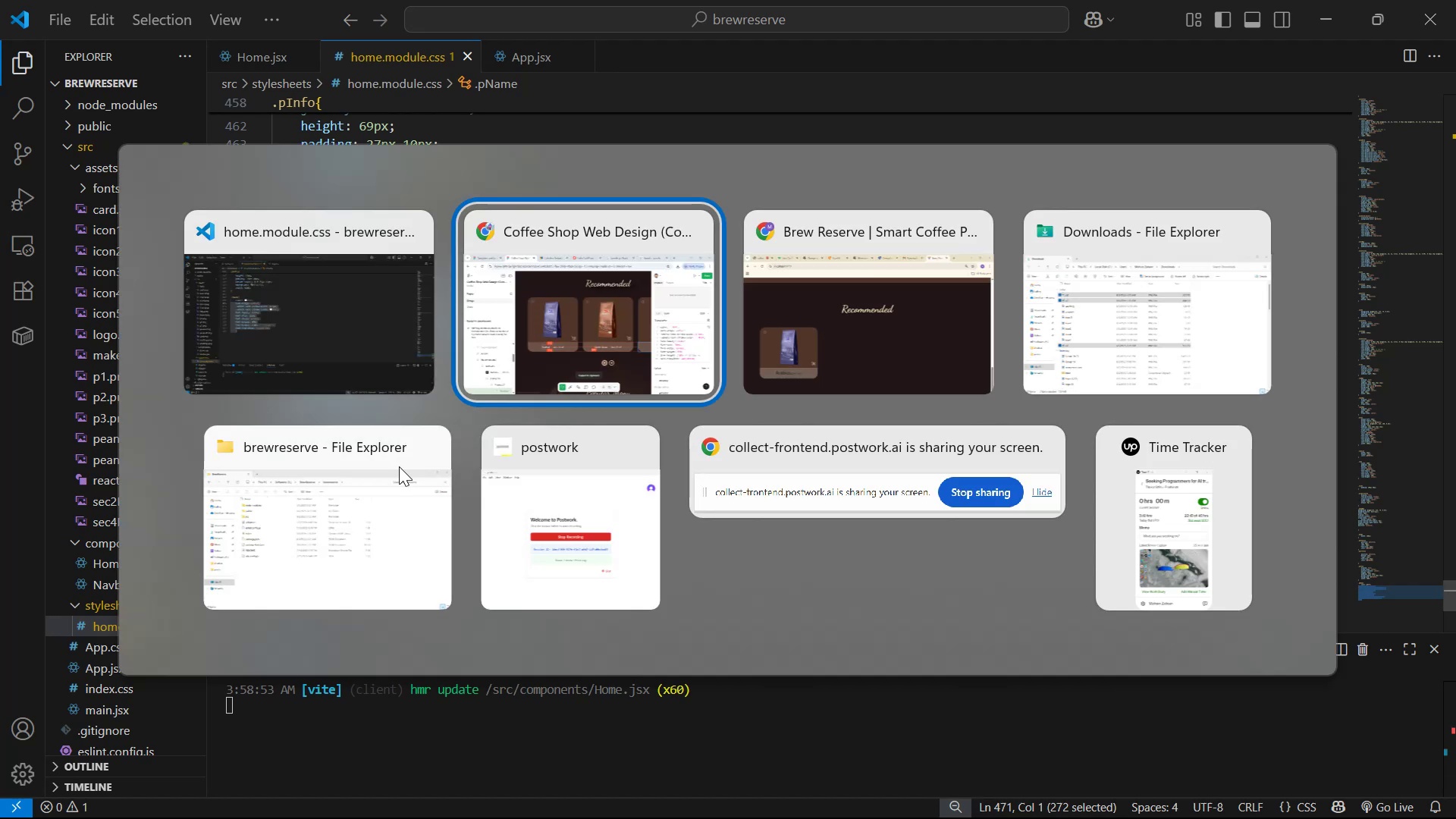 
key(Alt+Tab)
 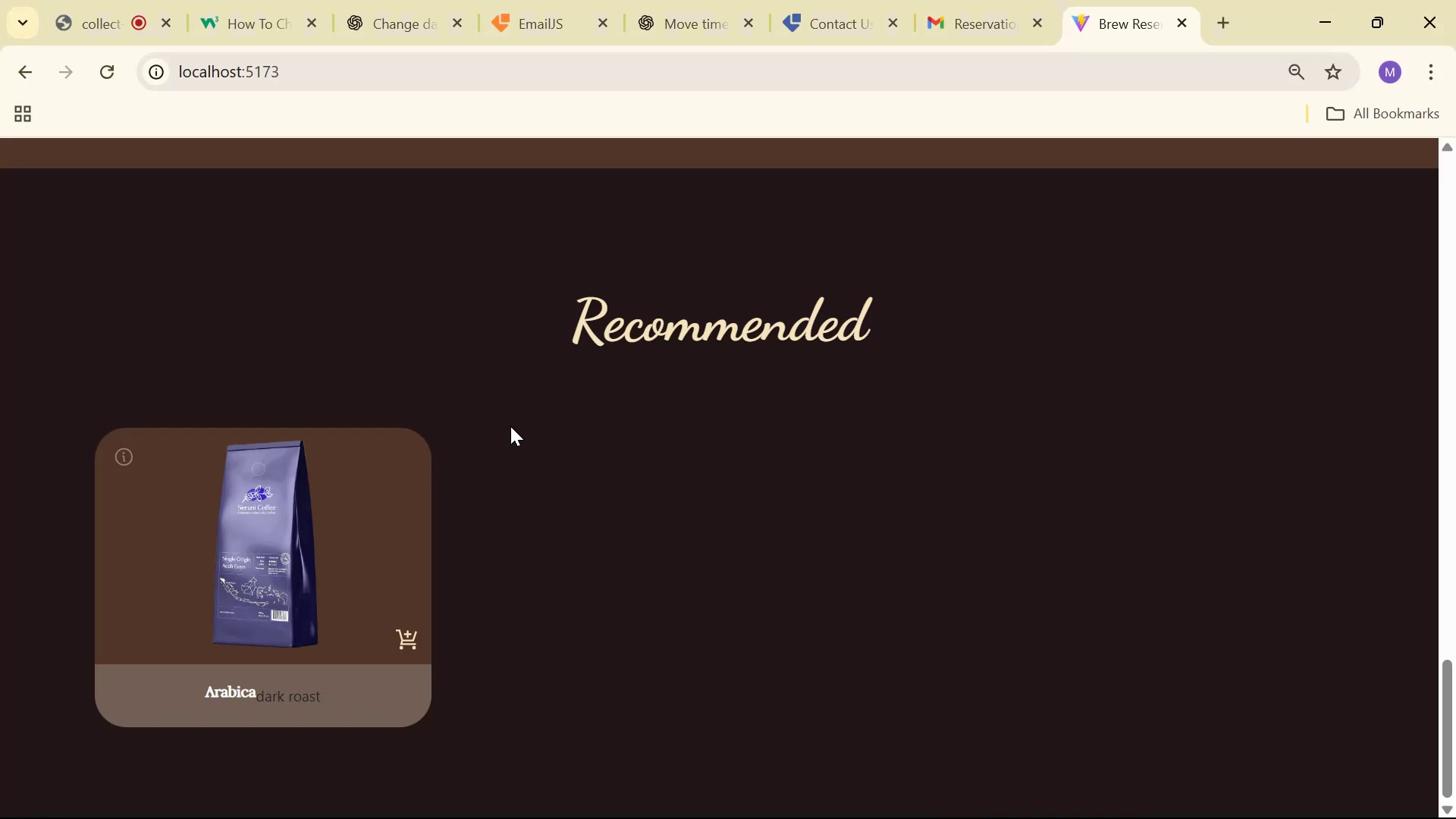 
key(Alt+Tab)
 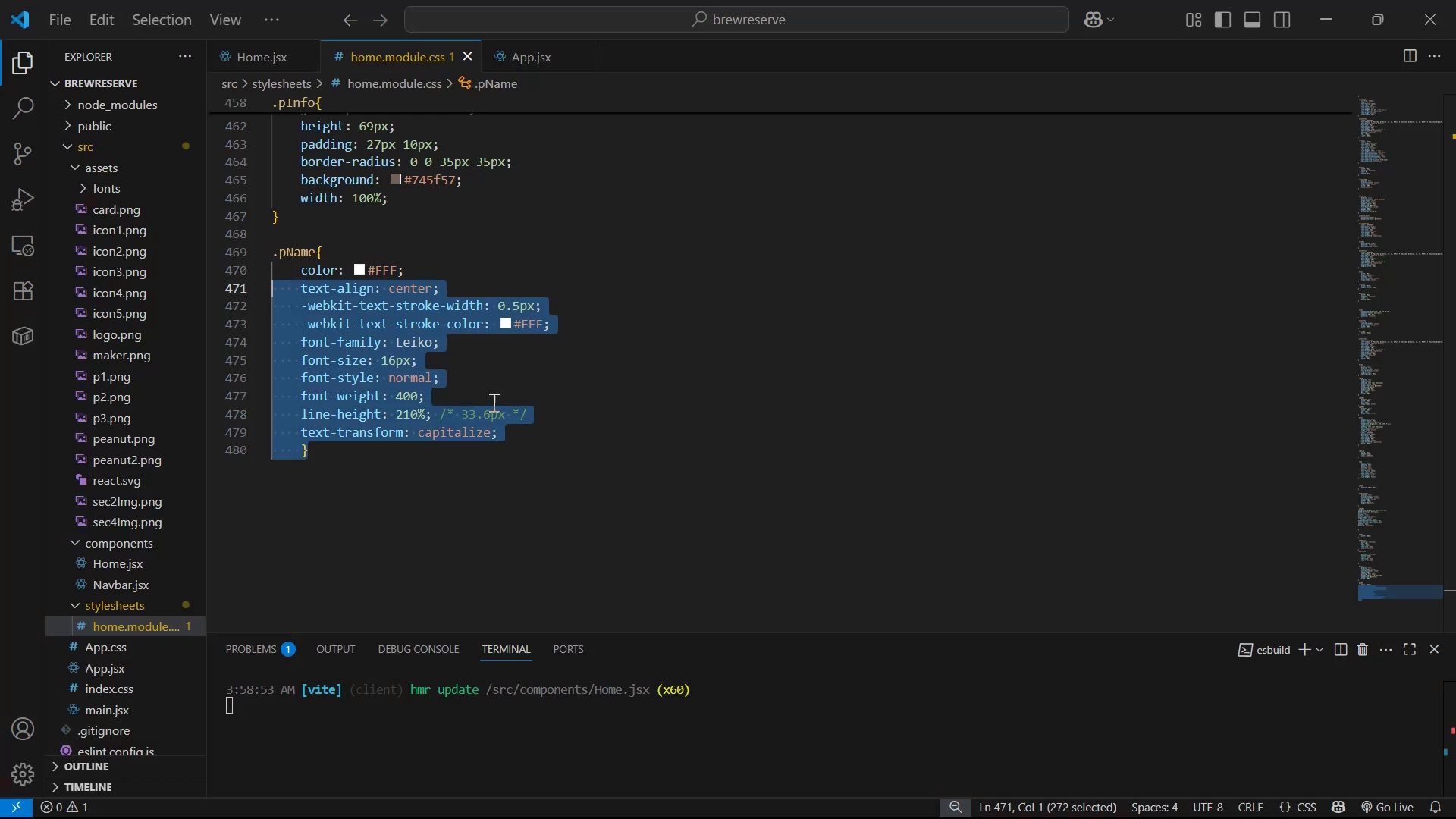 
left_click([620, 319])
 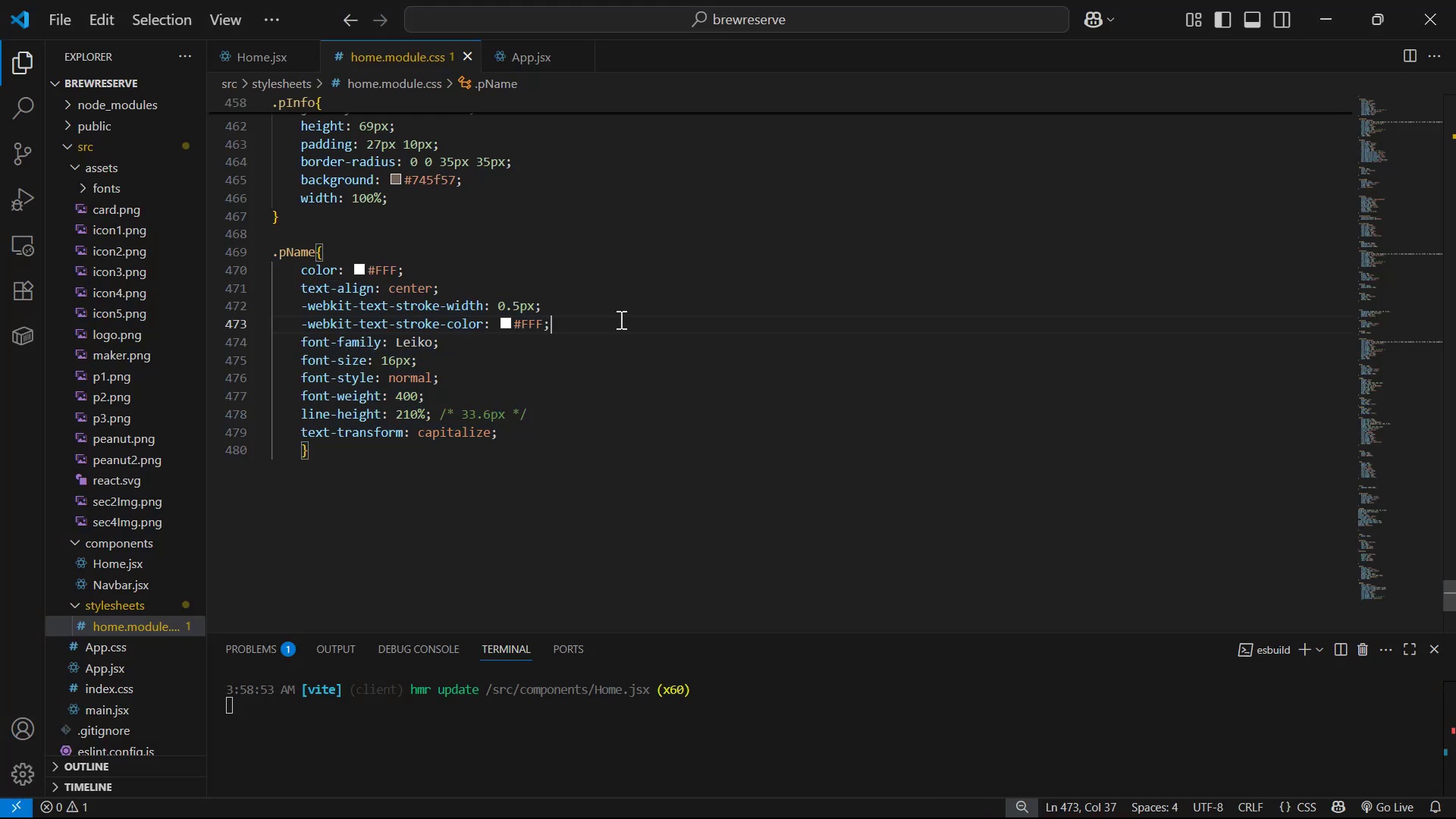 
left_click_drag(start_coordinate=[617, 325], to_coordinate=[601, 285])
 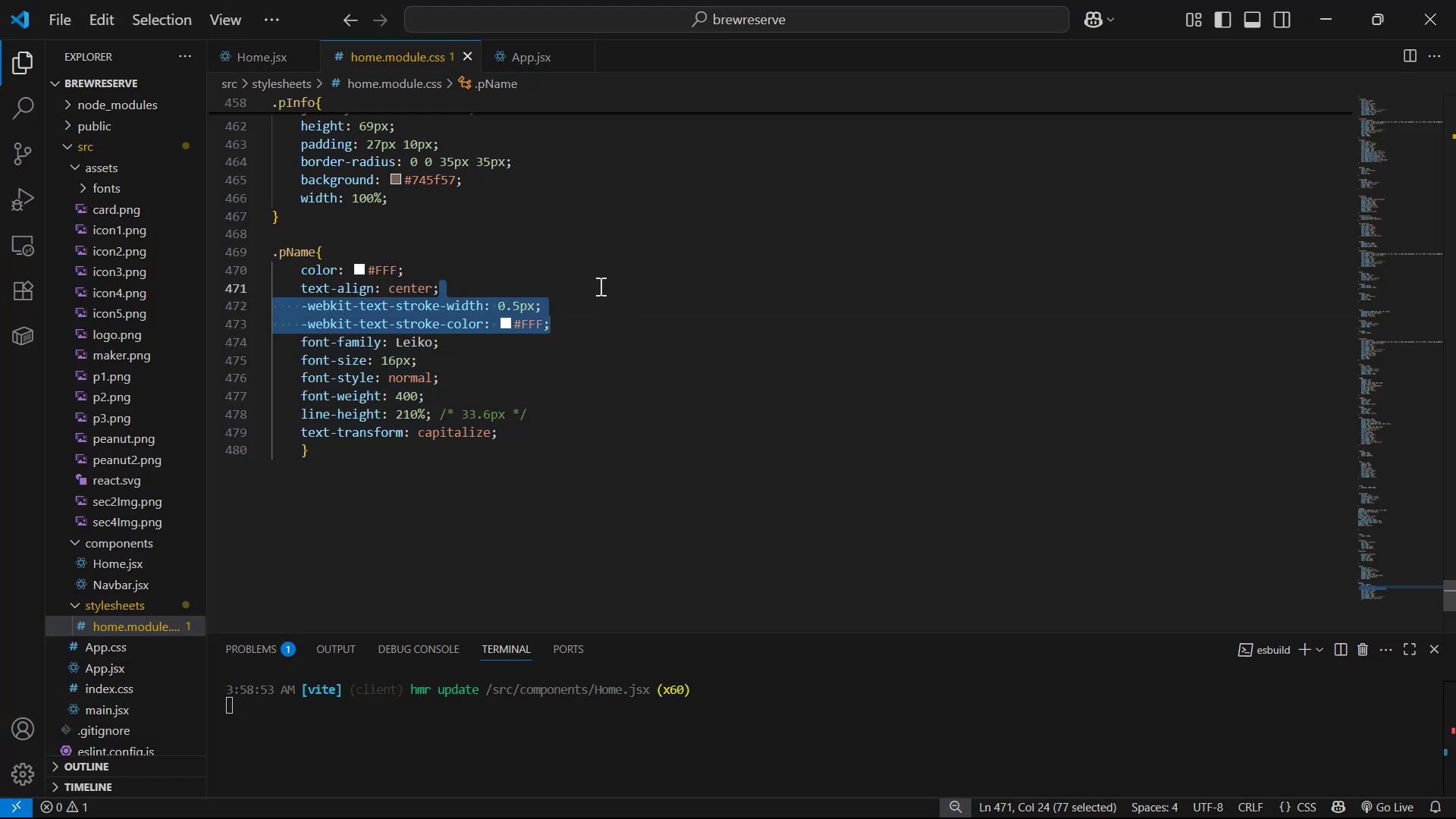 
key(Backspace)
 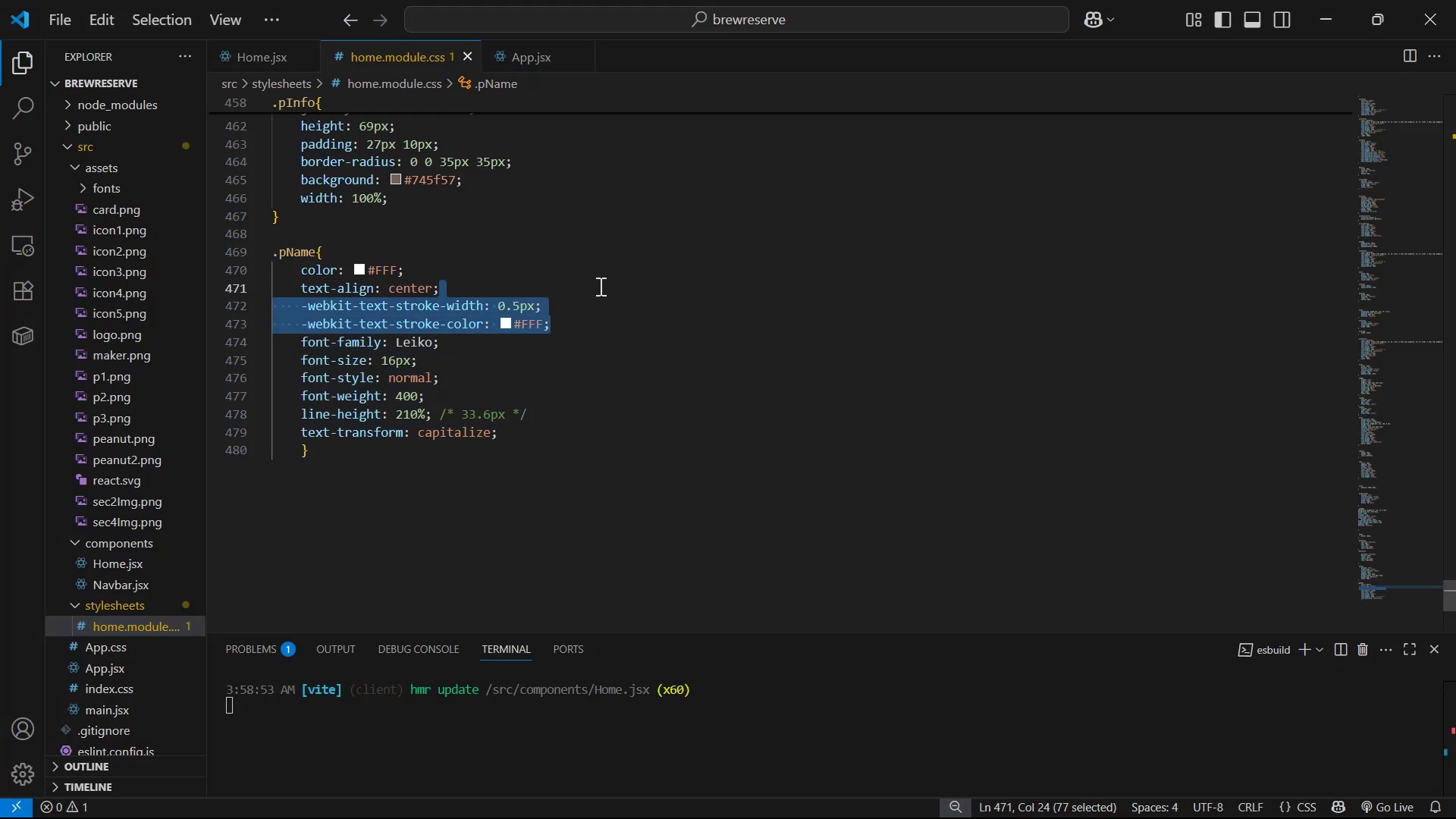 
key(Control+ControlLeft)
 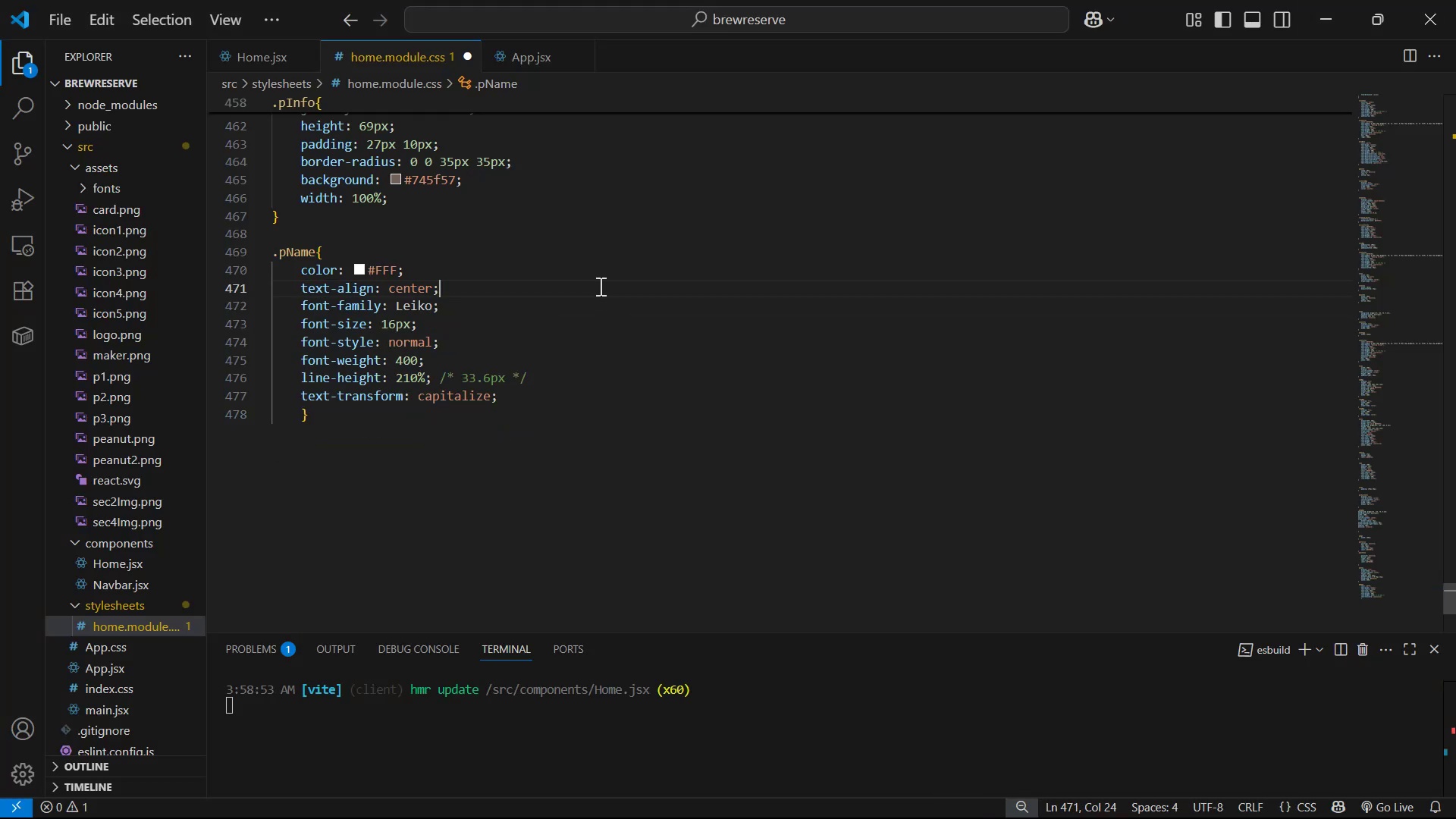 
key(Control+S)
 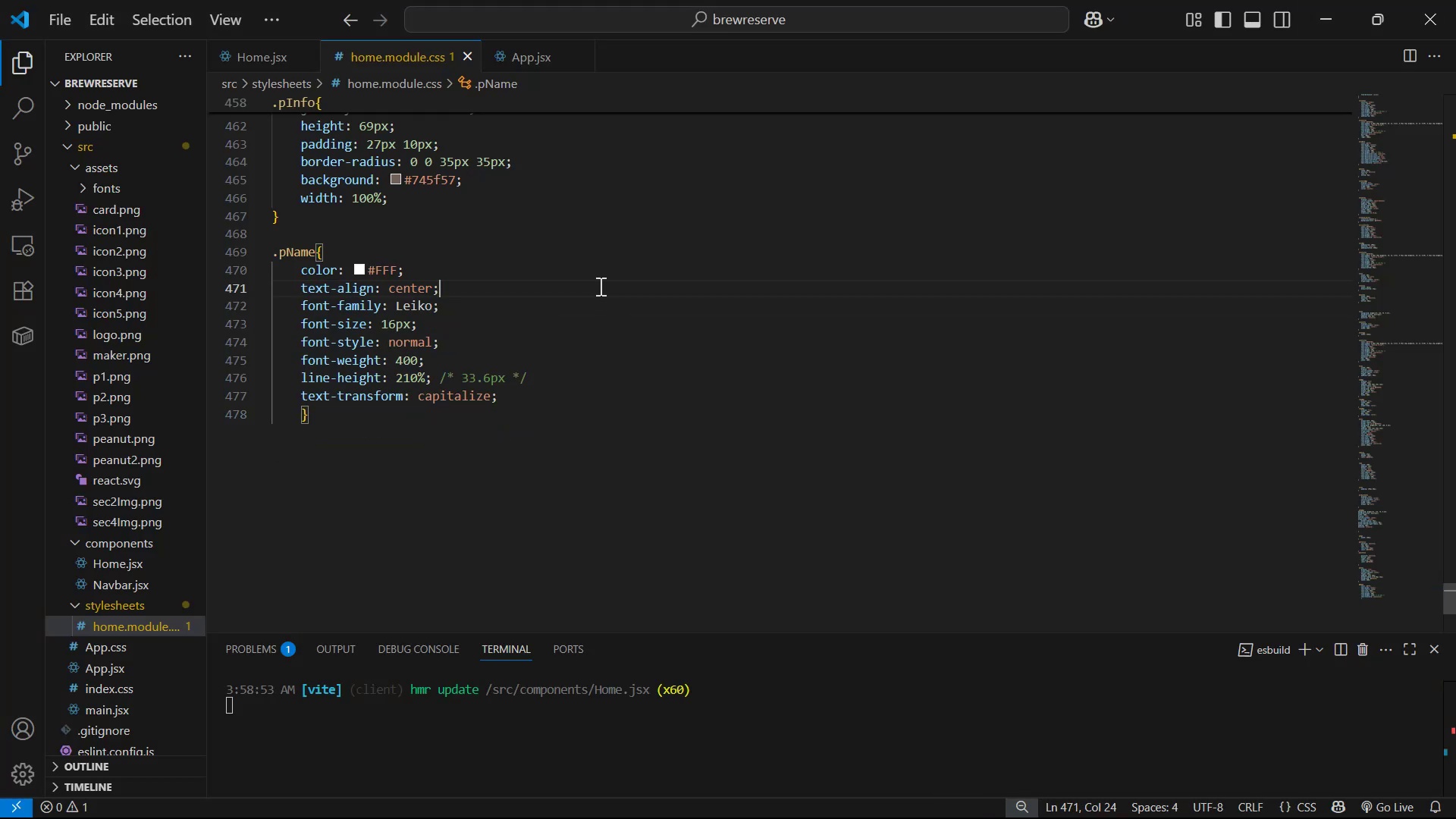 
key(Alt+AltLeft)
 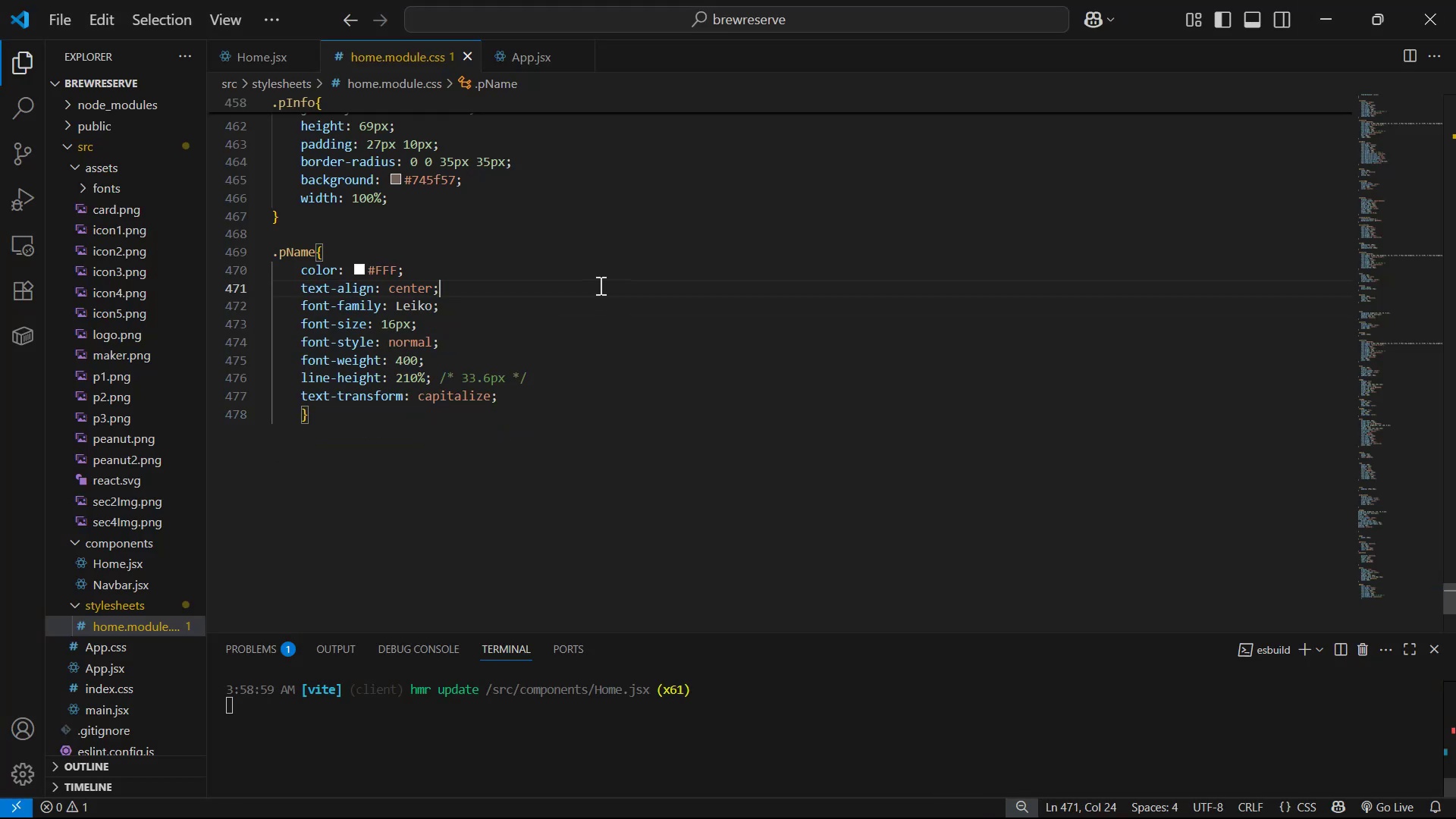 
key(Alt+Tab)
 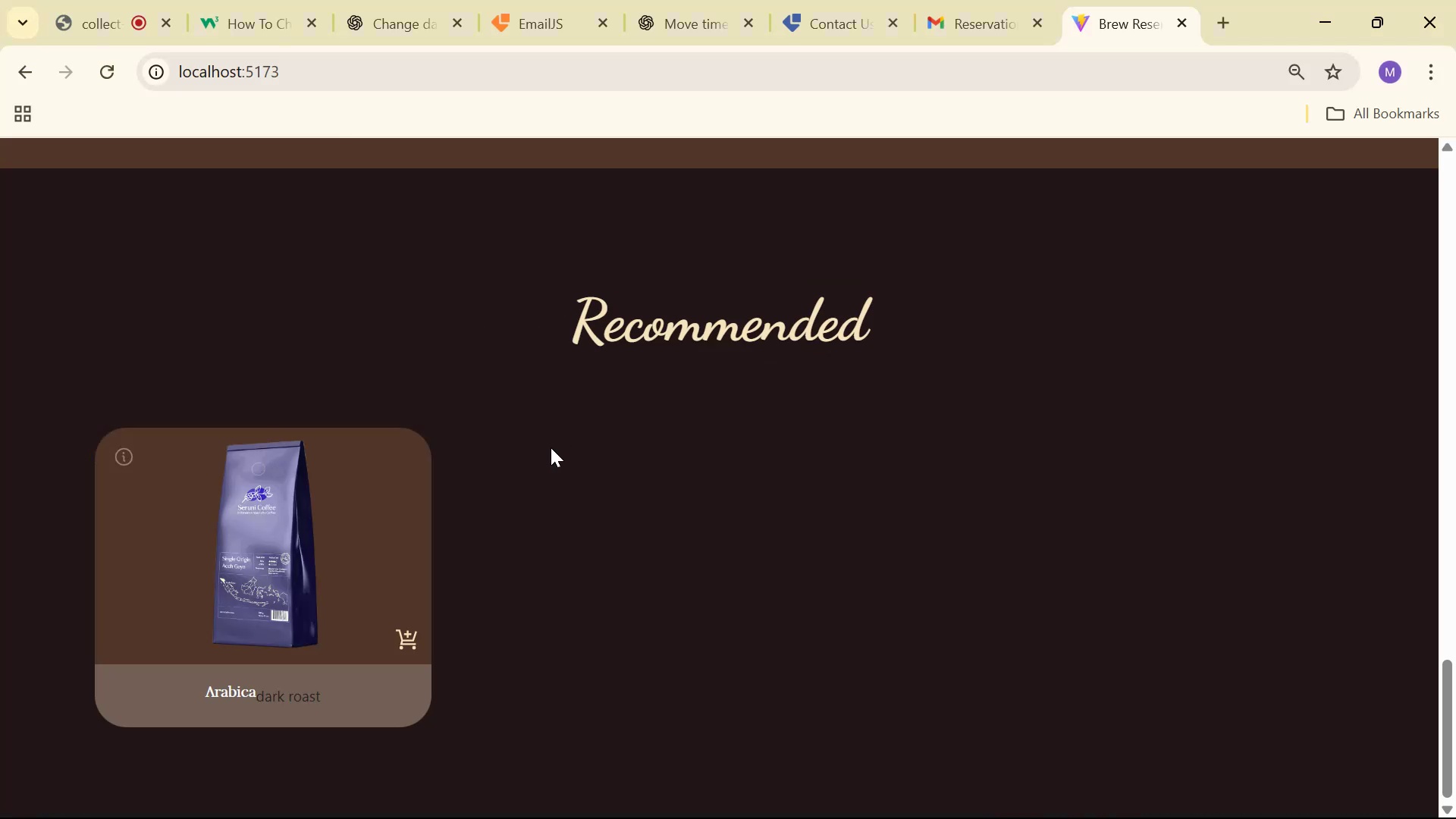 
key(Alt+AltLeft)
 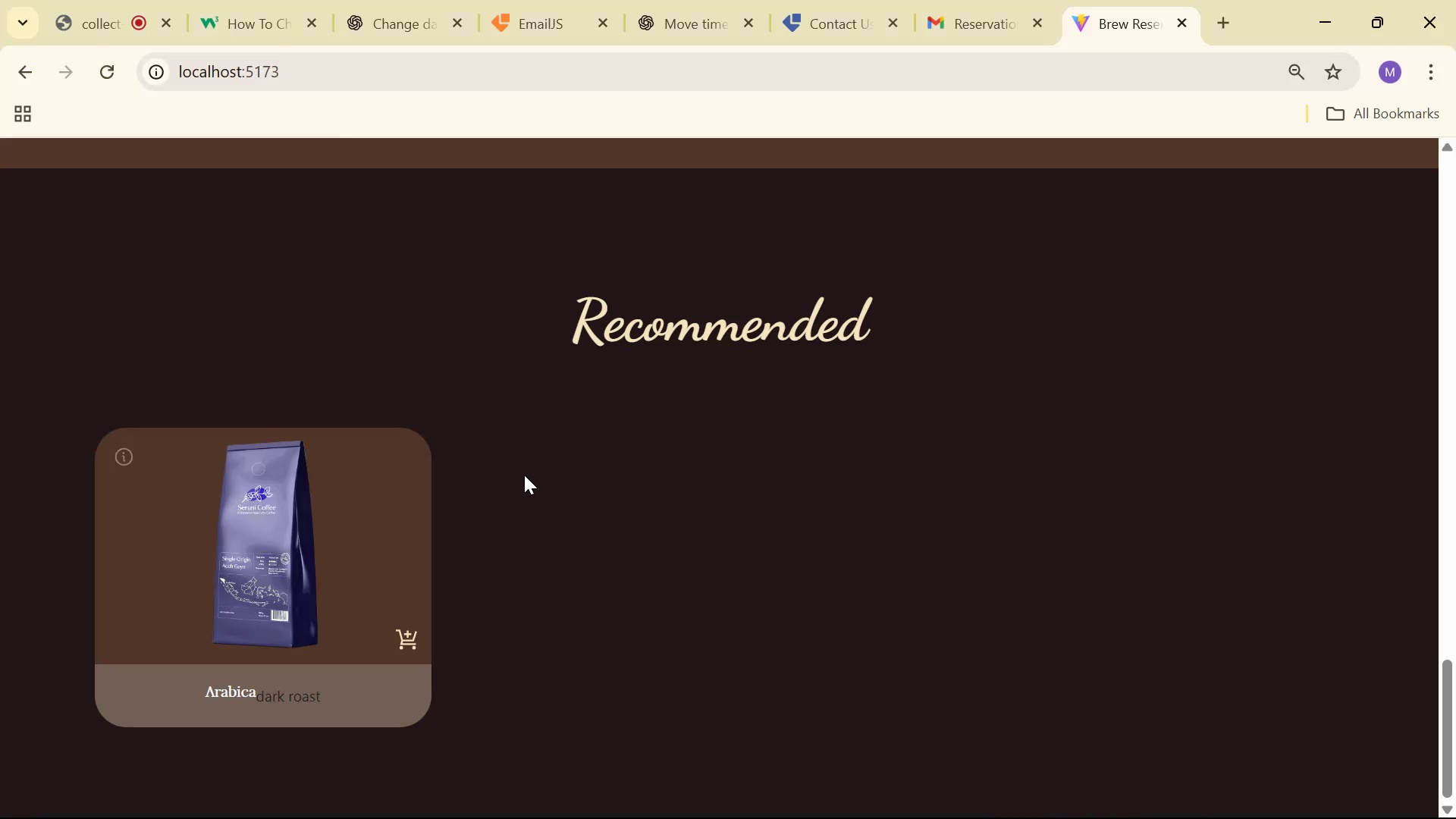 
key(Alt+Tab)
 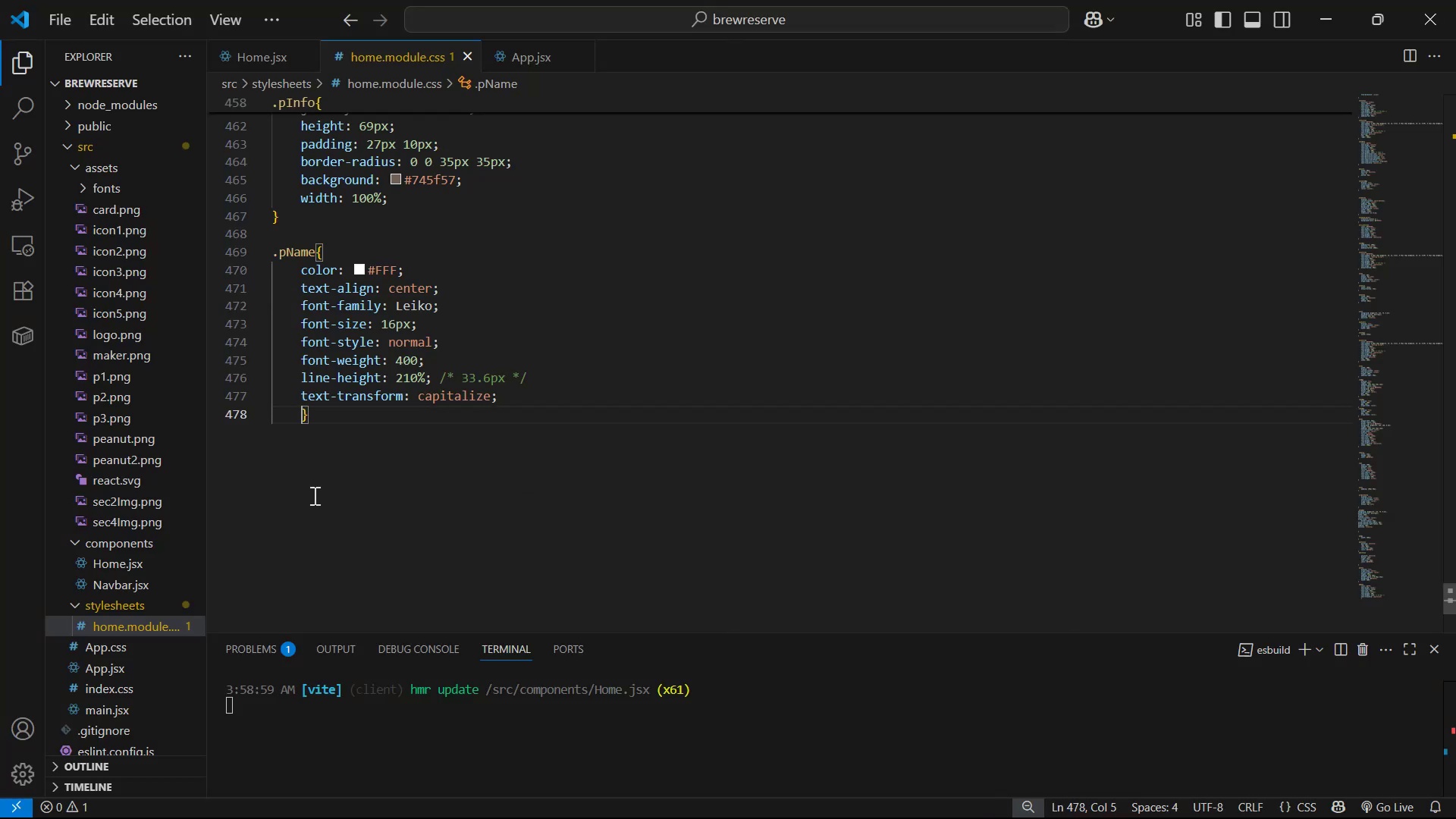 
key(Backspace)
 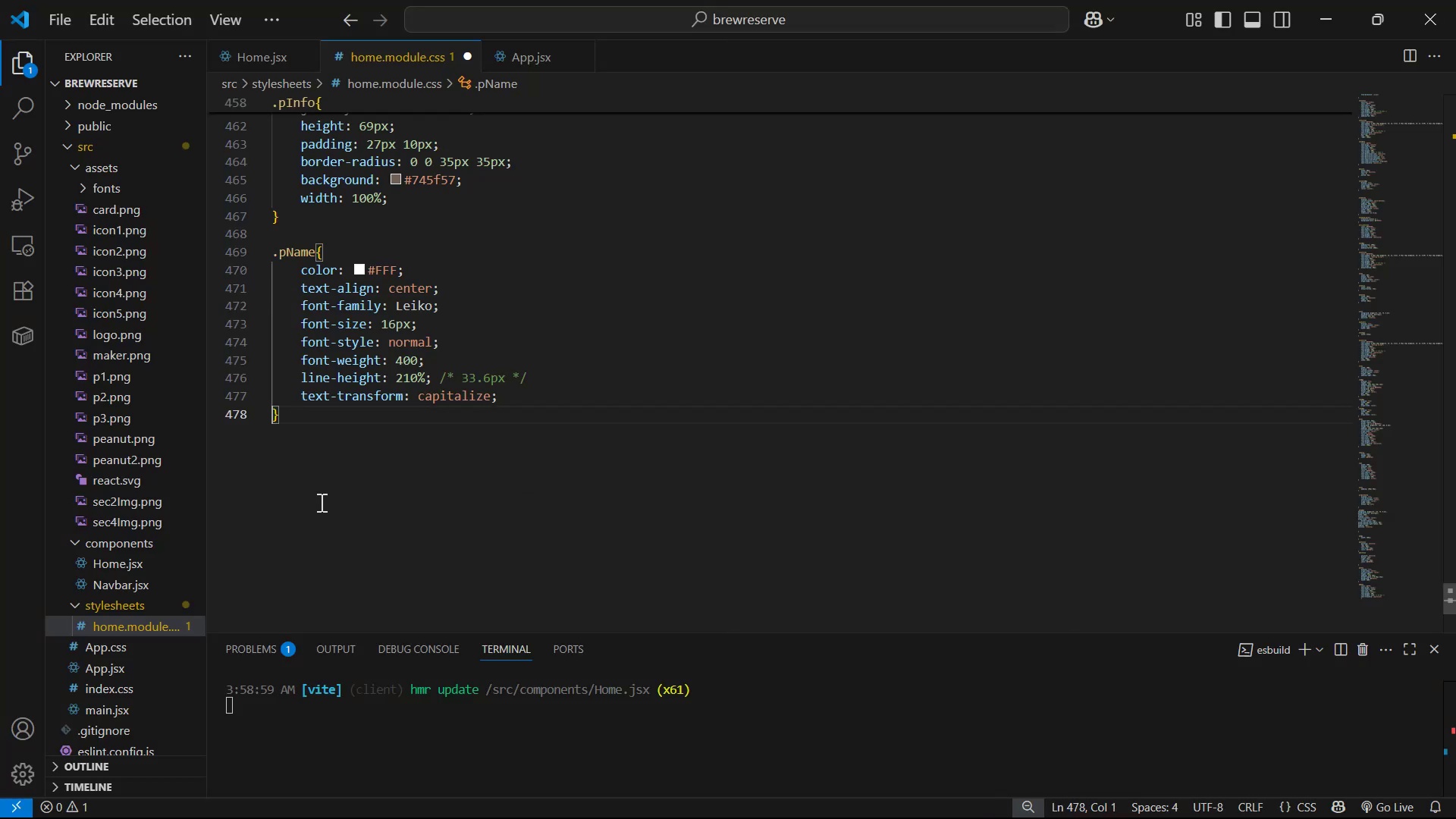 
key(Control+S)
 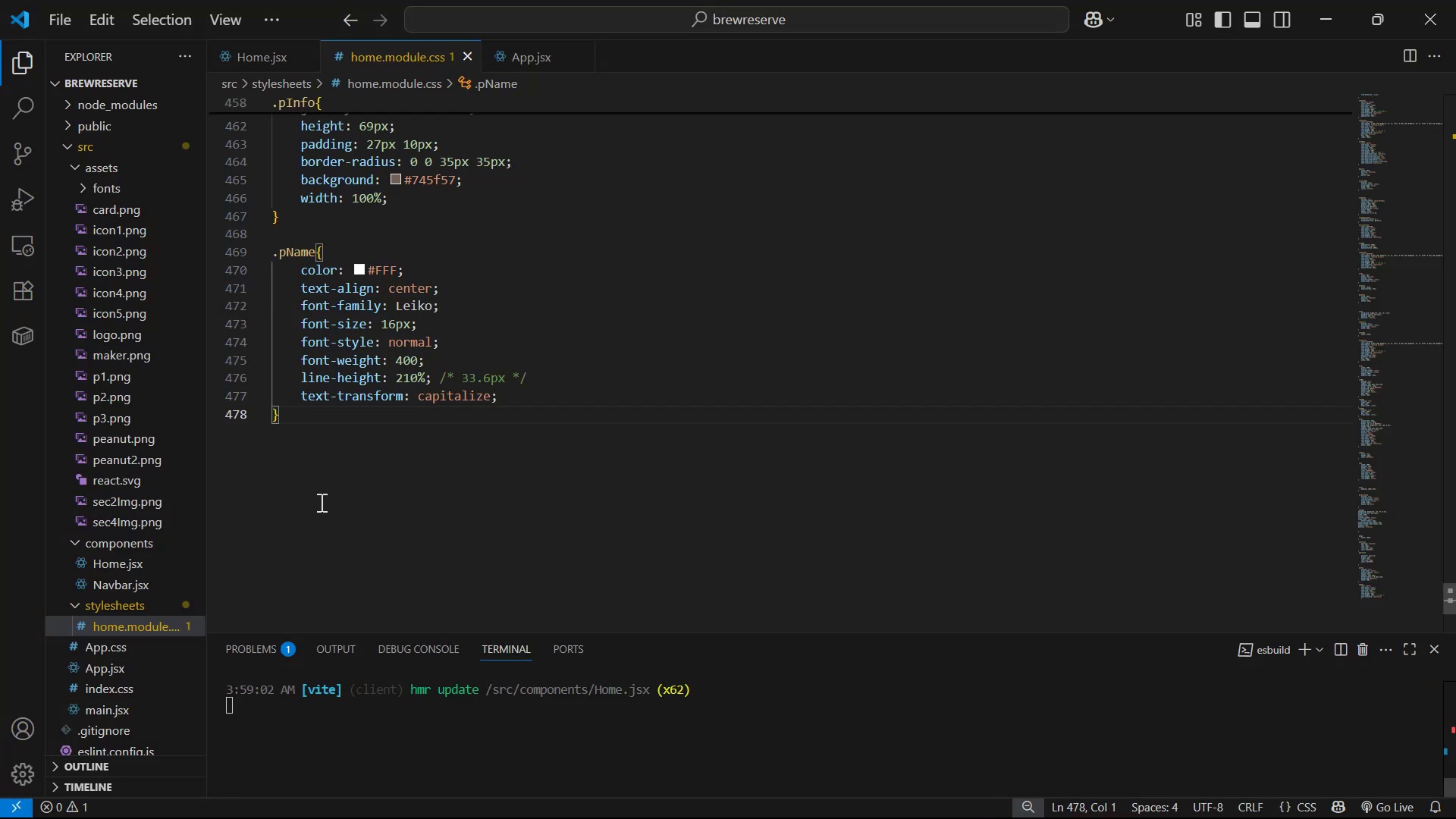 
scroll: coordinate [526, 463], scroll_direction: up, amount: 5.0
 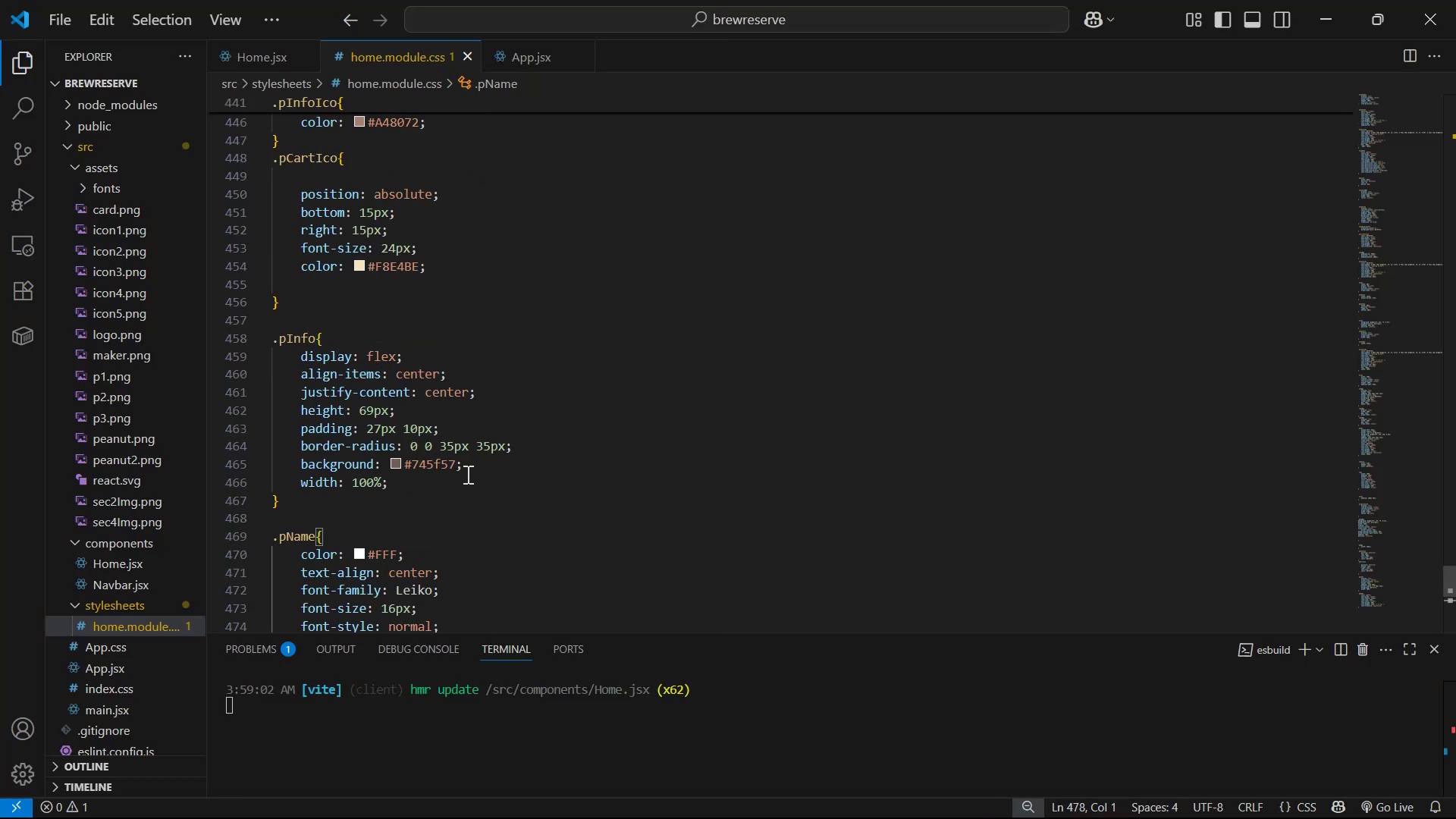 
left_click([466, 478])
 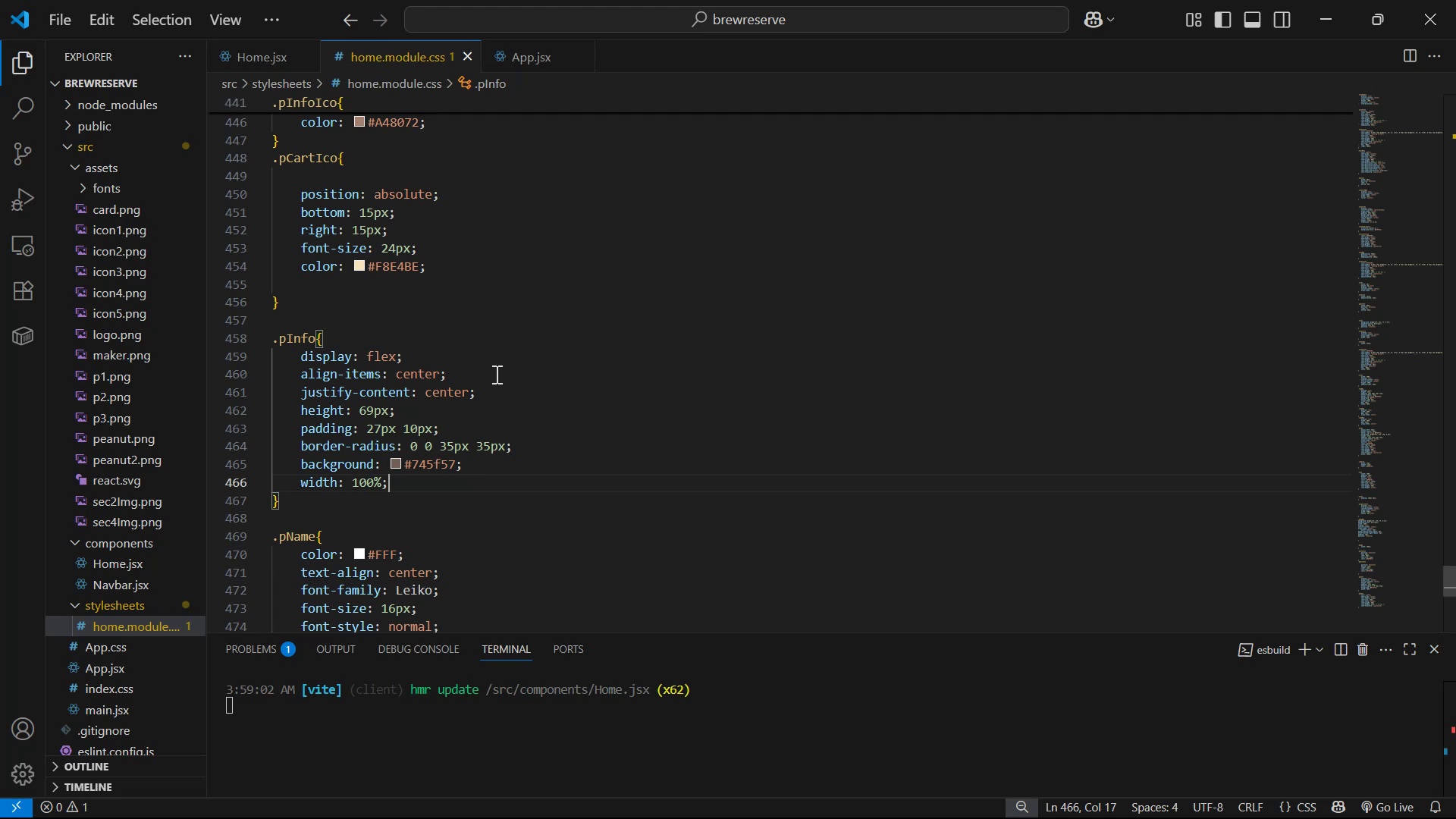 
scroll: coordinate [507, 420], scroll_direction: down, amount: 4.0
 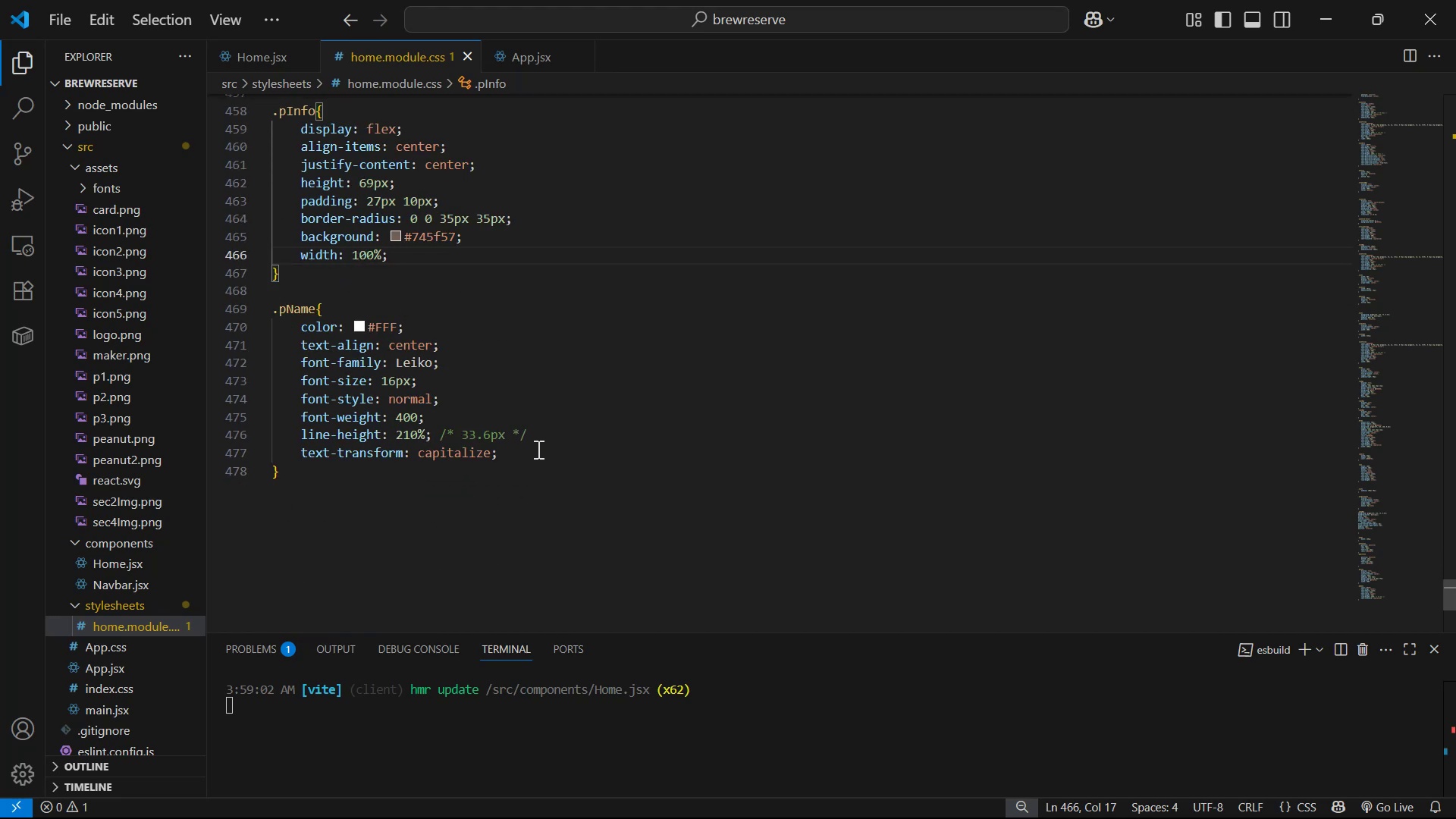 
left_click([537, 449])
 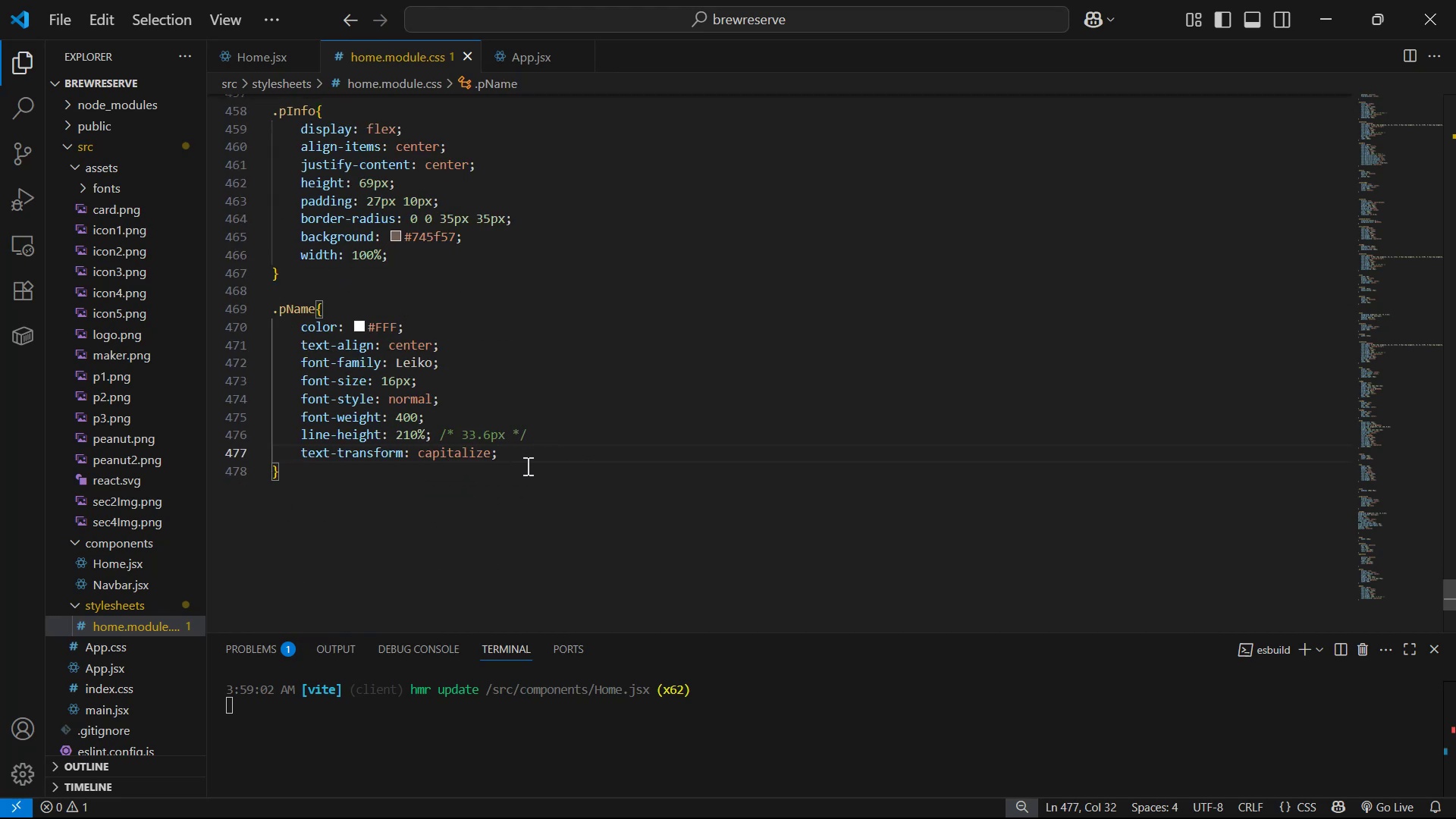 
key(Alt+Tab)
 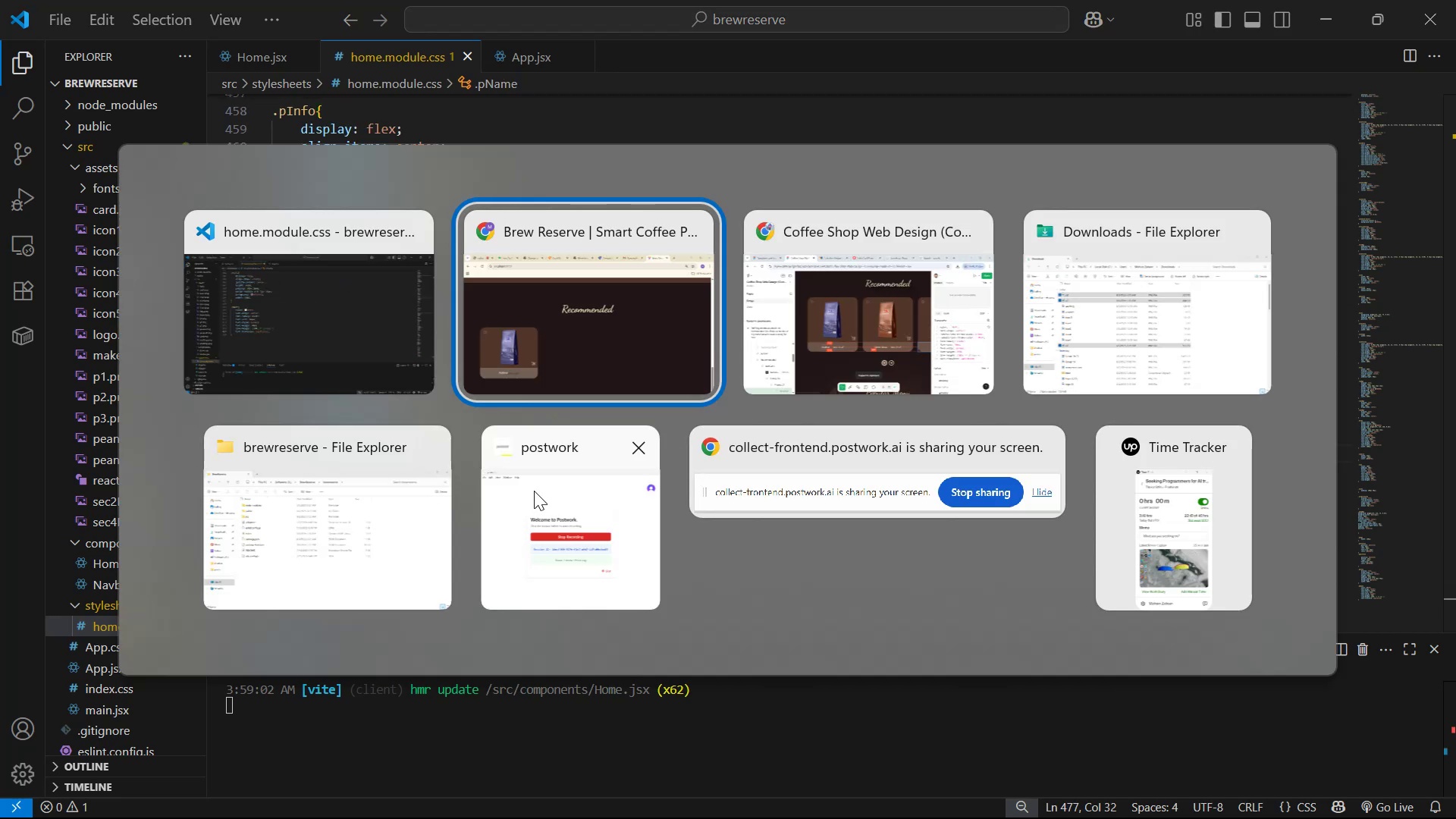 
key(Alt+Tab)
 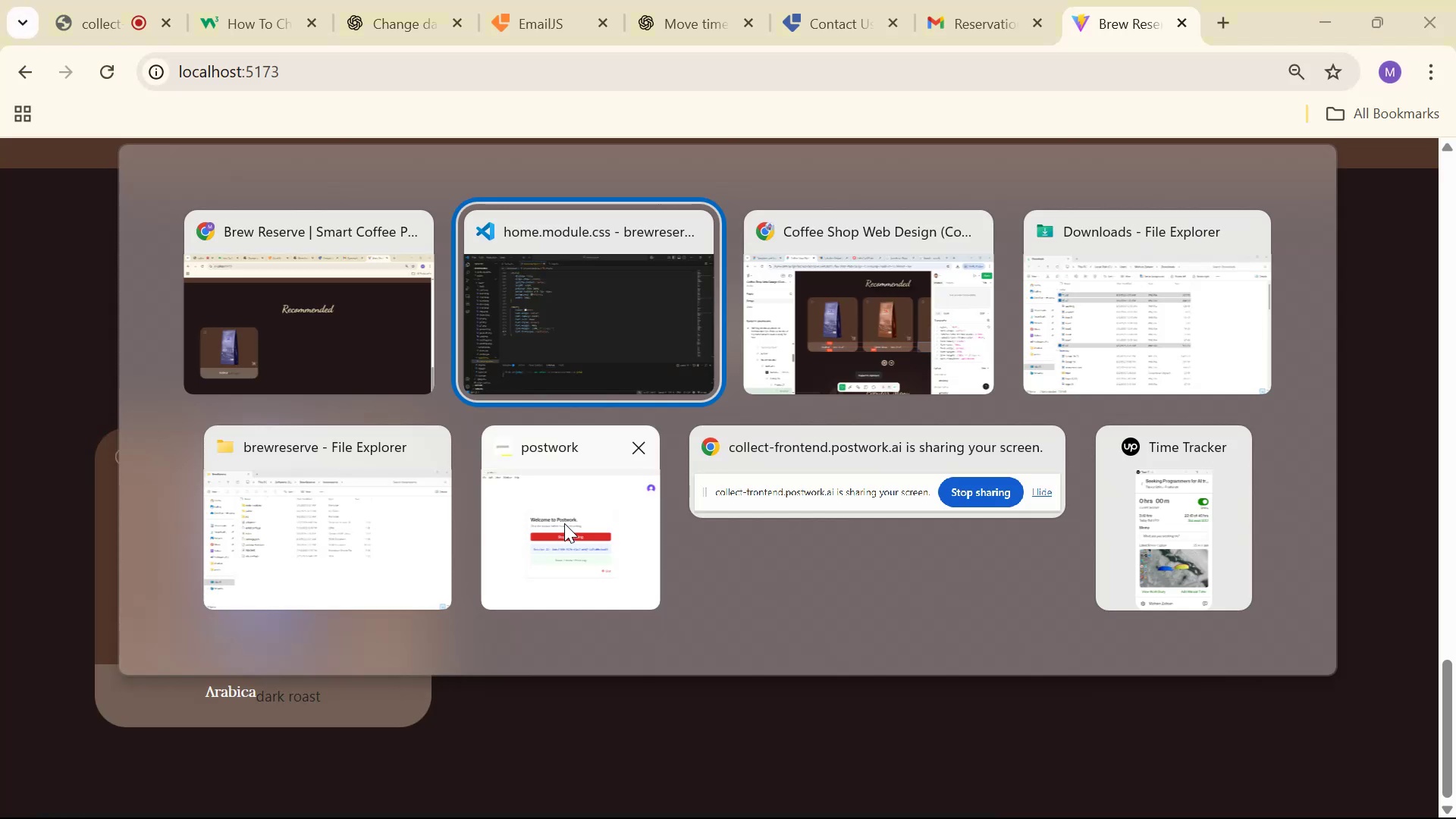 
key(Alt+Tab)
 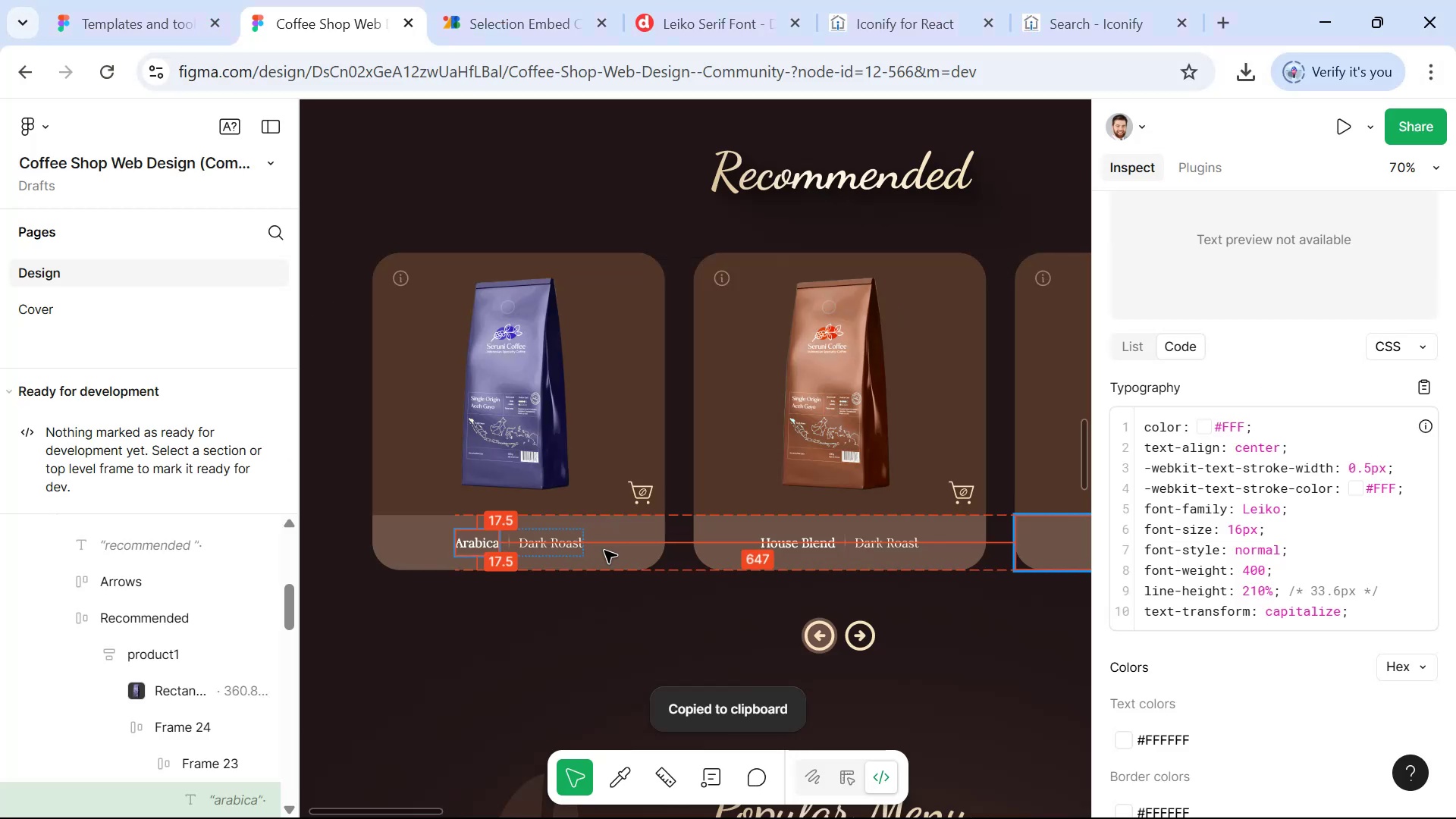 
left_click([567, 544])
 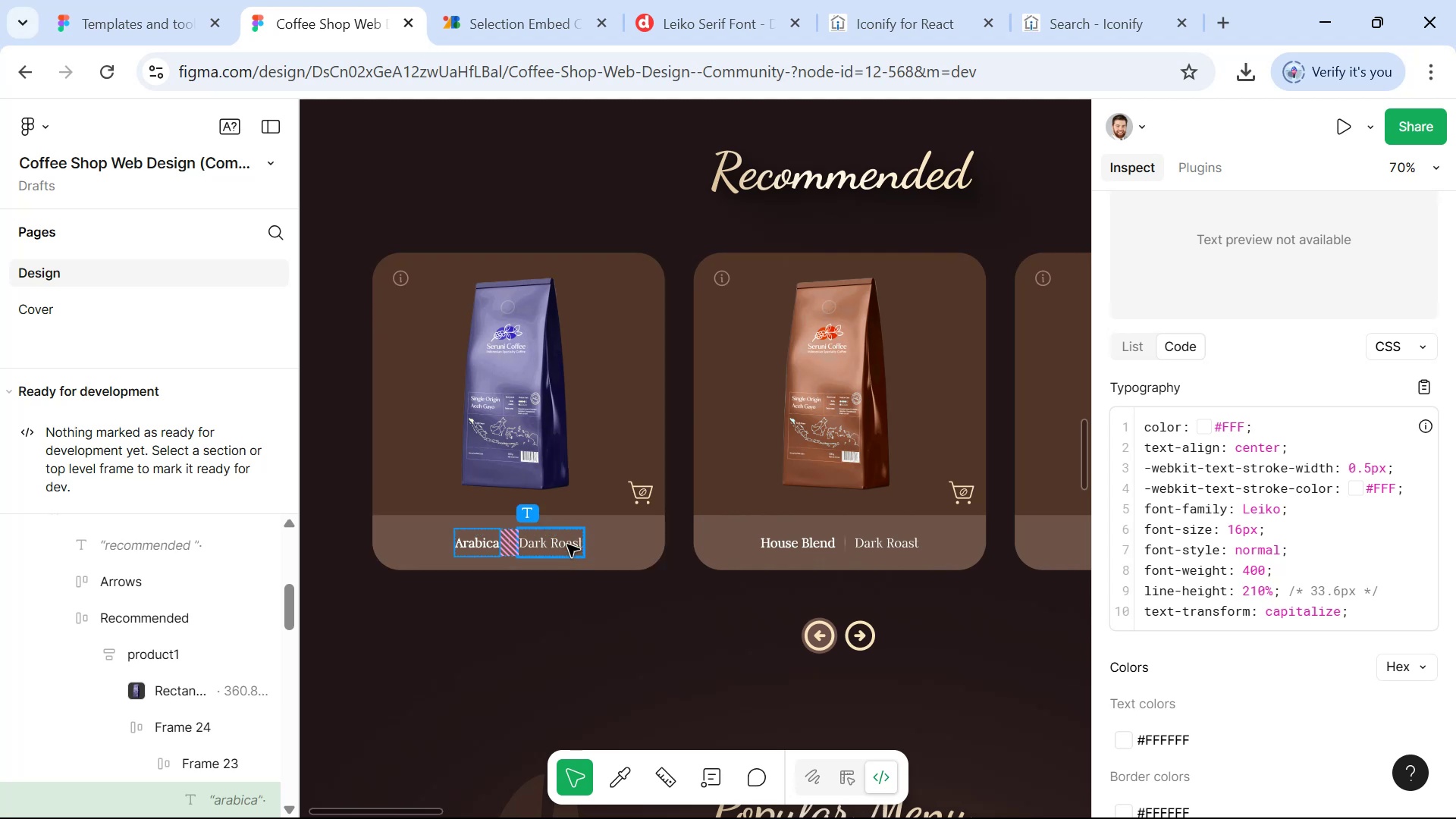 
key(Control+C)
 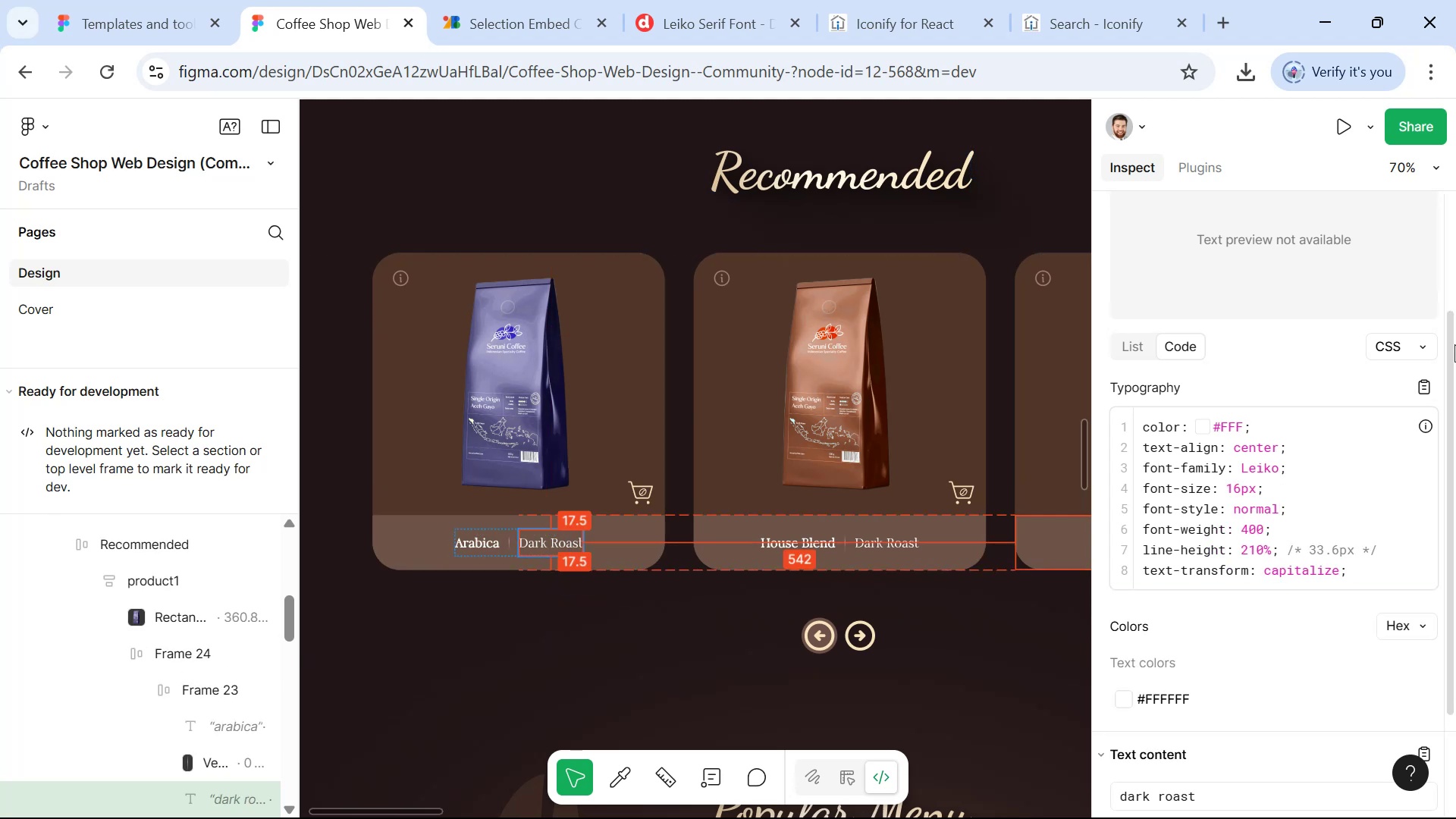 
left_click([1417, 384])
 